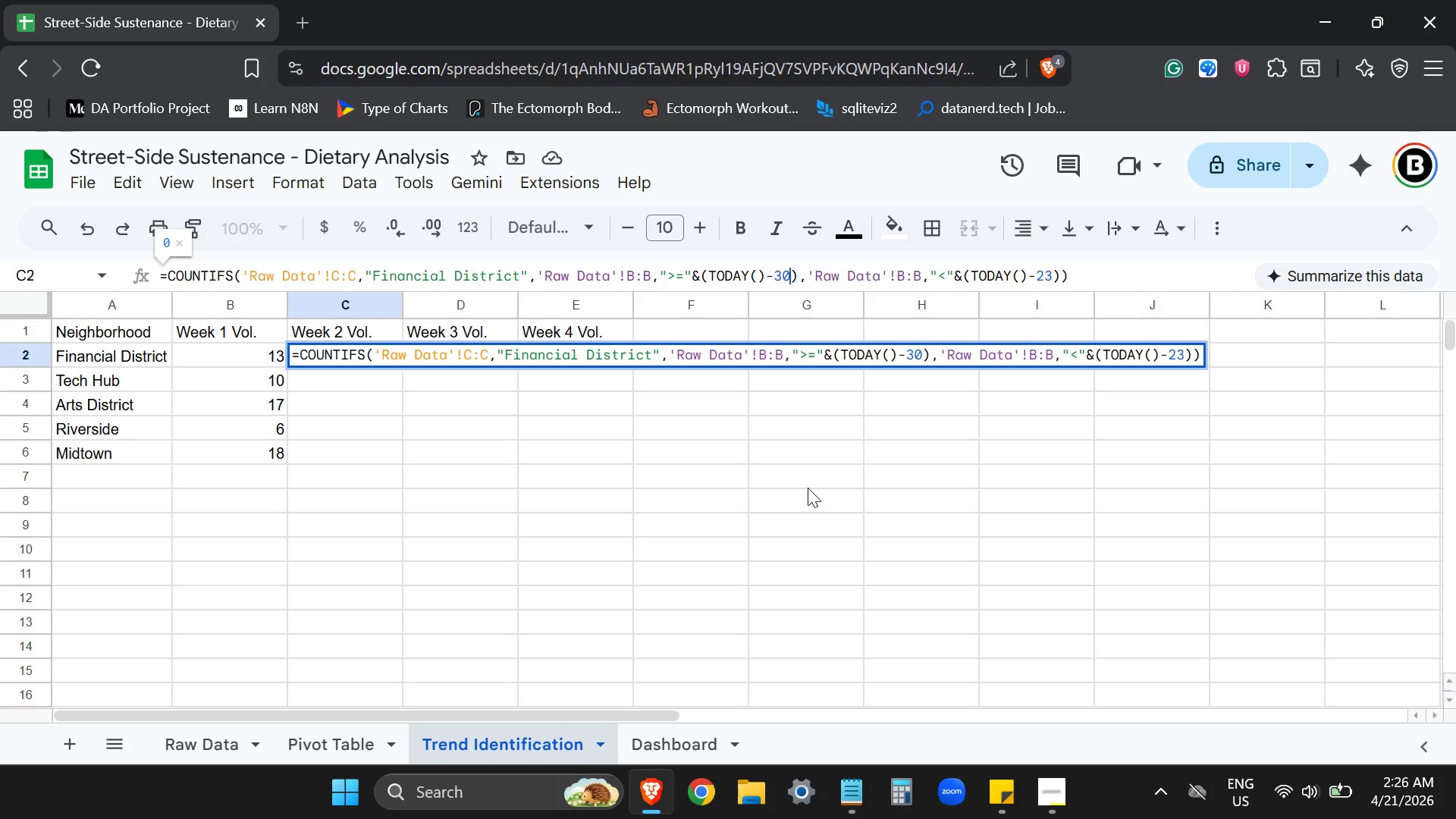 
key(Backspace)
key(Backspace)
type(23)
 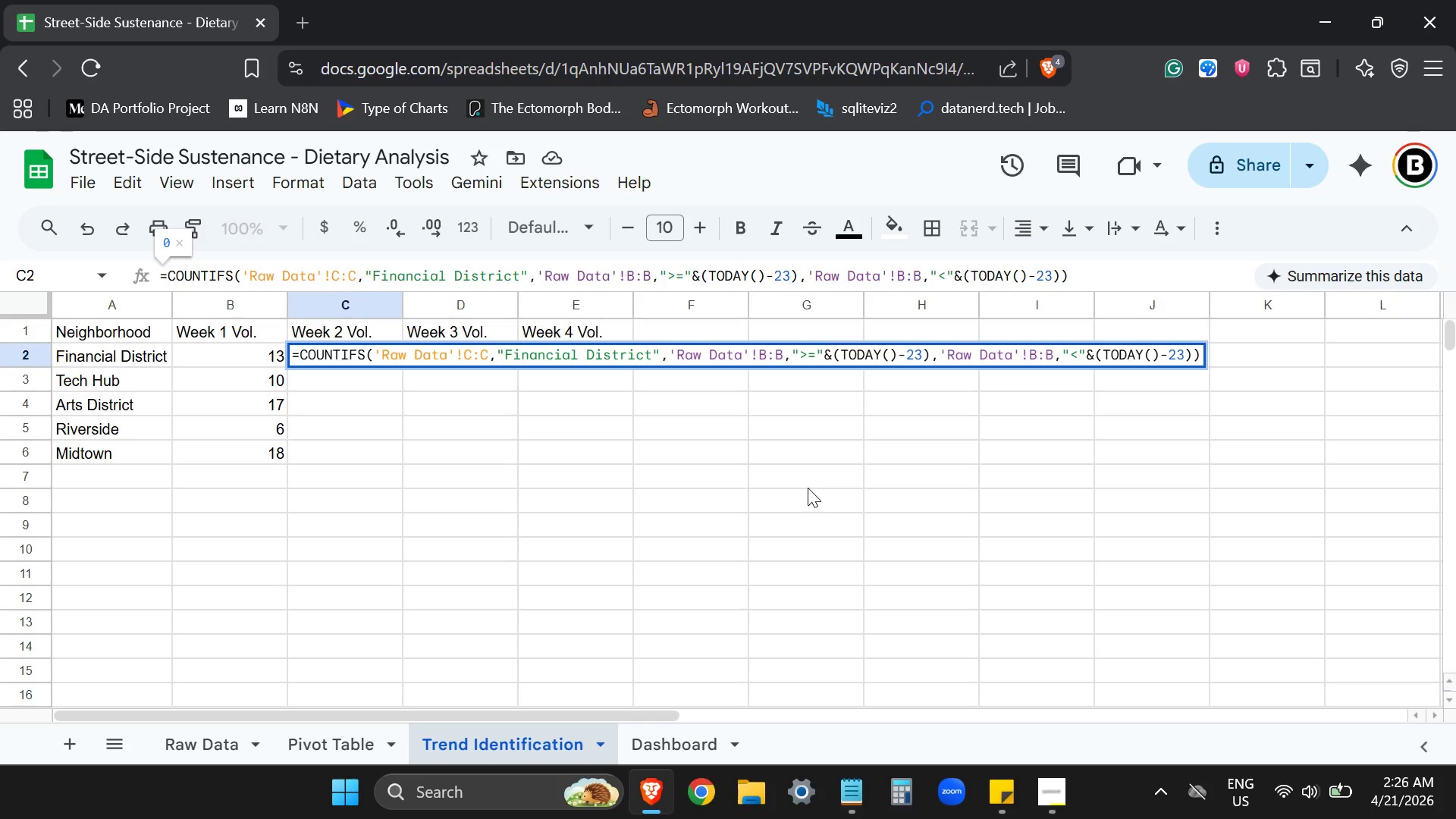 
hold_key(key=ArrowRight, duration=1.45)
 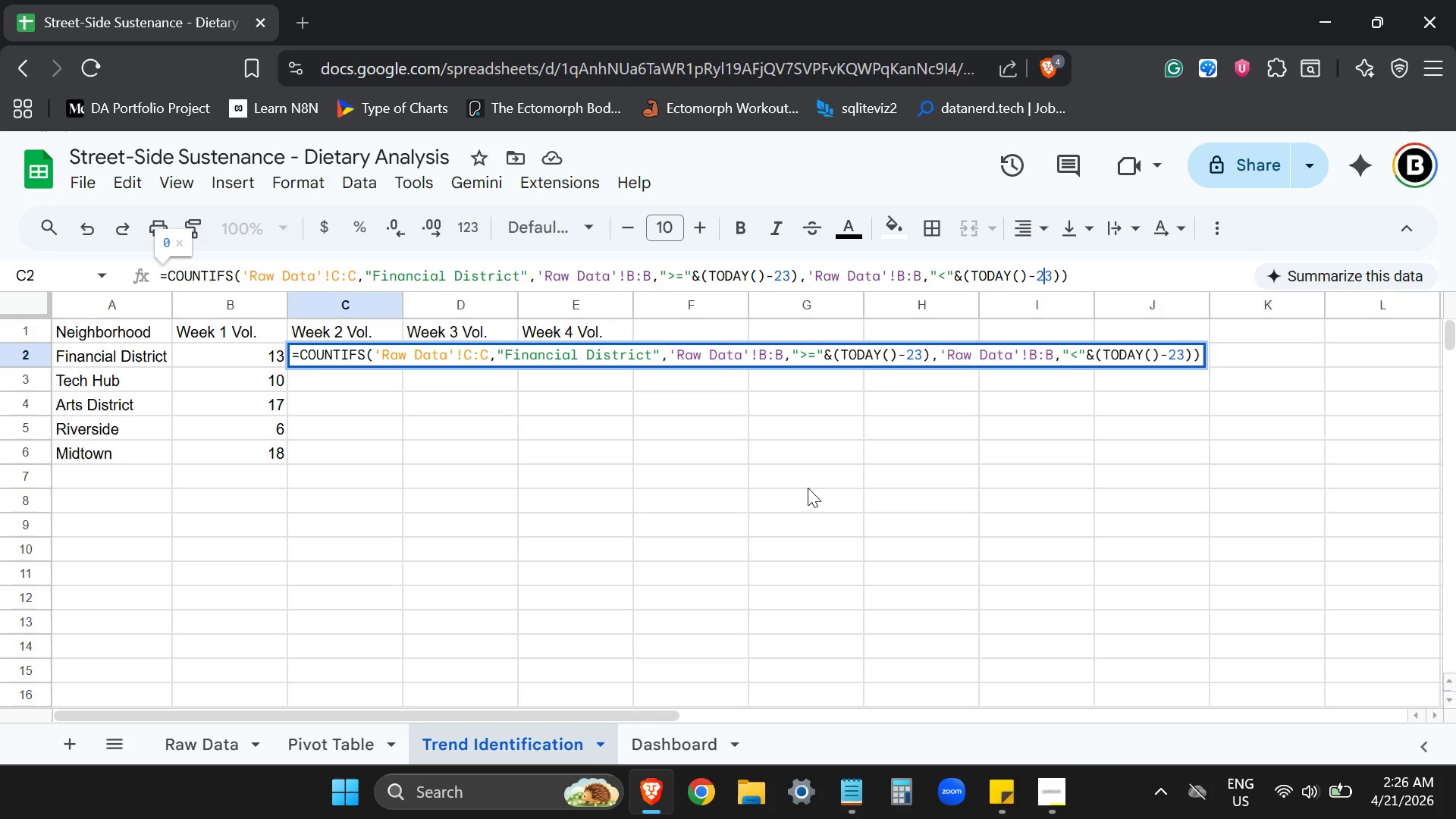 
key(ArrowRight)
 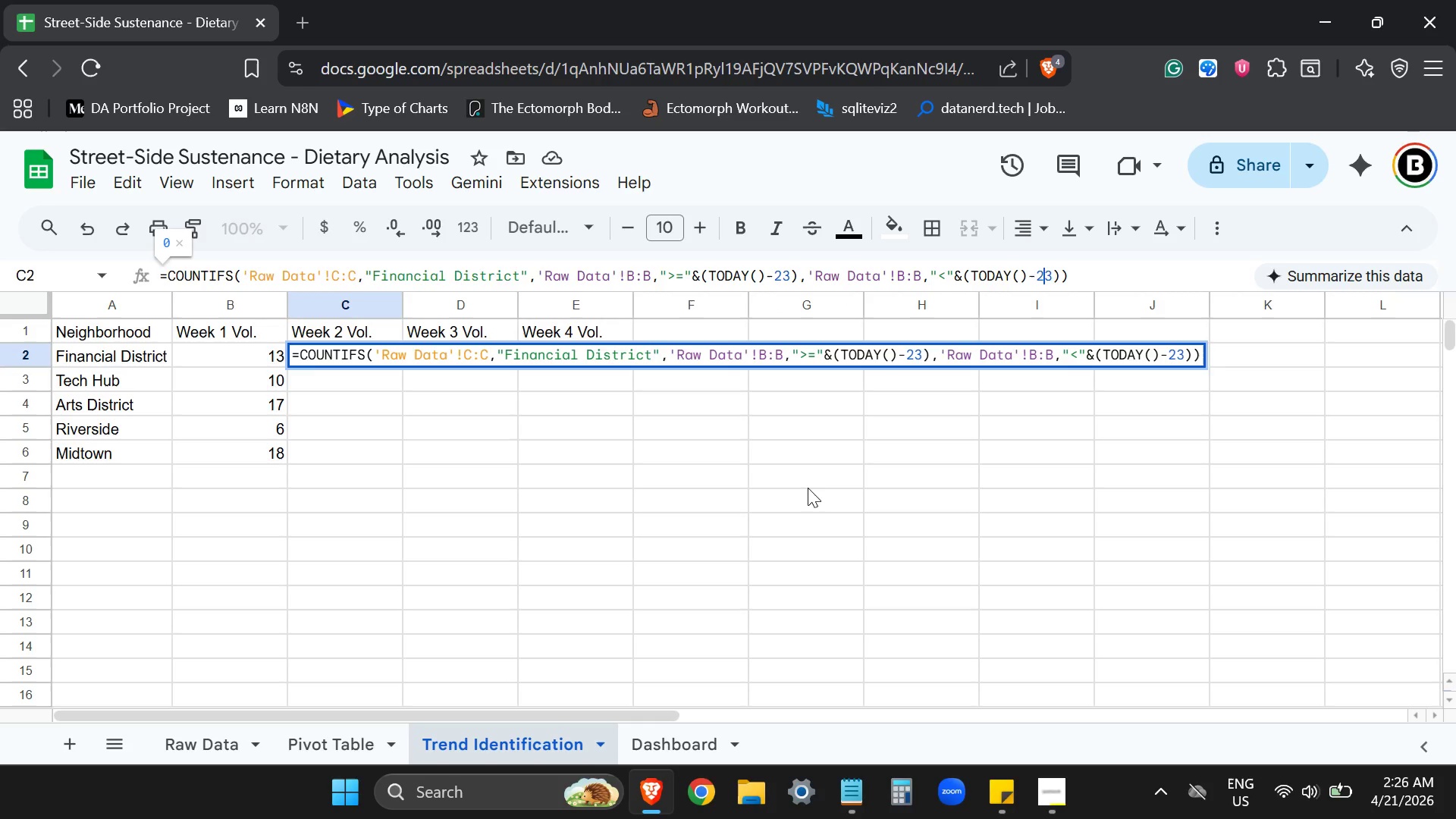 
key(ArrowRight)
 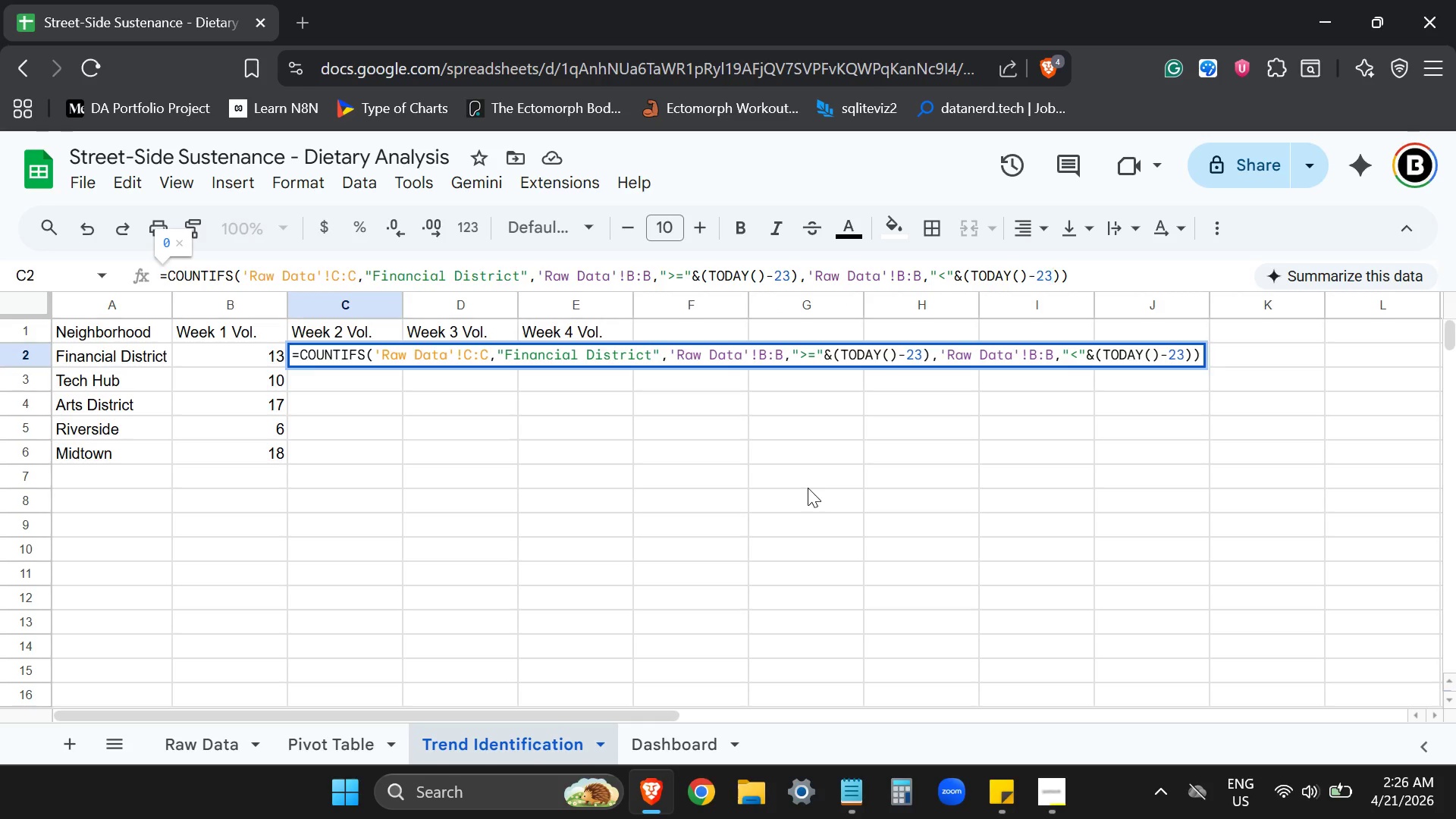 
key(Backspace)
key(Backspace)
type(16)
 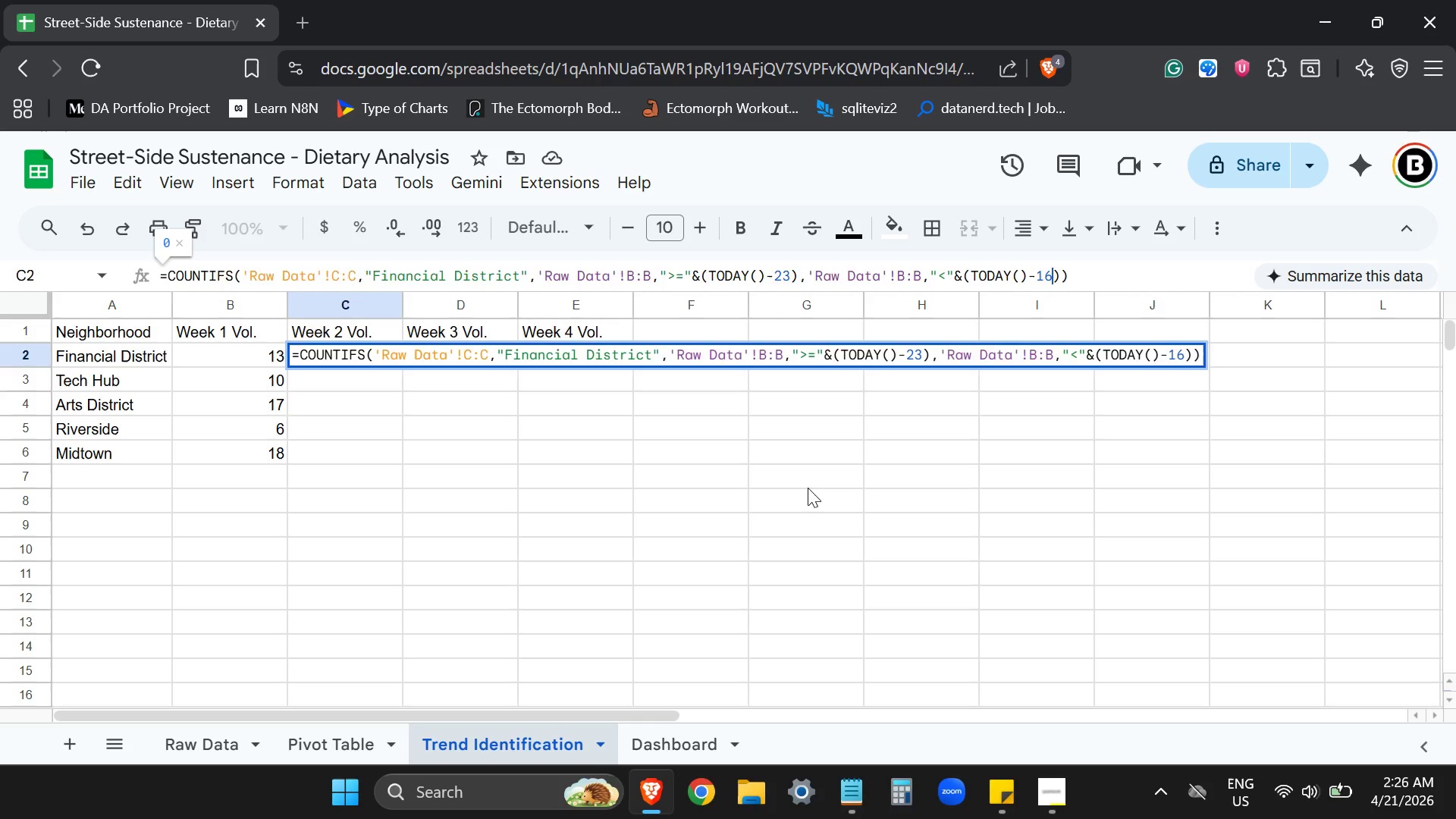 
key(Enter)
 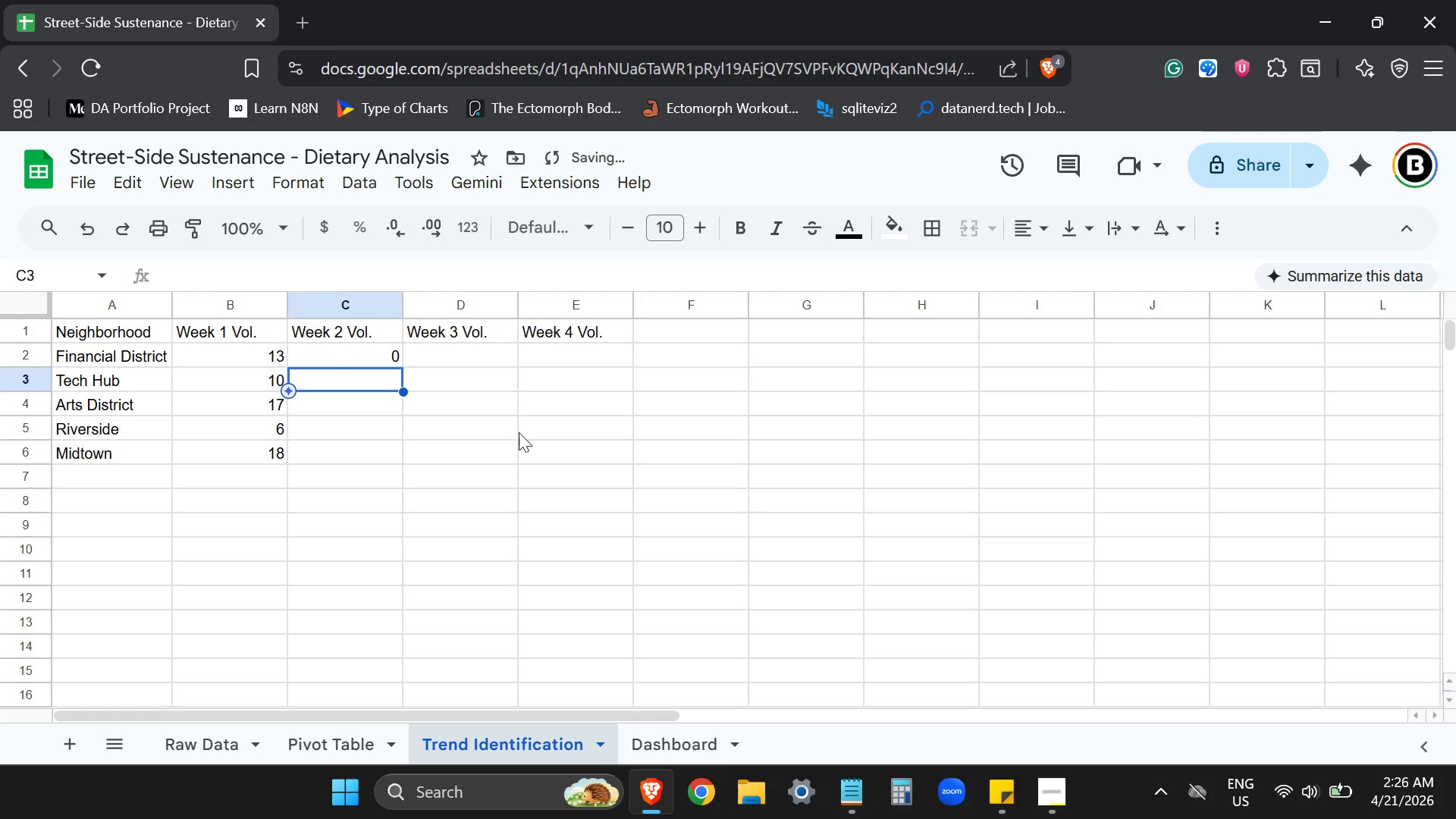 
left_click([386, 356])
 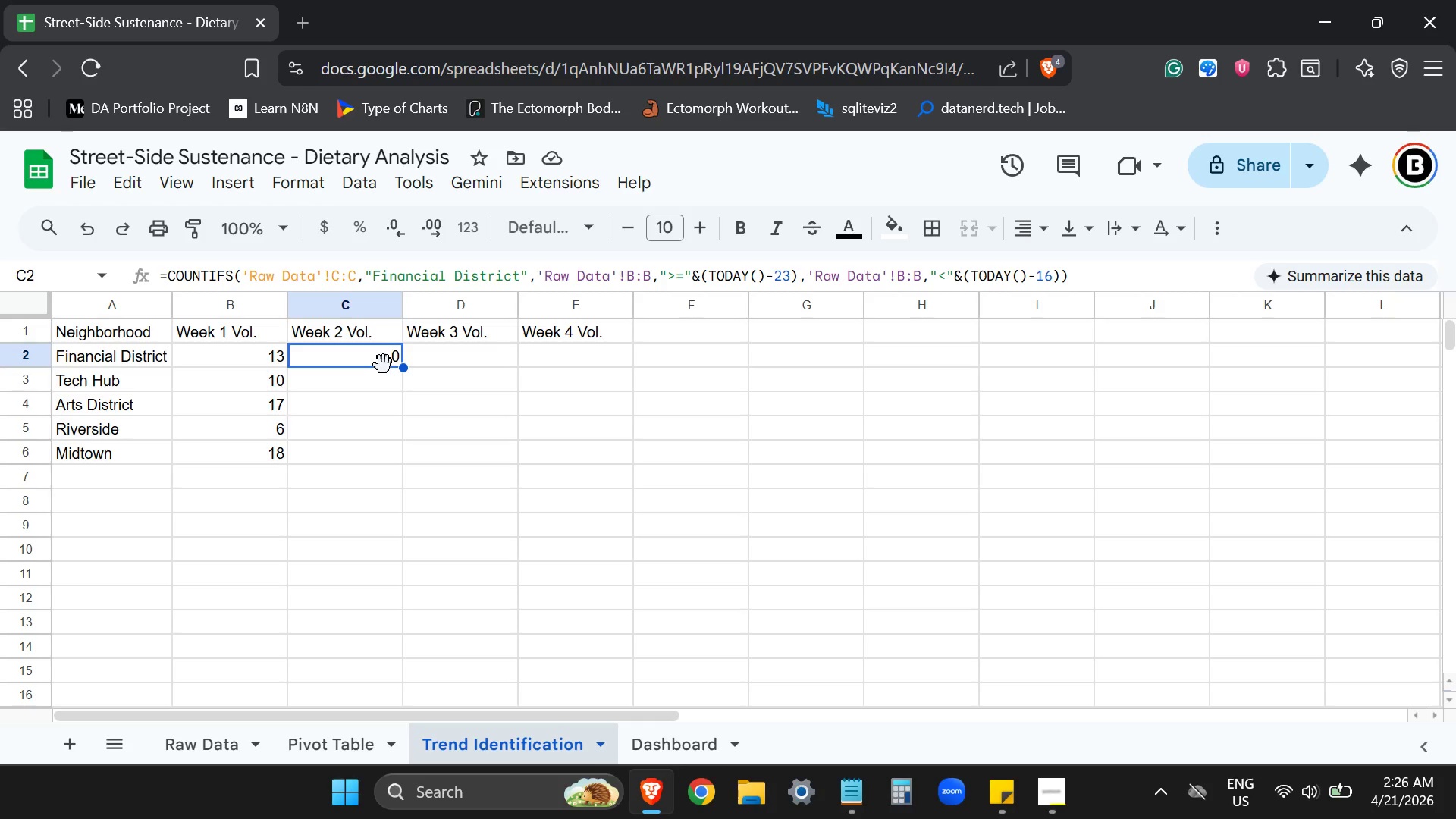 
wait(24.12)
 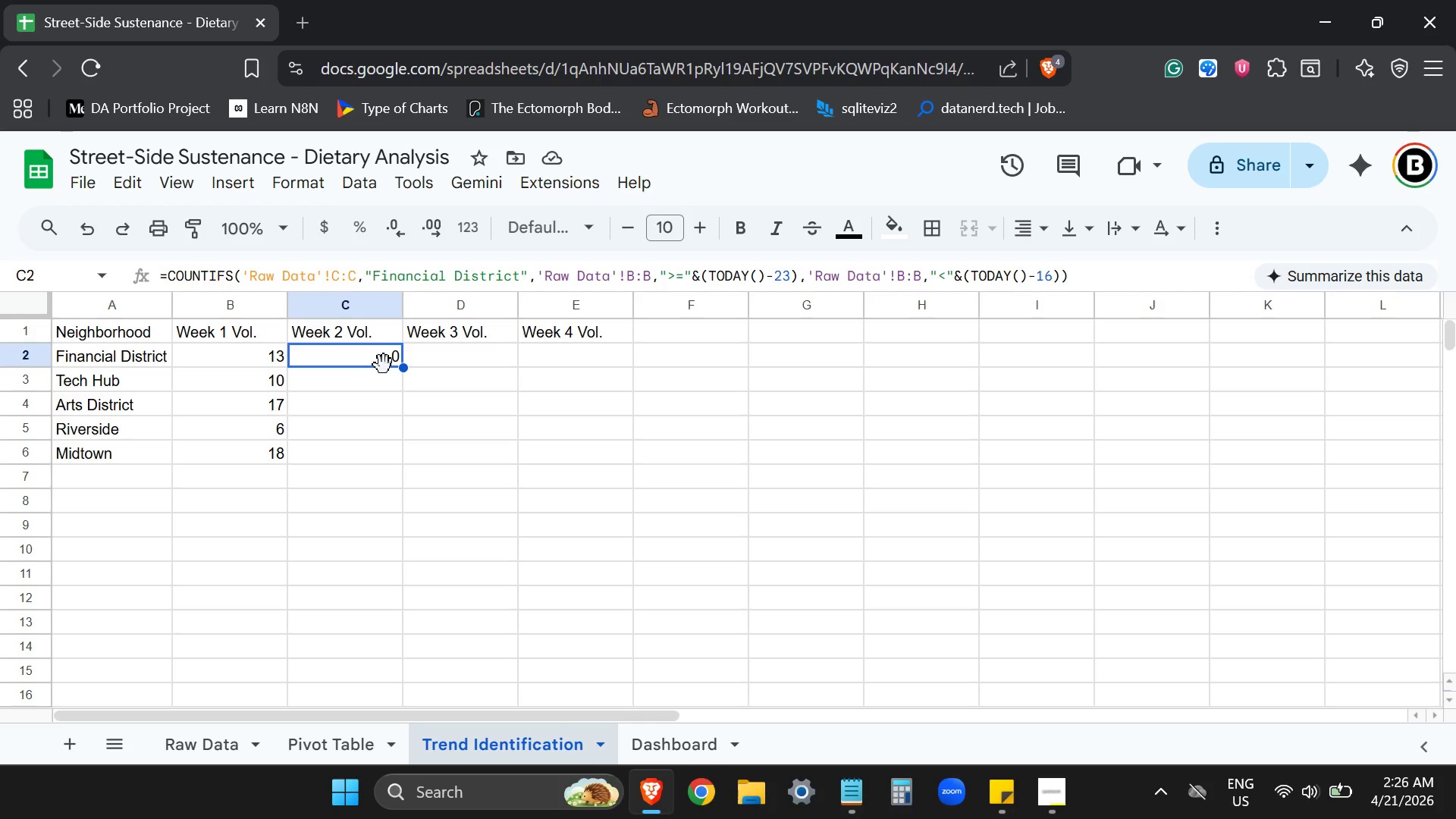 
left_click([364, 383])
 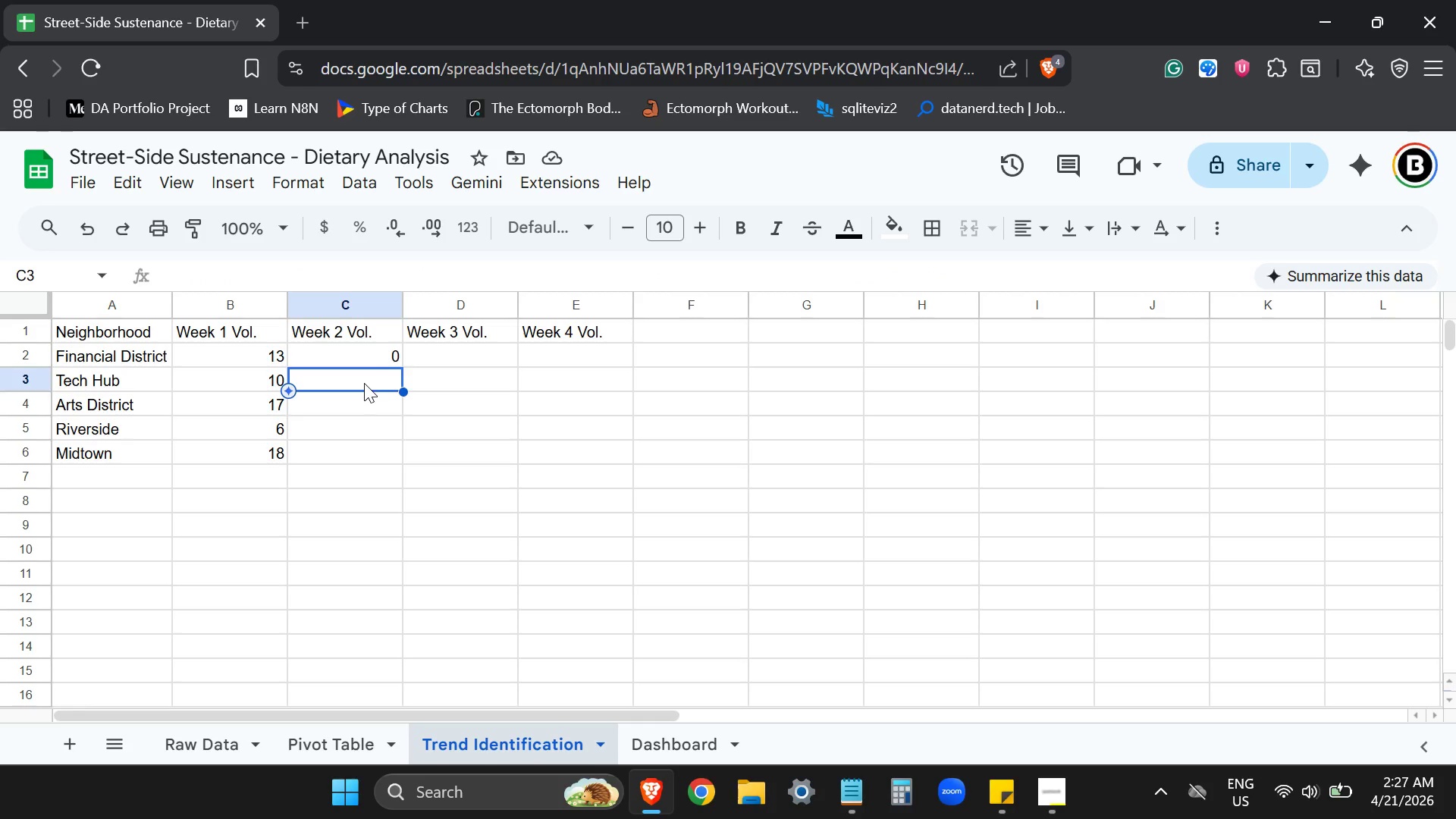 
key(Control+ControlLeft)
 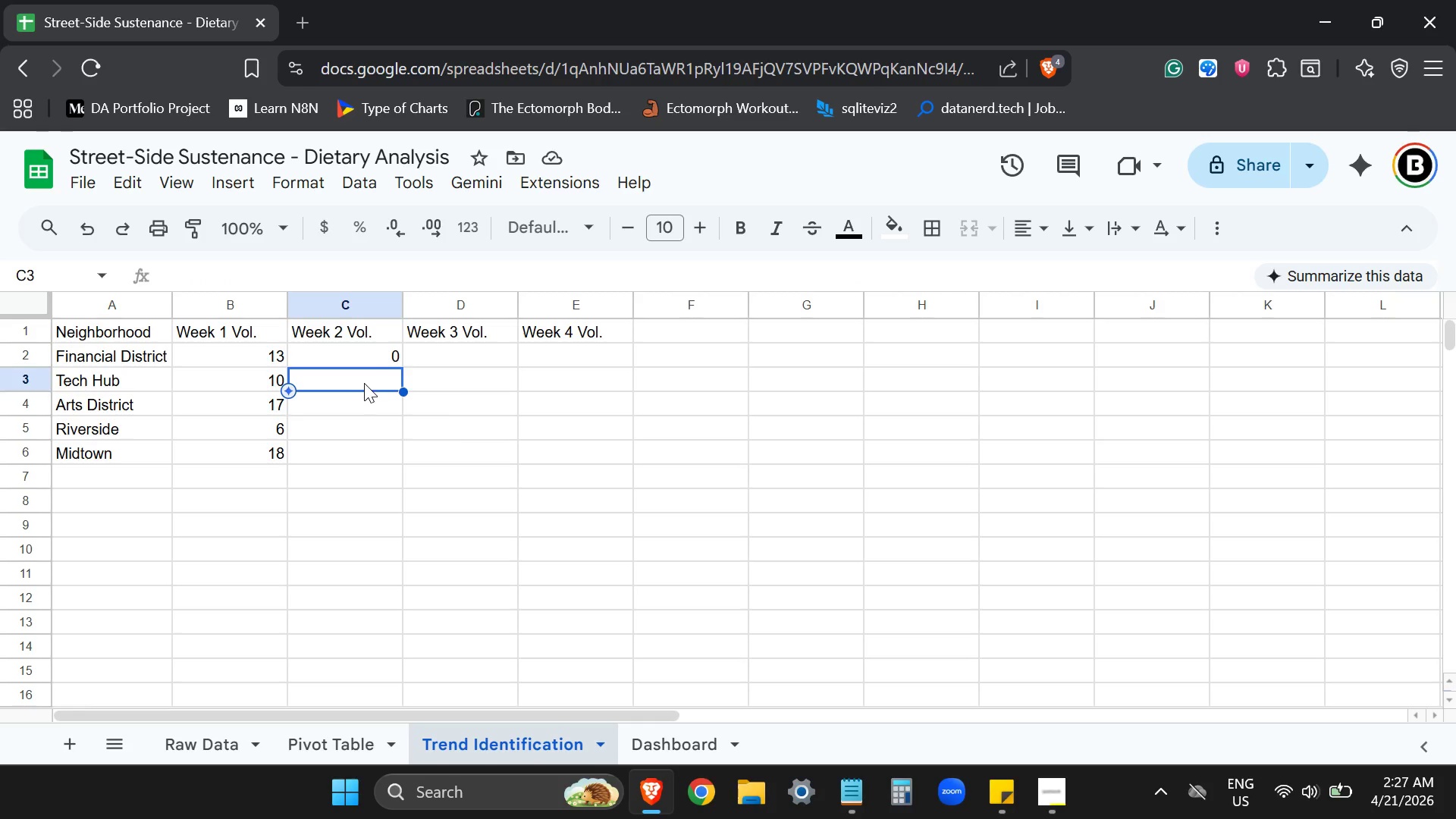 
key(Control+V)
 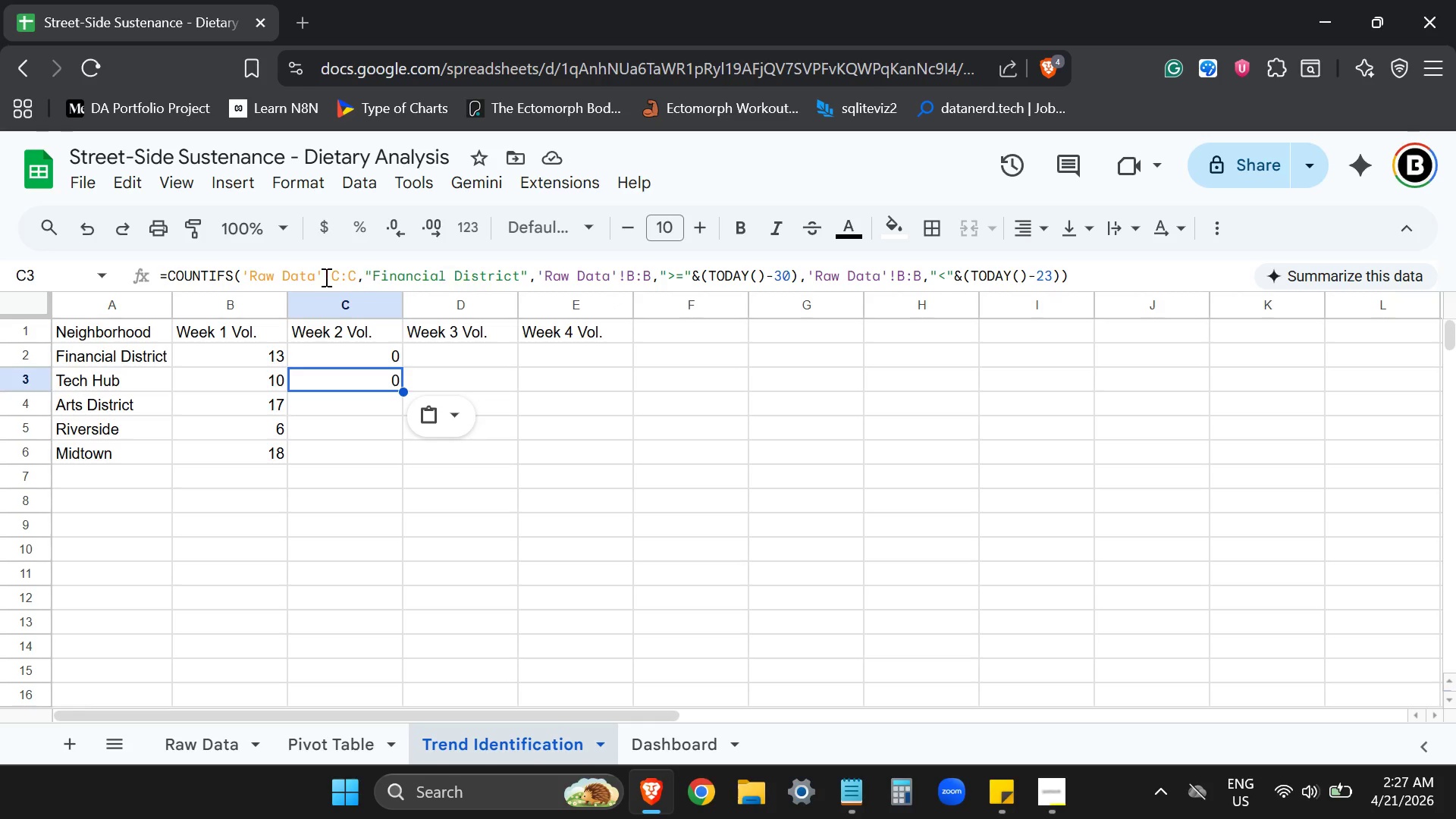 
wait(7.19)
 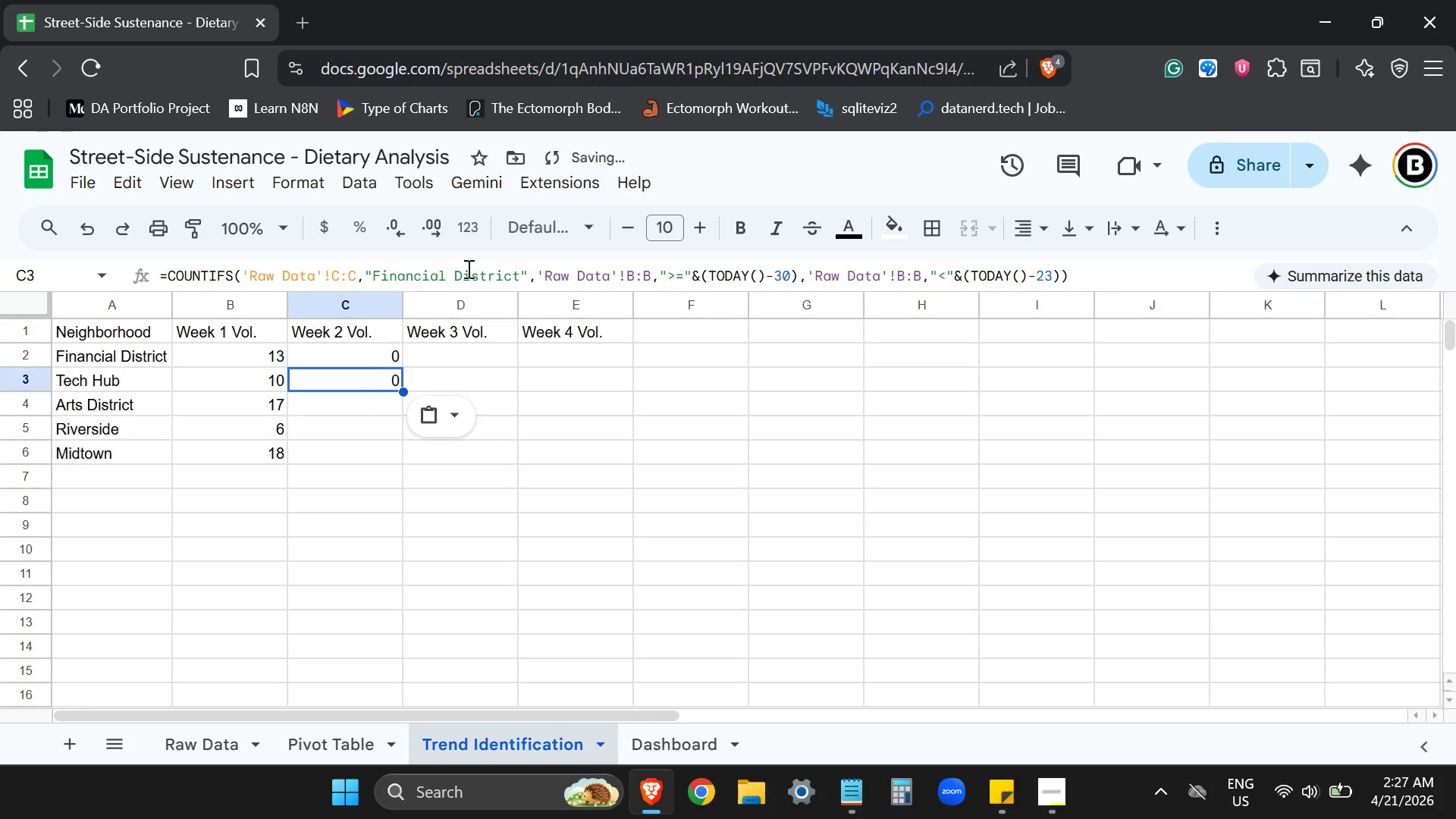 
left_click_drag(start_coordinate=[374, 277], to_coordinate=[519, 278])
 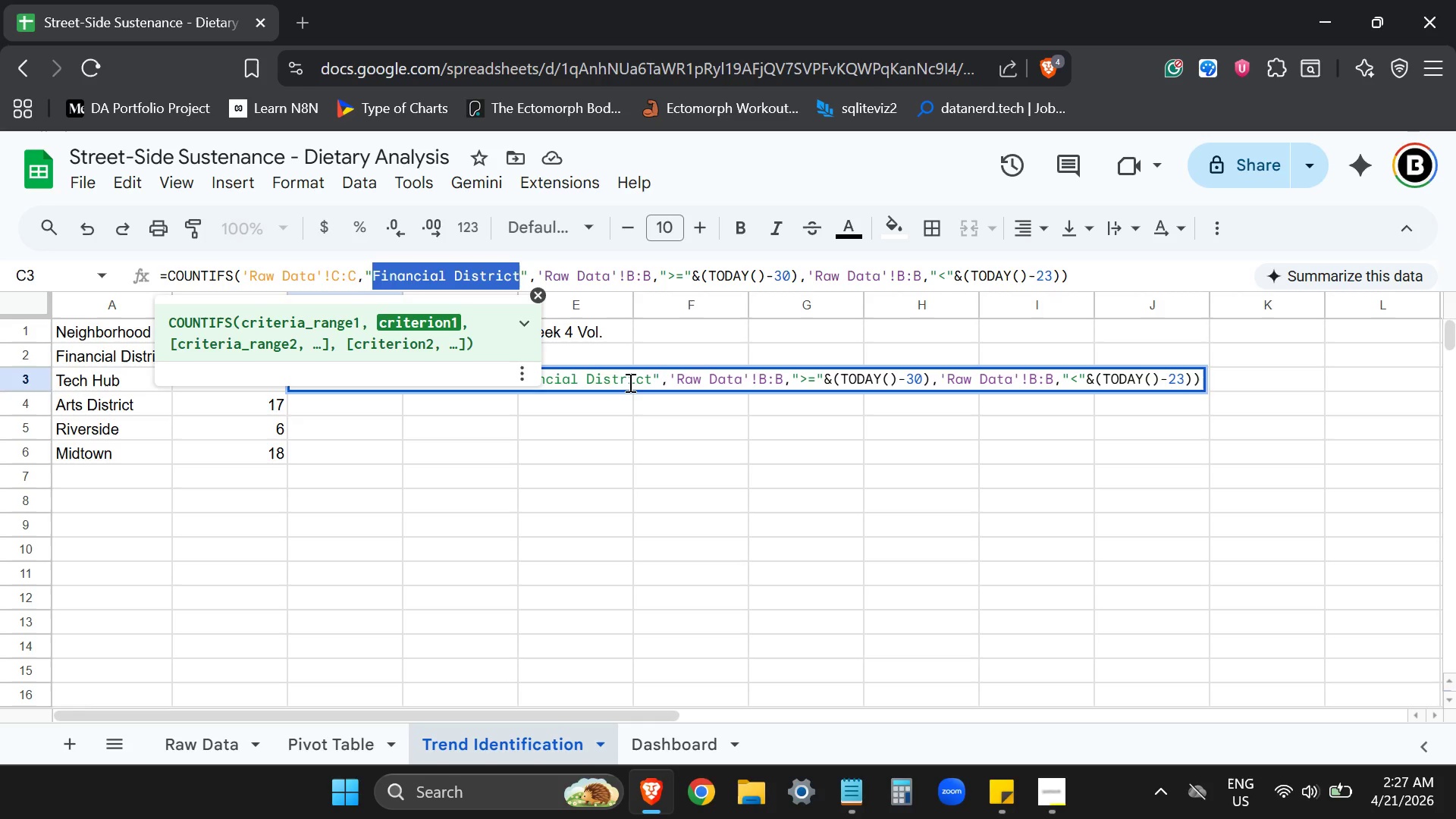 
type(Tech Hub)
 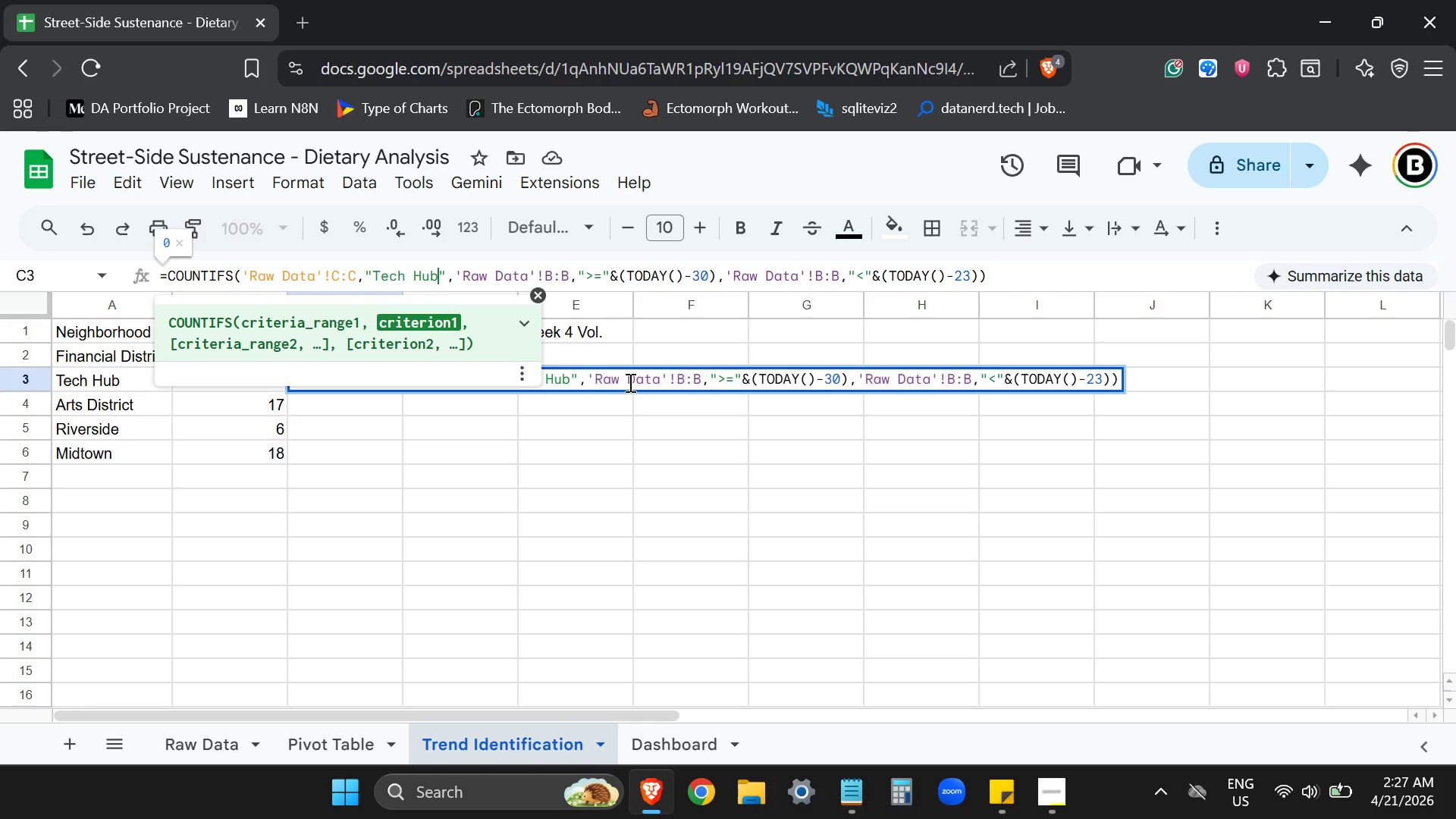 
key(Enter)
 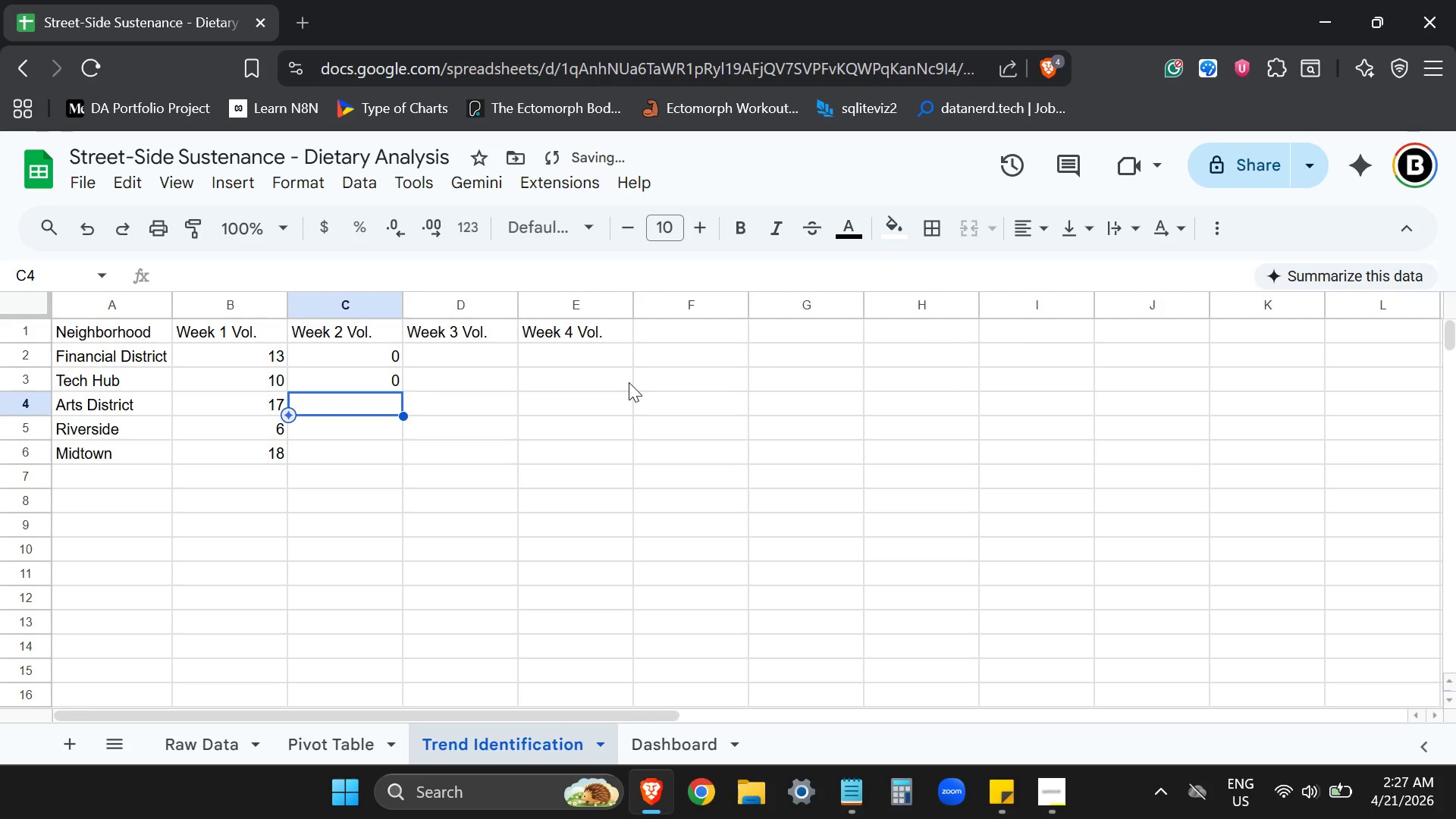 
key(ArrowUp)
 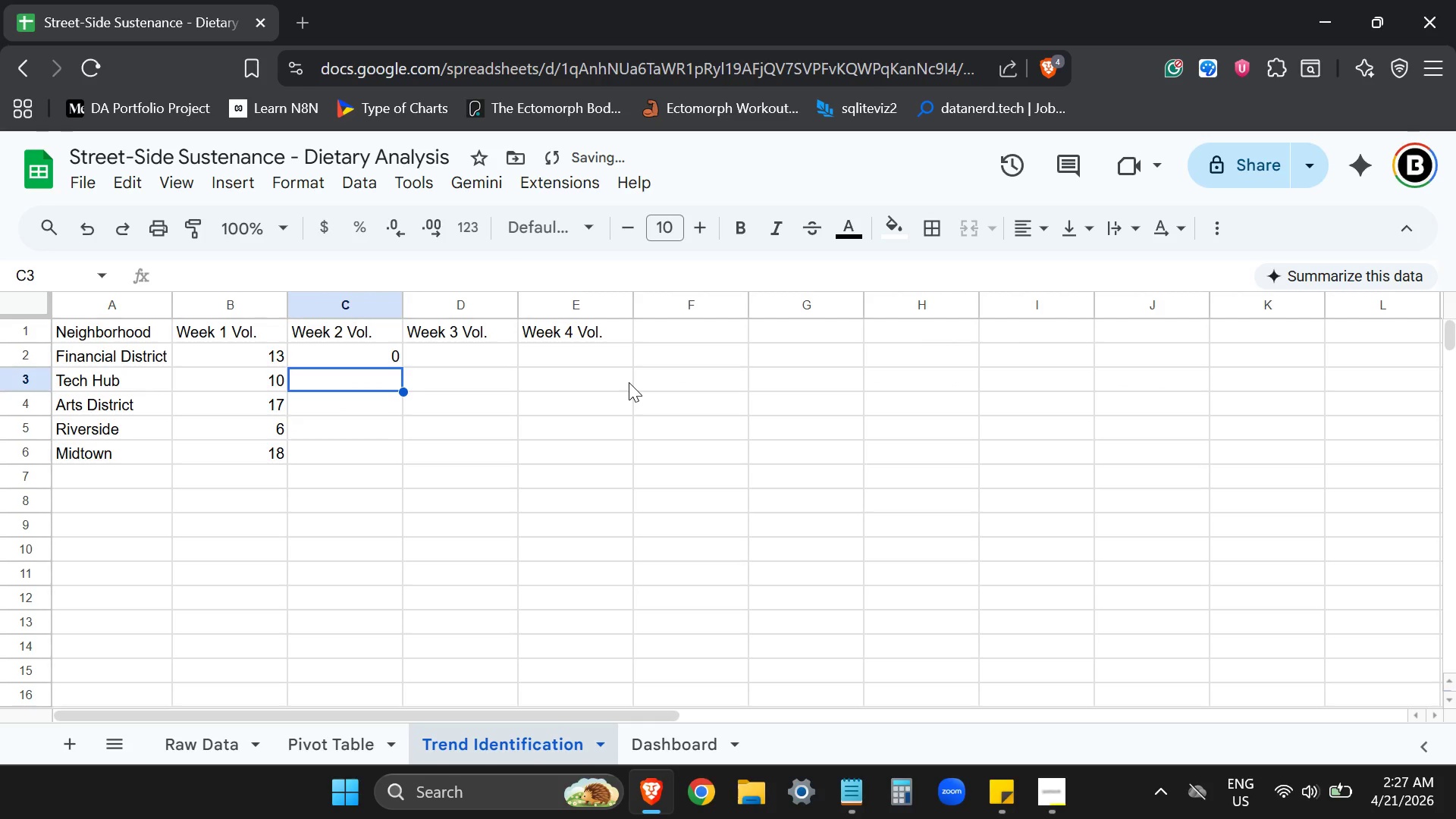 
key(Backspace)
 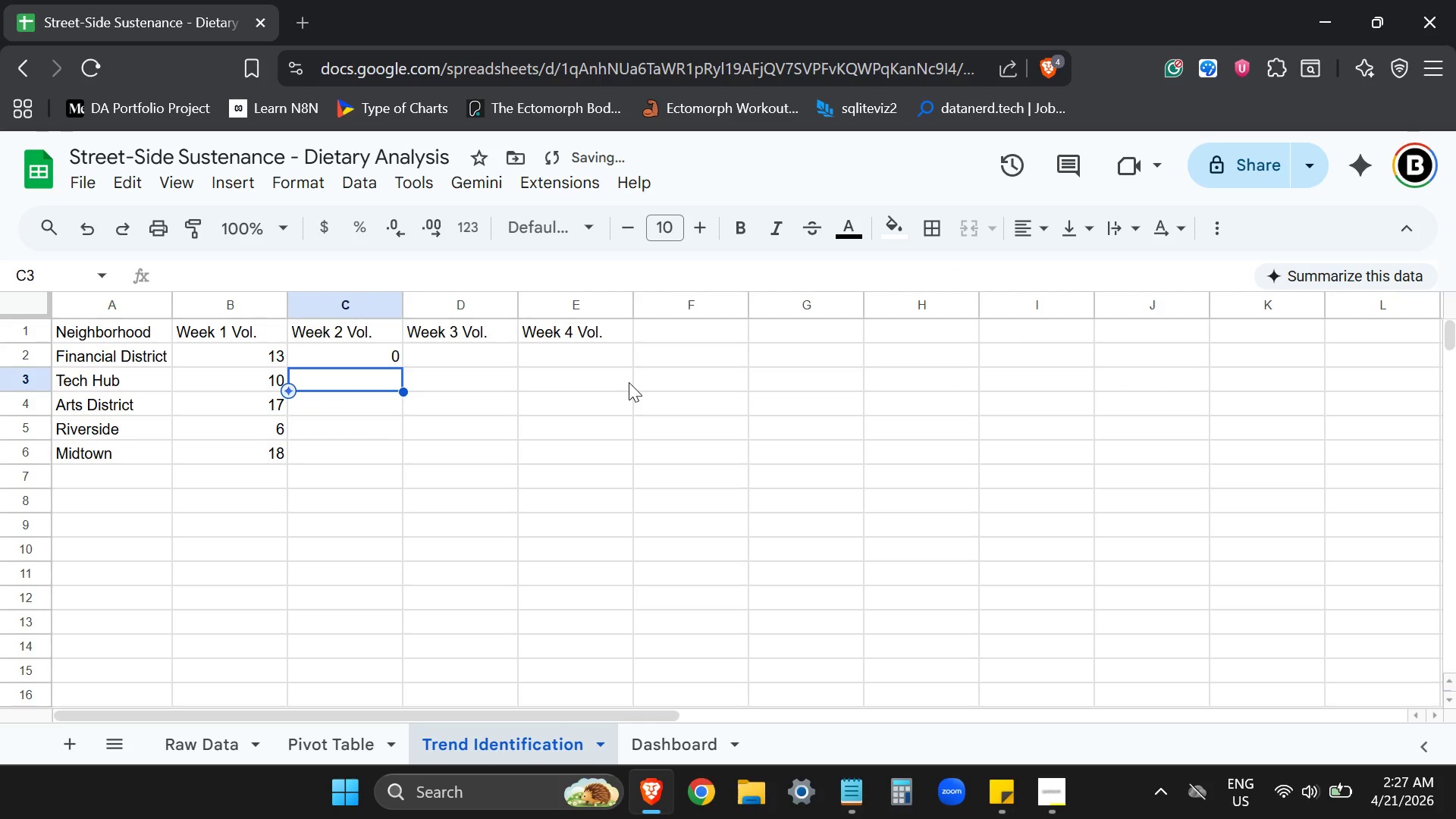 
key(ArrowUp)
 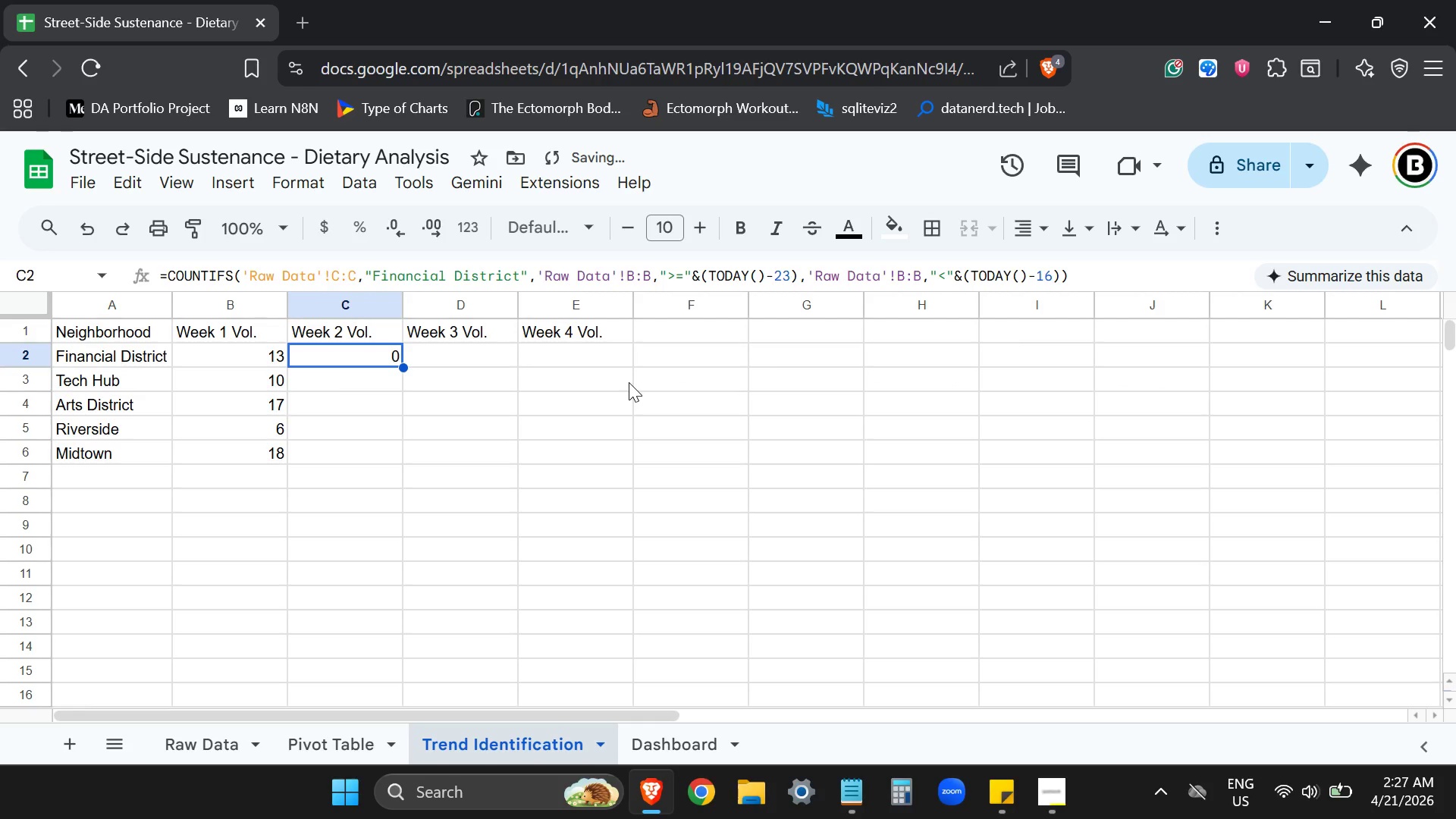 
key(Backspace)
 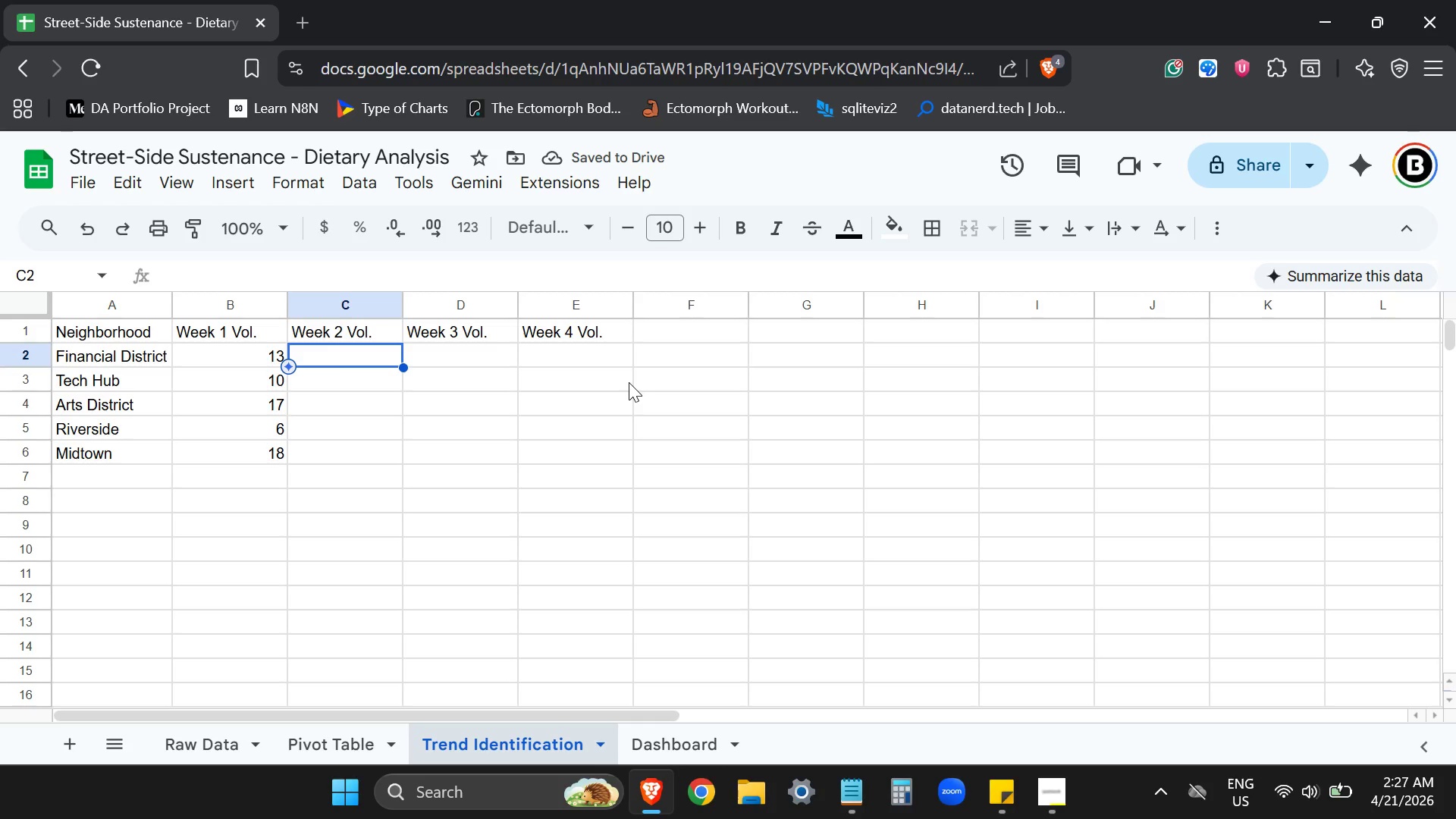 
type(=COUNTIFS(')
 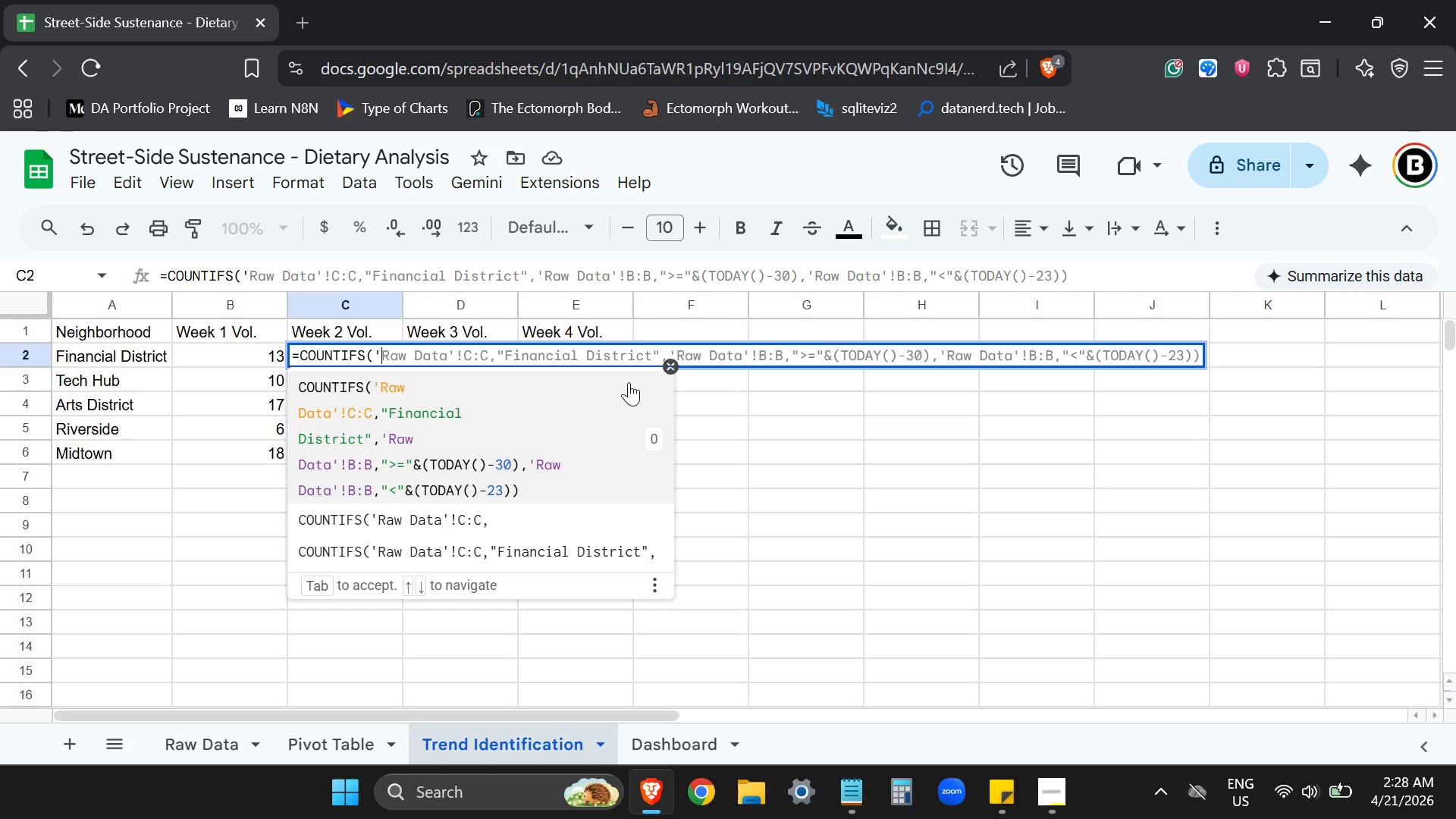 
wait(43.62)
 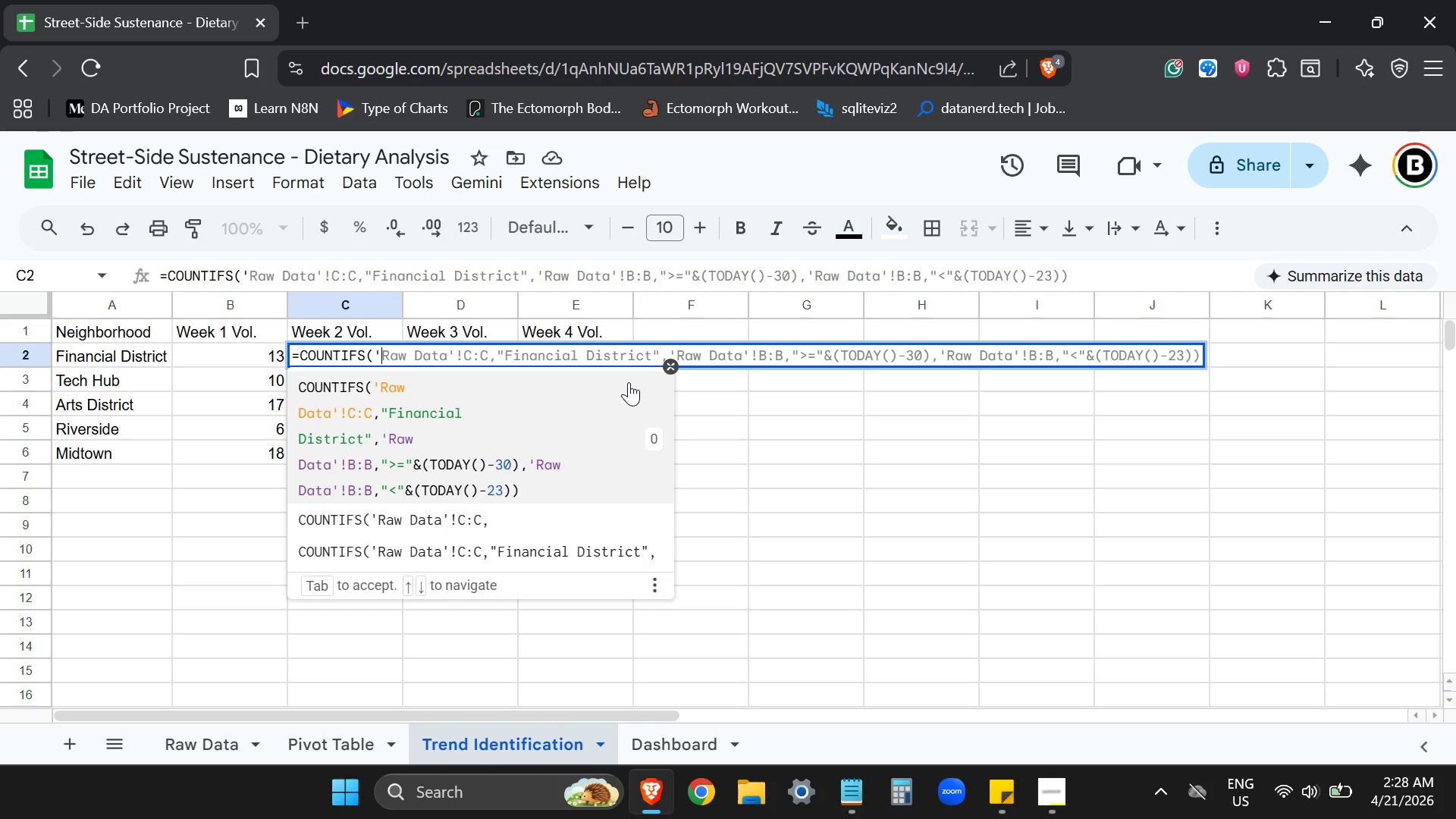 
type(Raw Data!)
key(Backspace)
type('!B:B)
 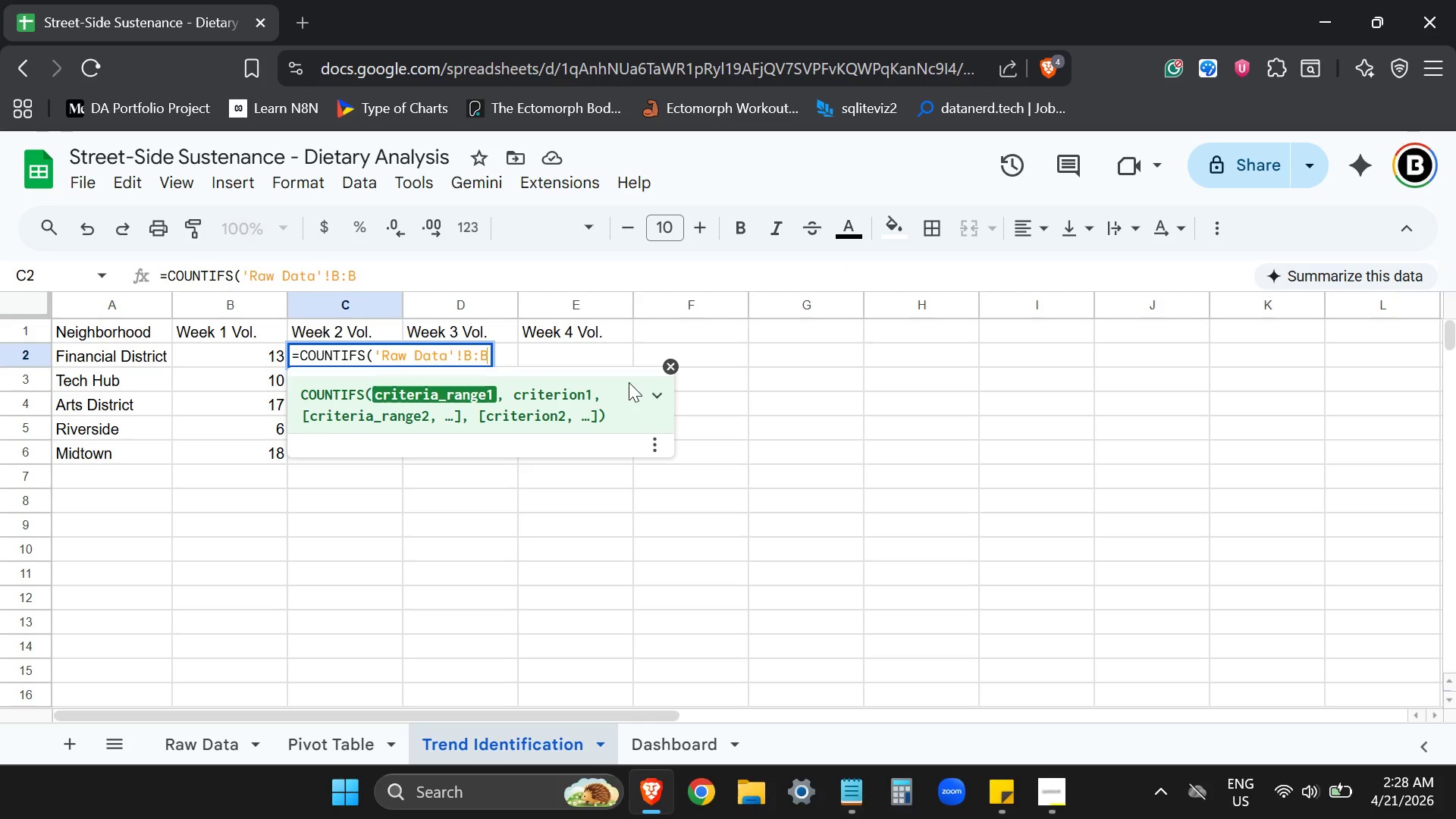 
type(,"Financial District",")
key(Backspace)
type('Raw Data'!A:A,)
 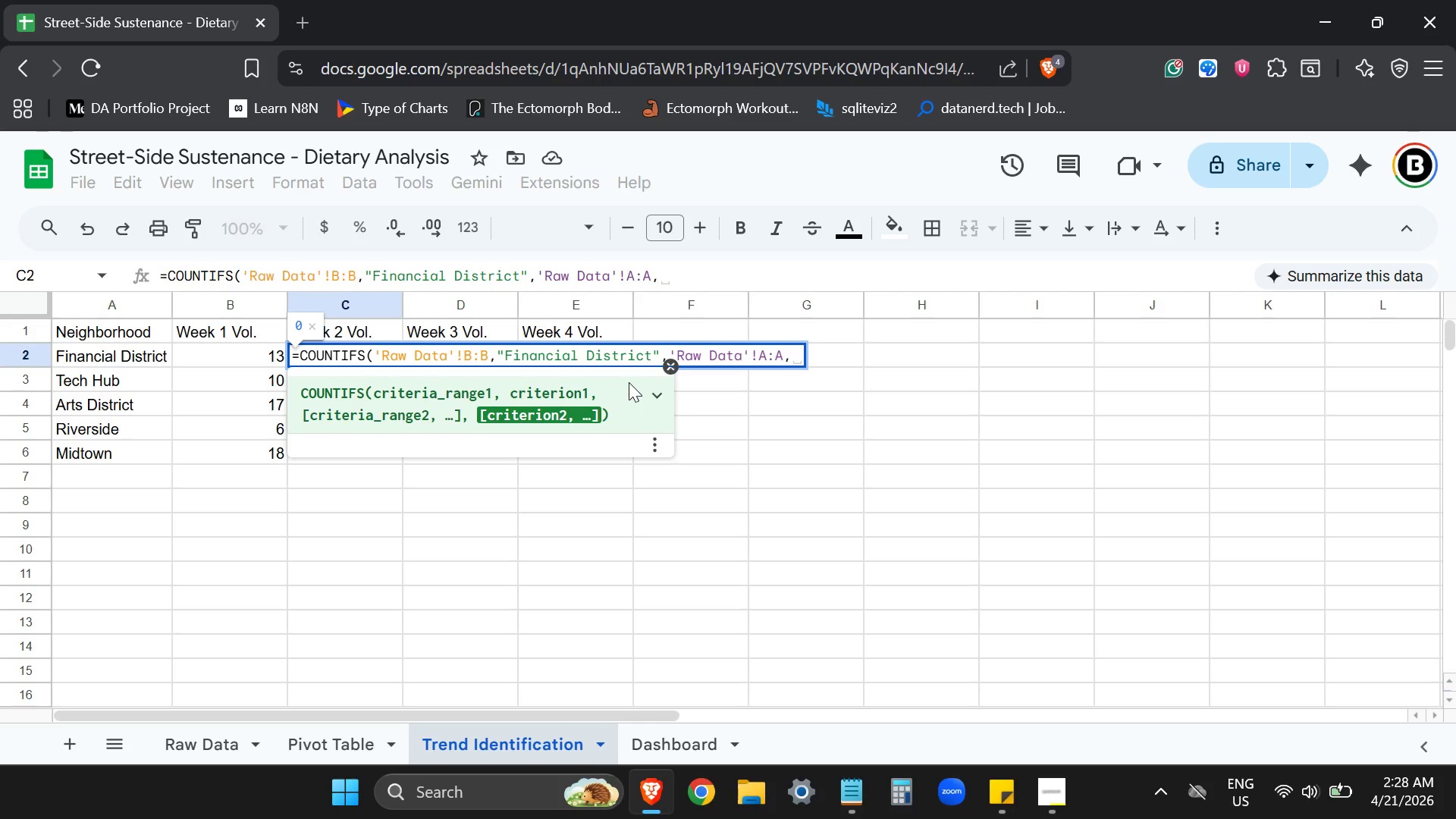 
key(Shift+ShiftLeft)
 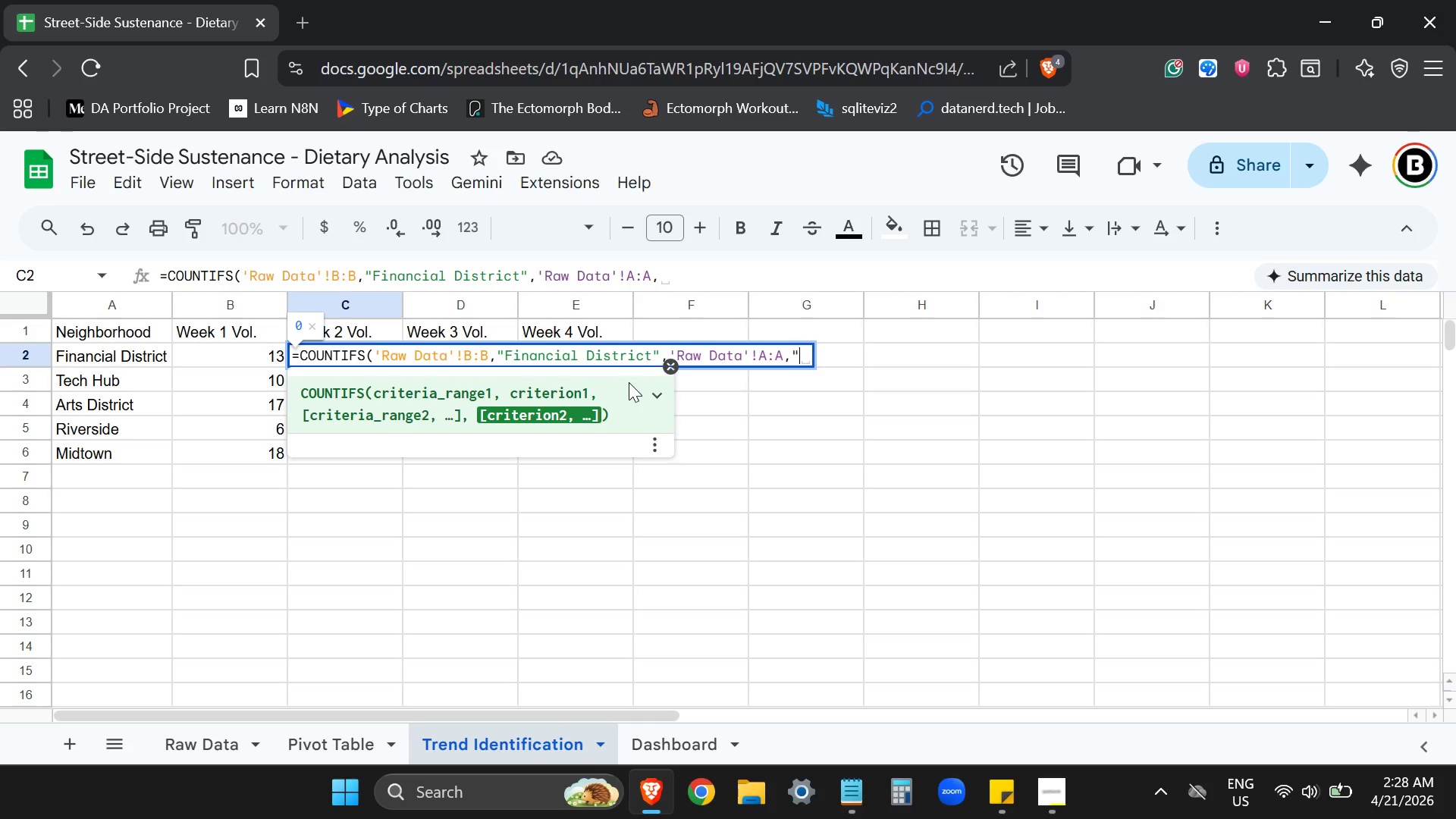 
key(Shift+Quote)
 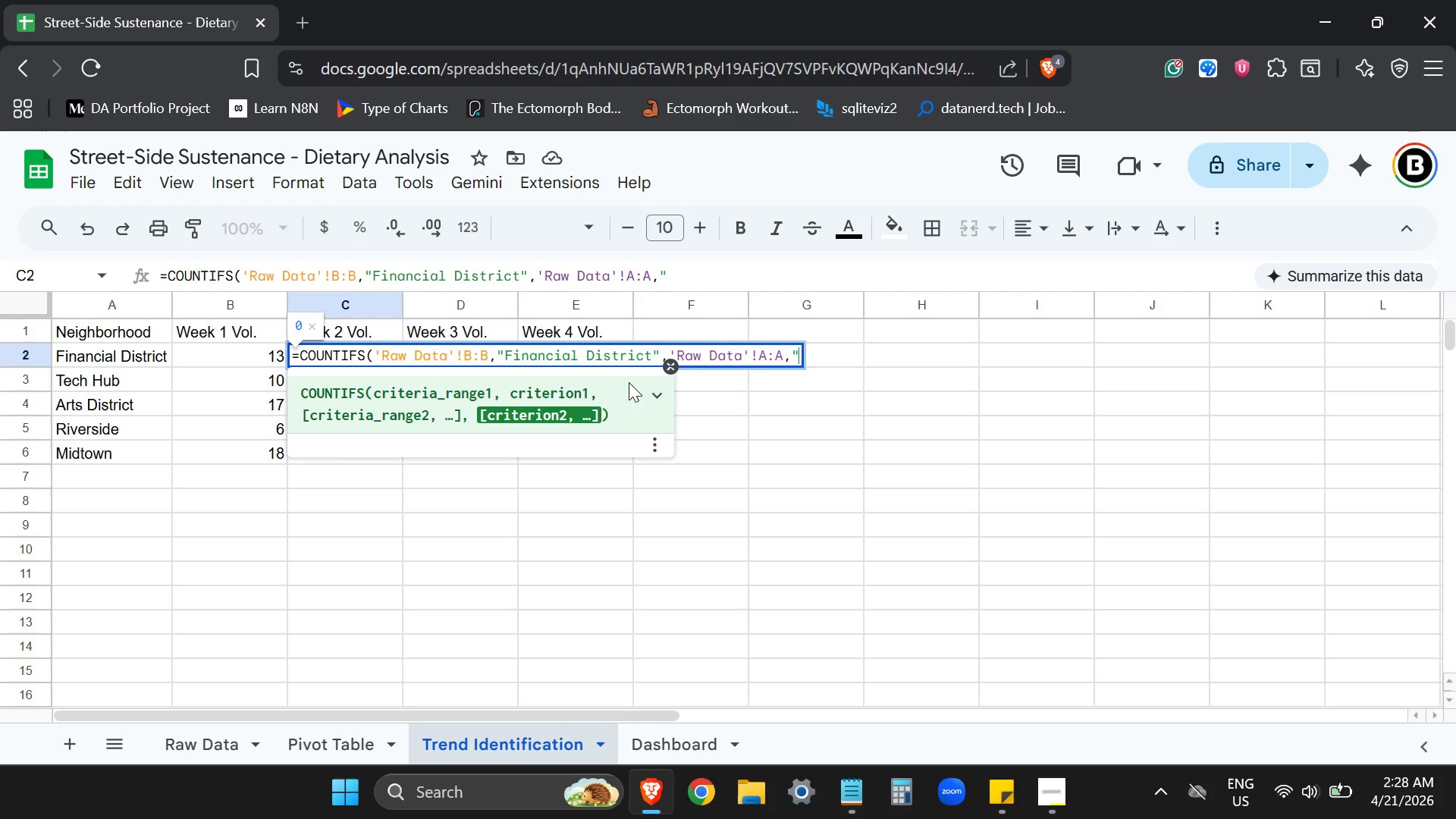 
key(Period)
 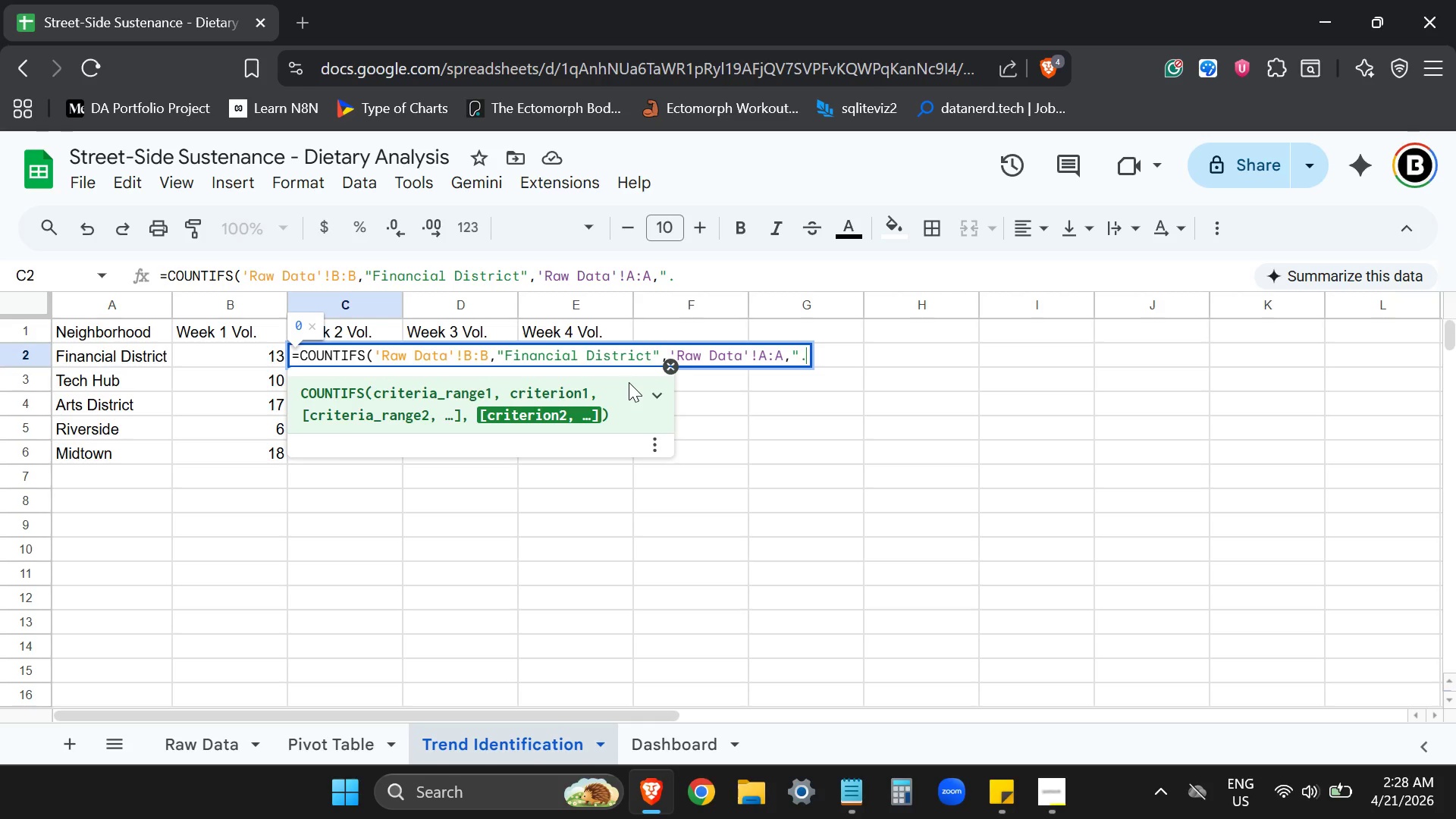 
key(Equal)
 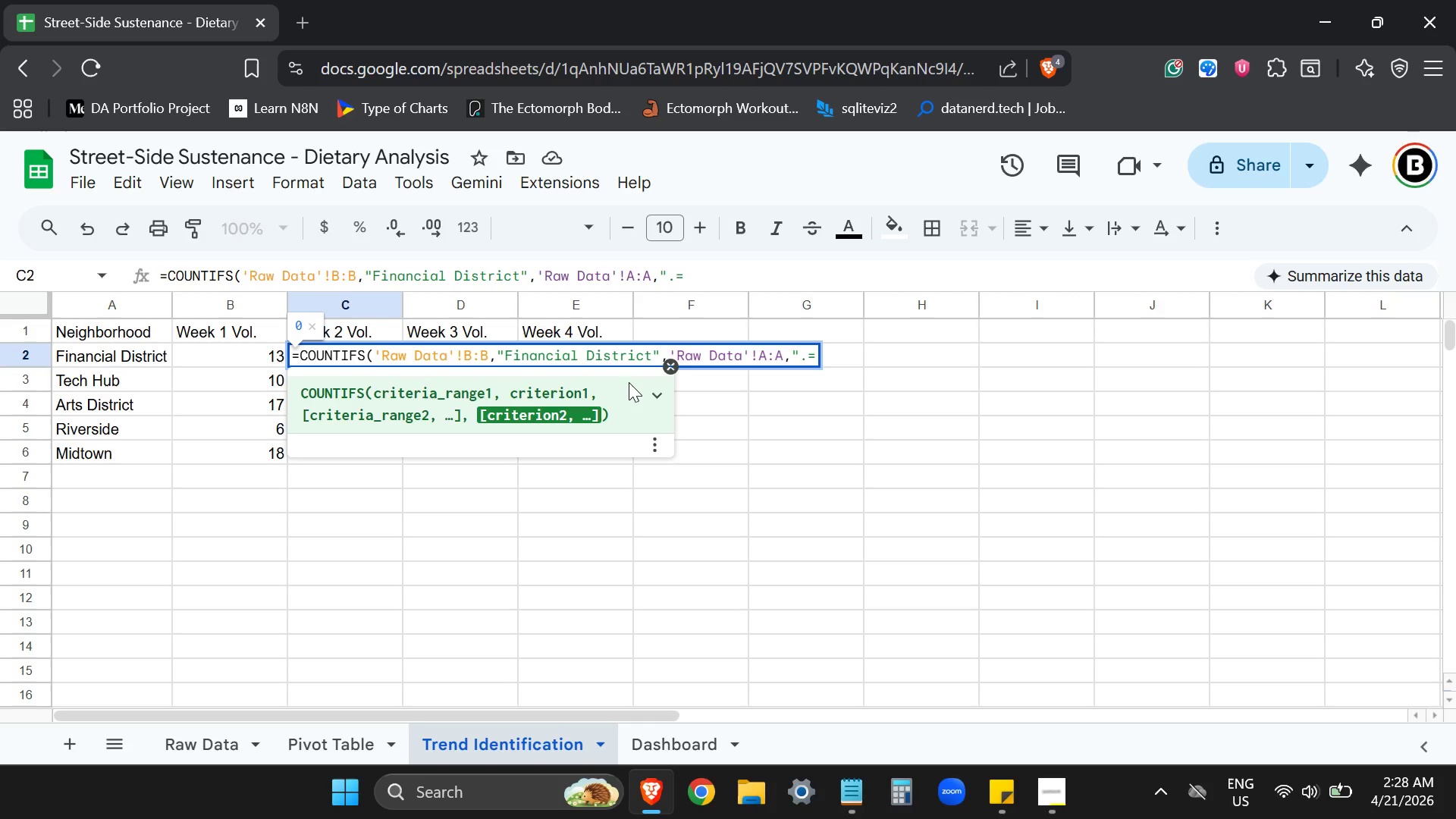 
key(Backspace)
 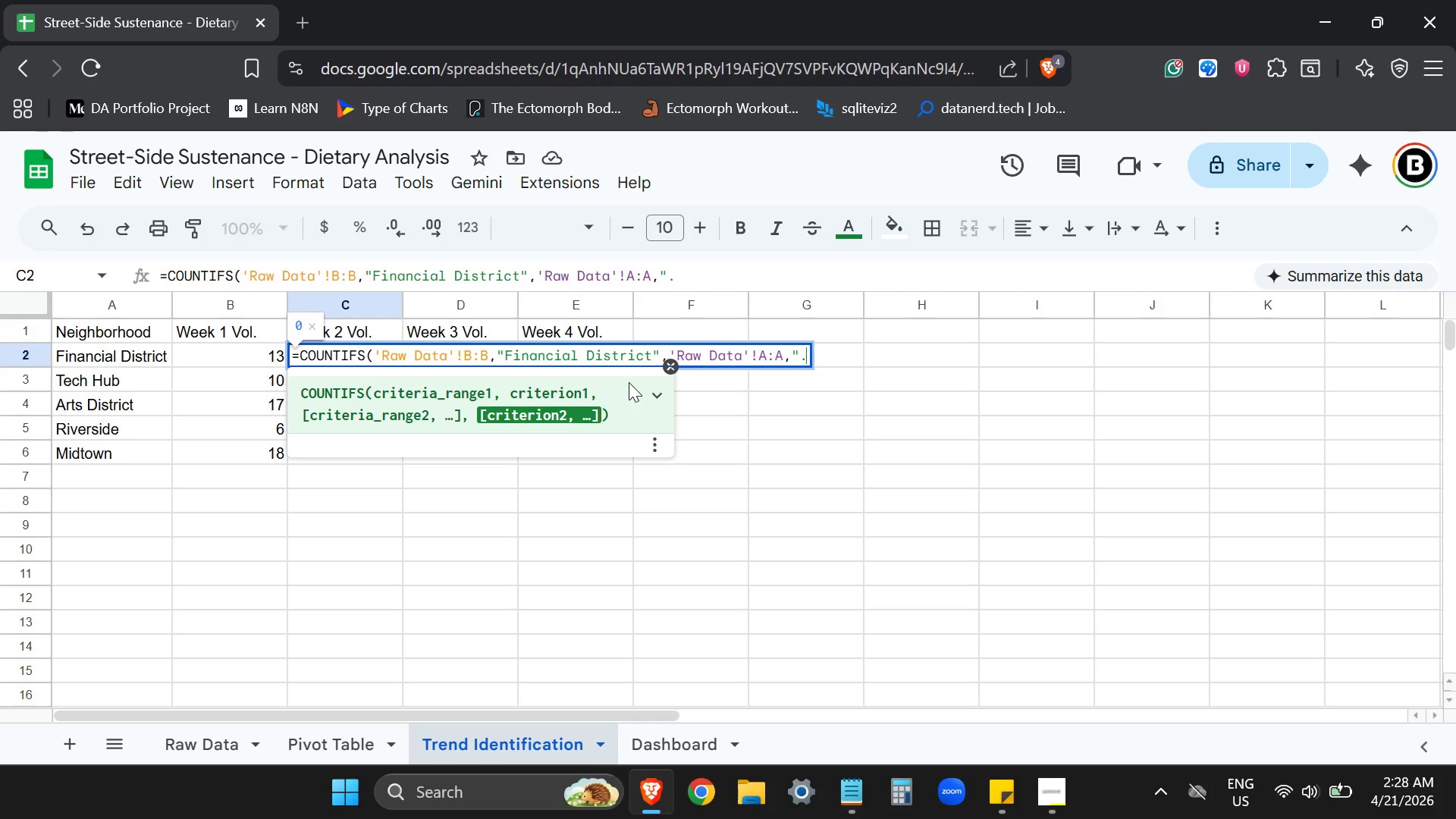 
wait(11.8)
 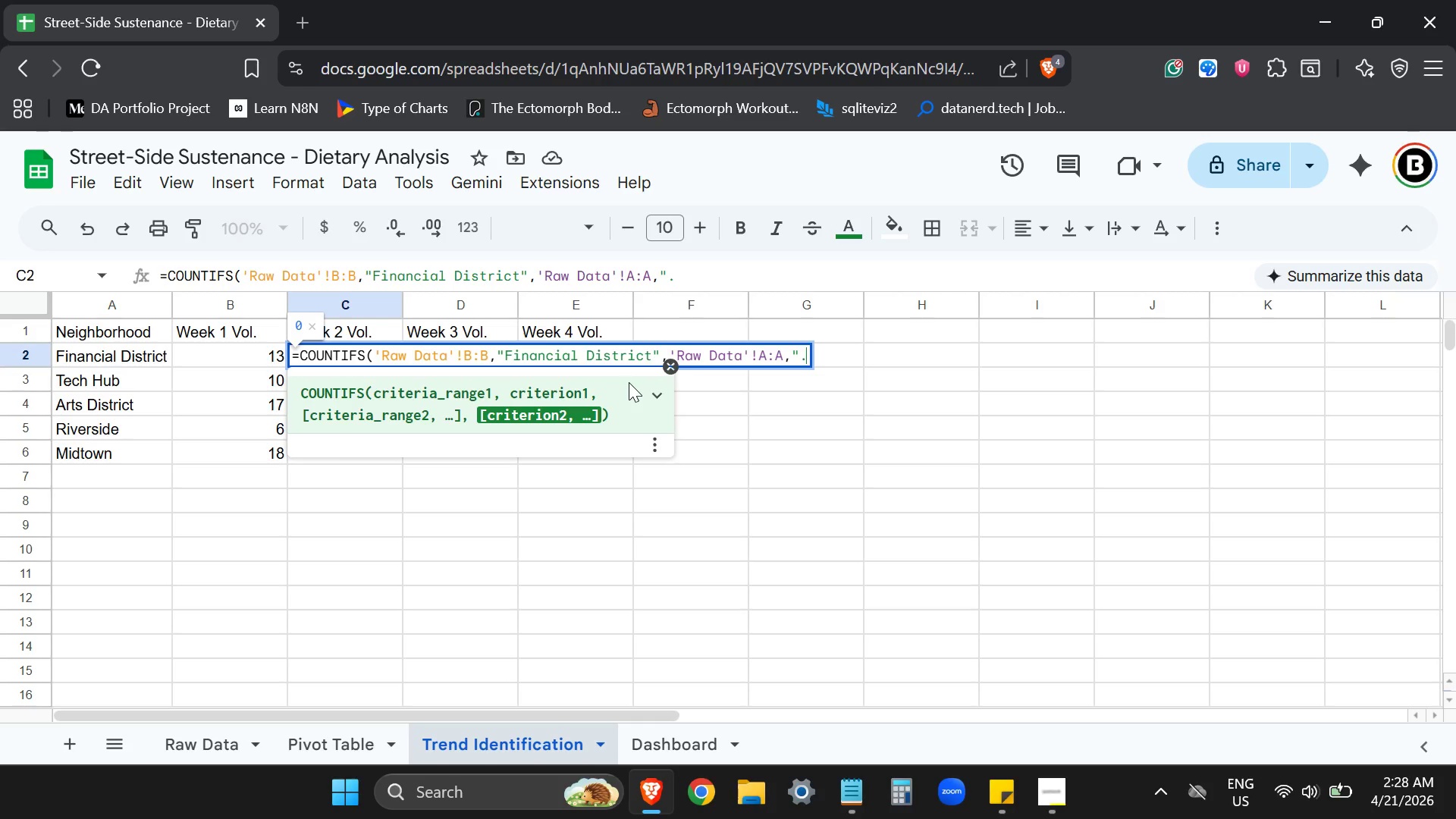 
key(Backspace)
 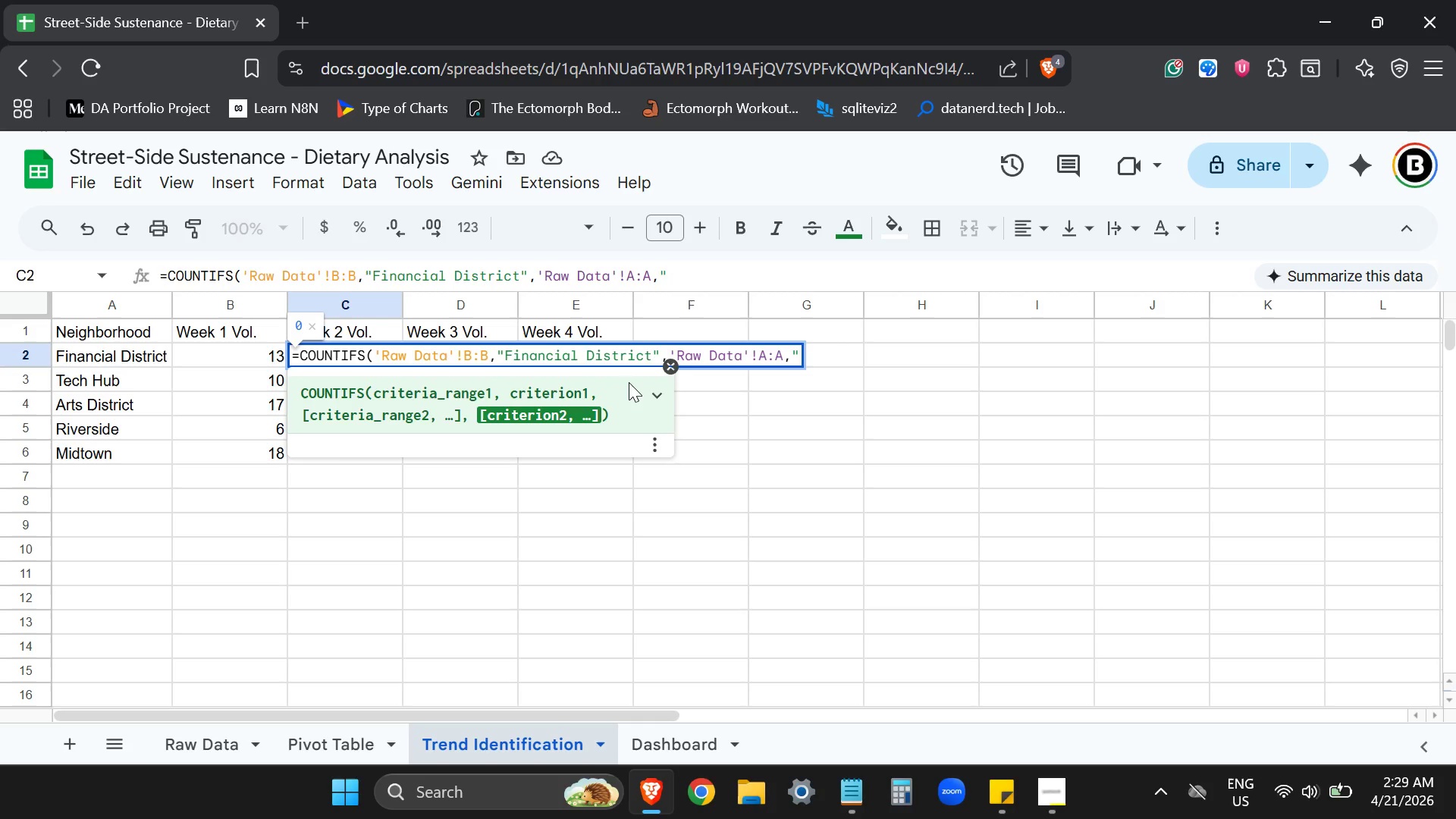 
wait(10.27)
 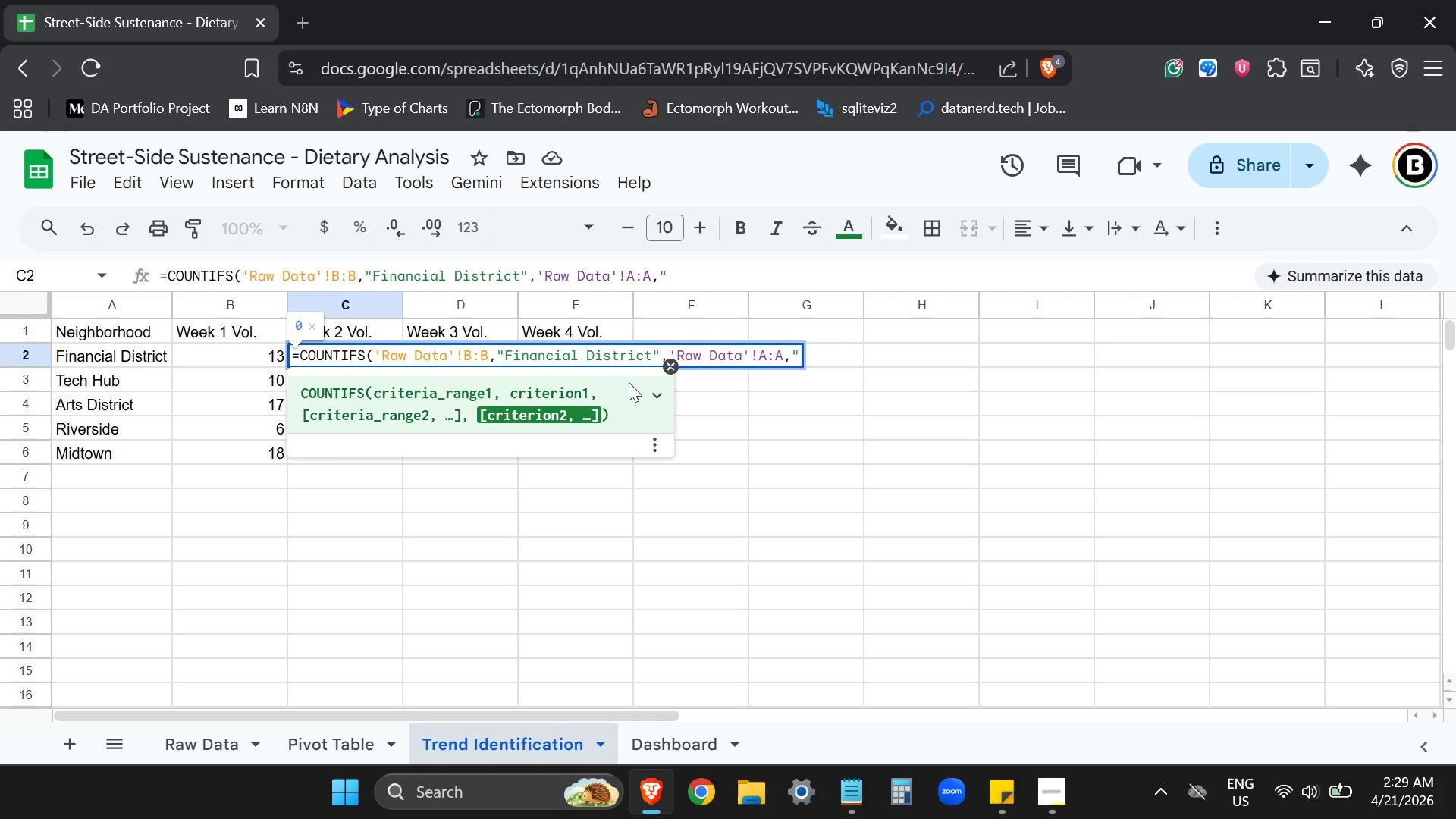 
key(Backspace)
 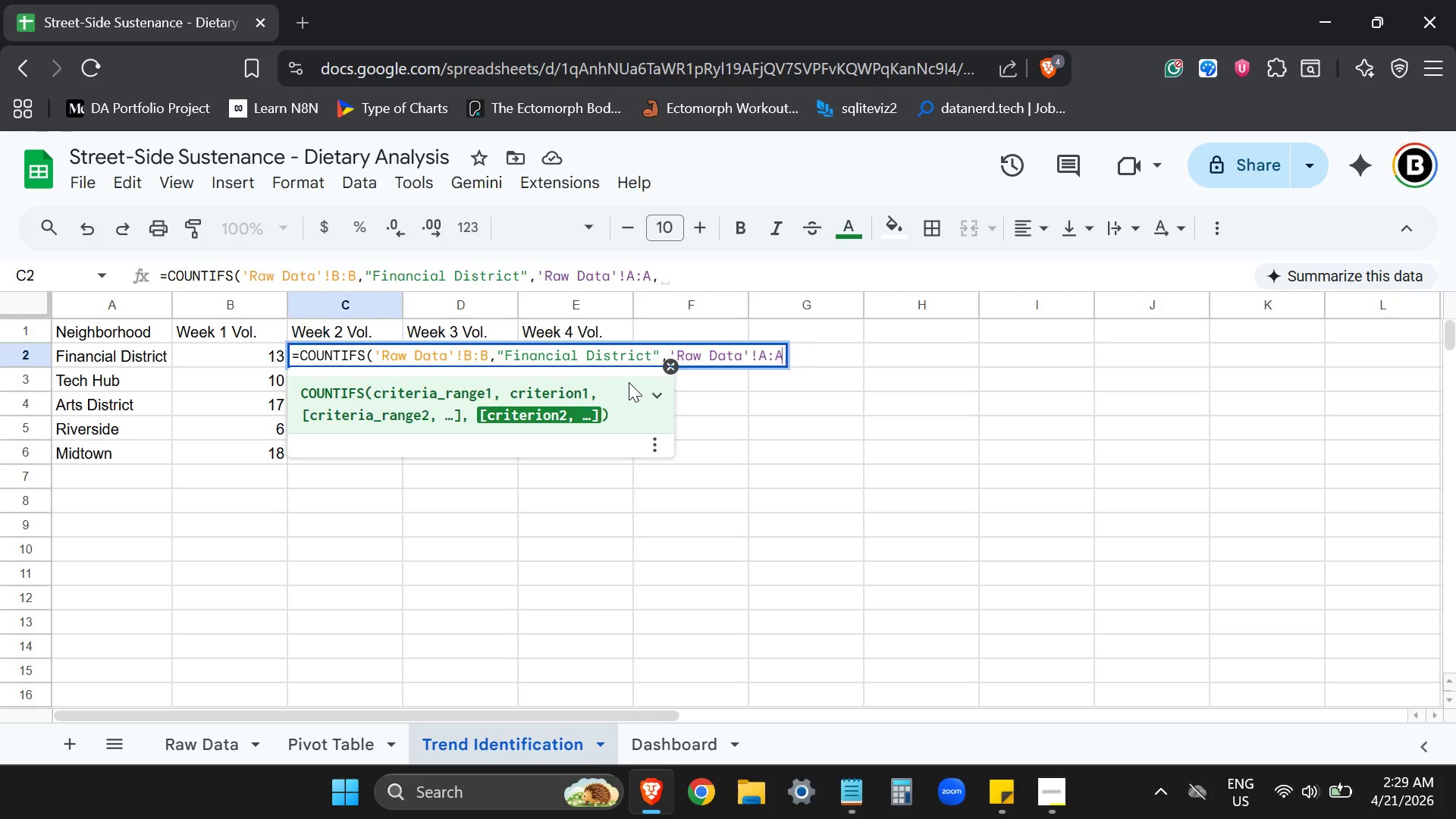 
key(Backspace)
 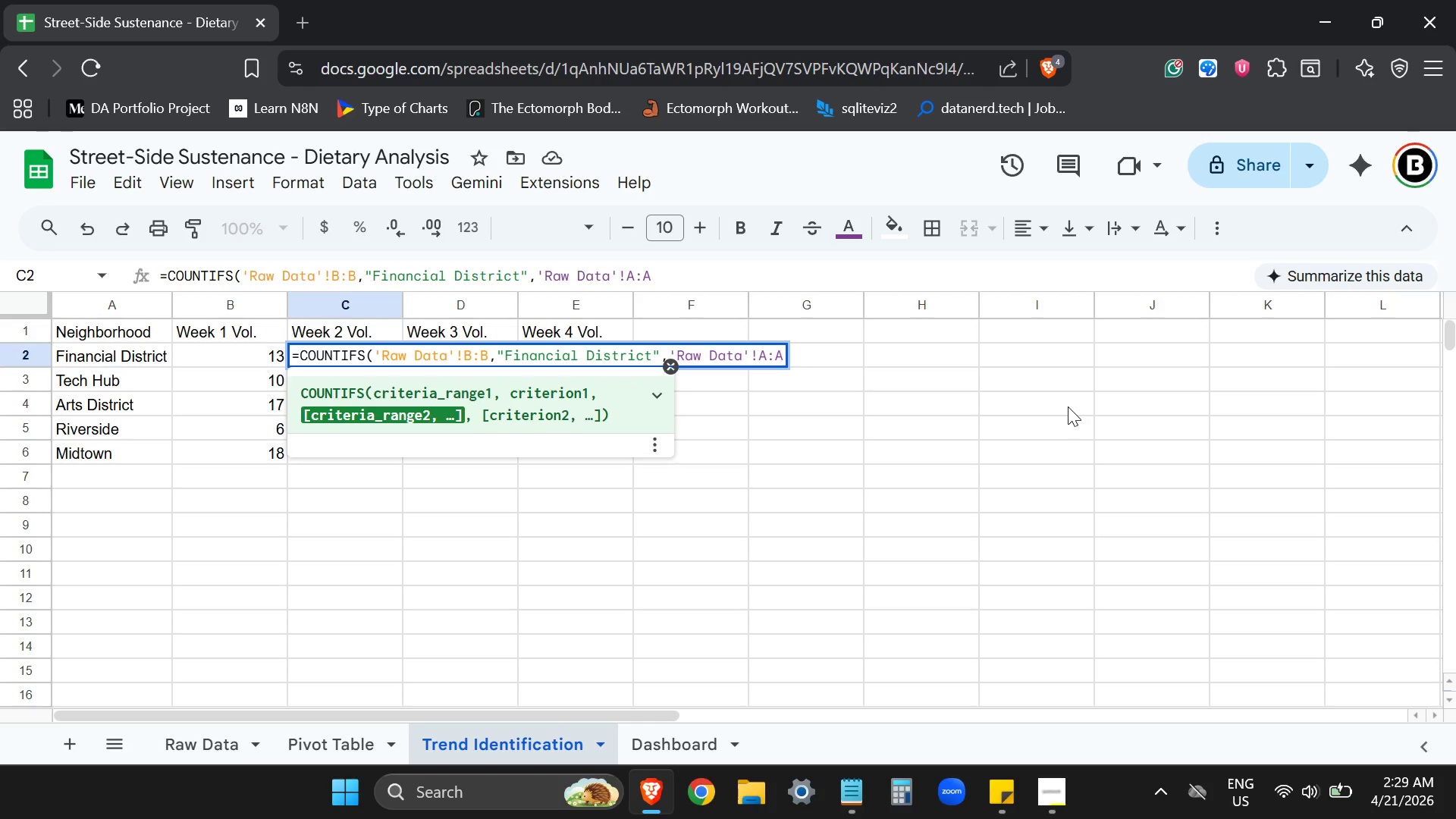 
wait(8.94)
 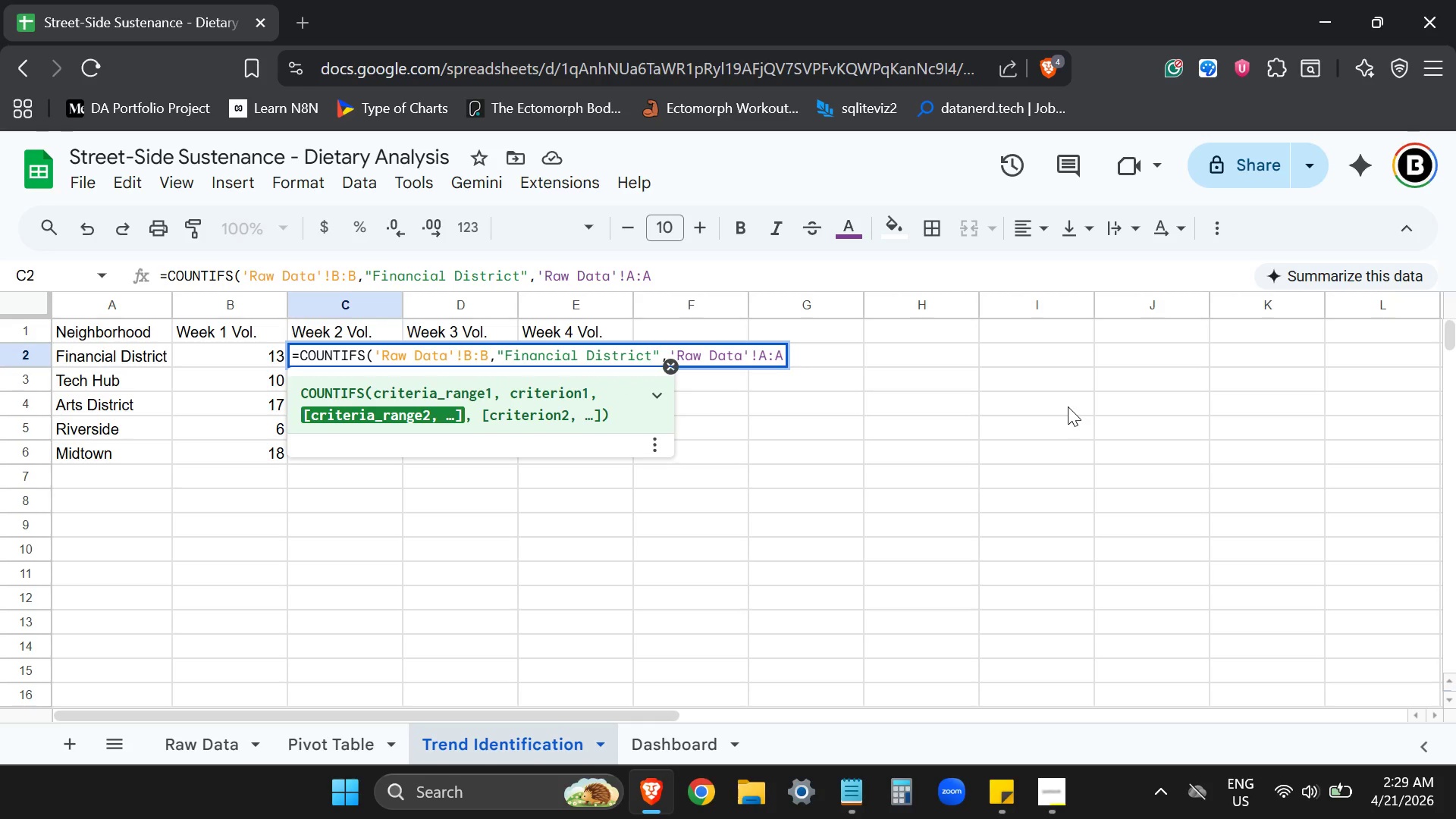 
key(Comma)
 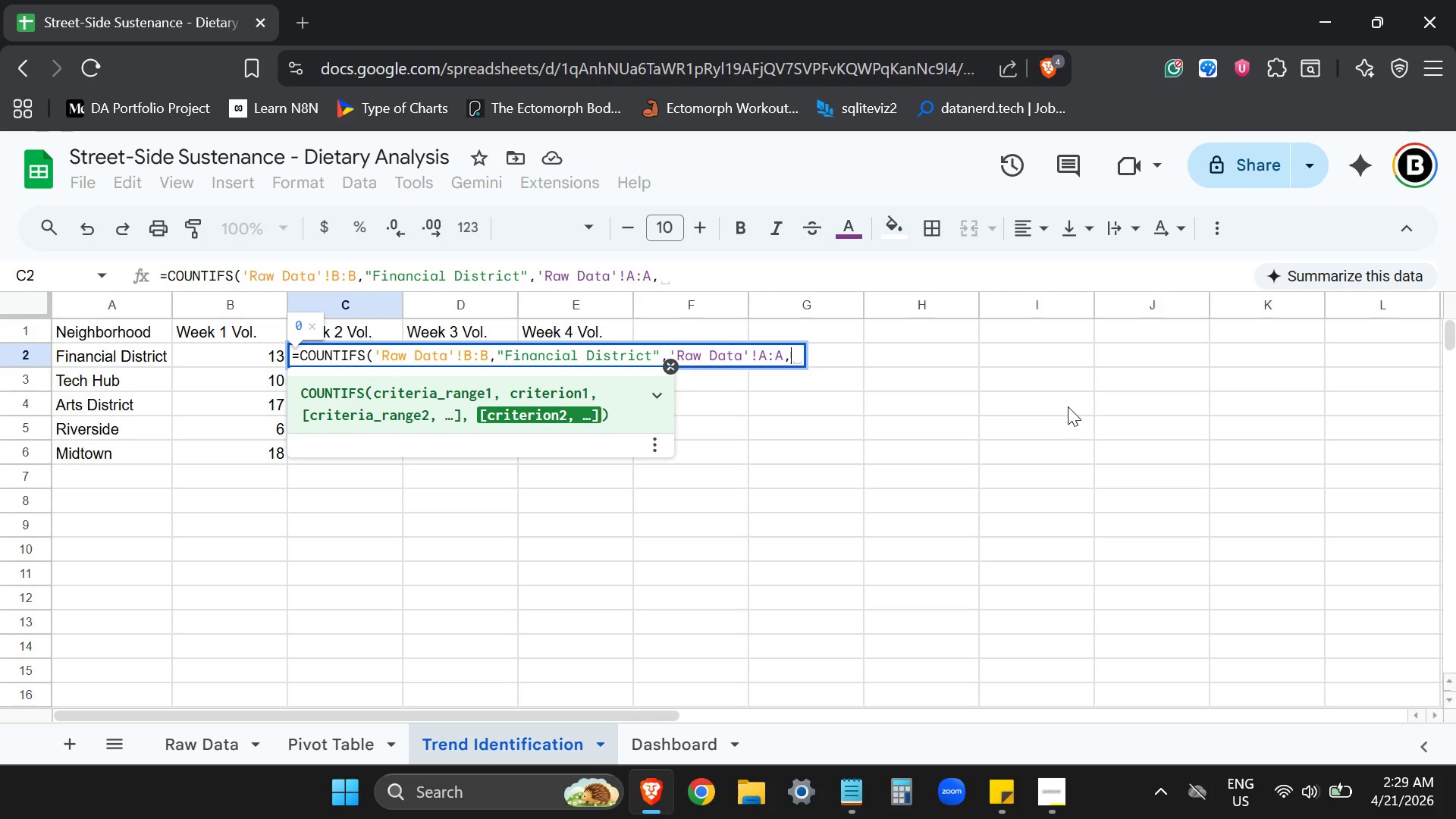 
key(Shift+Quote)
 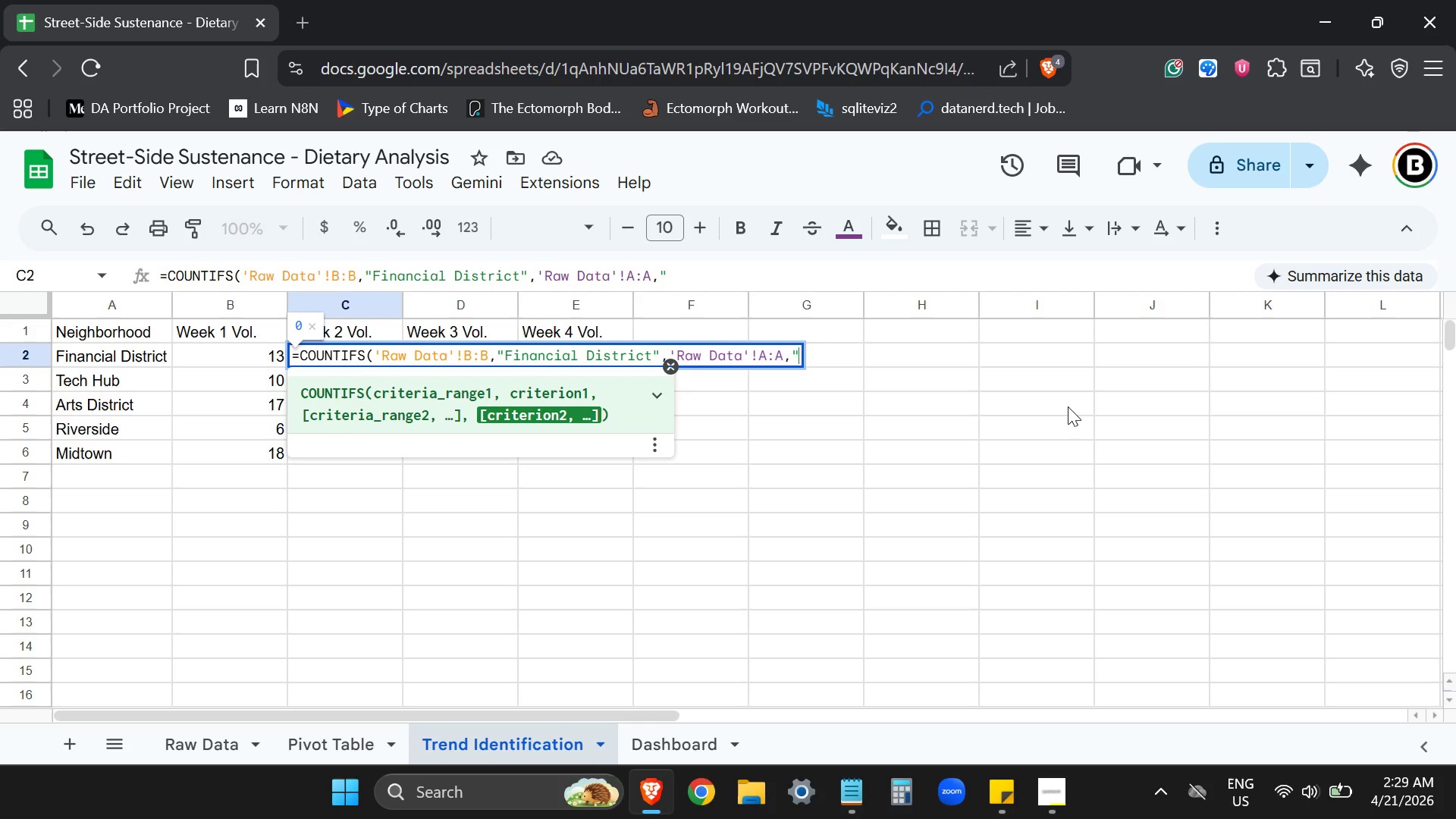 
wait(6.09)
 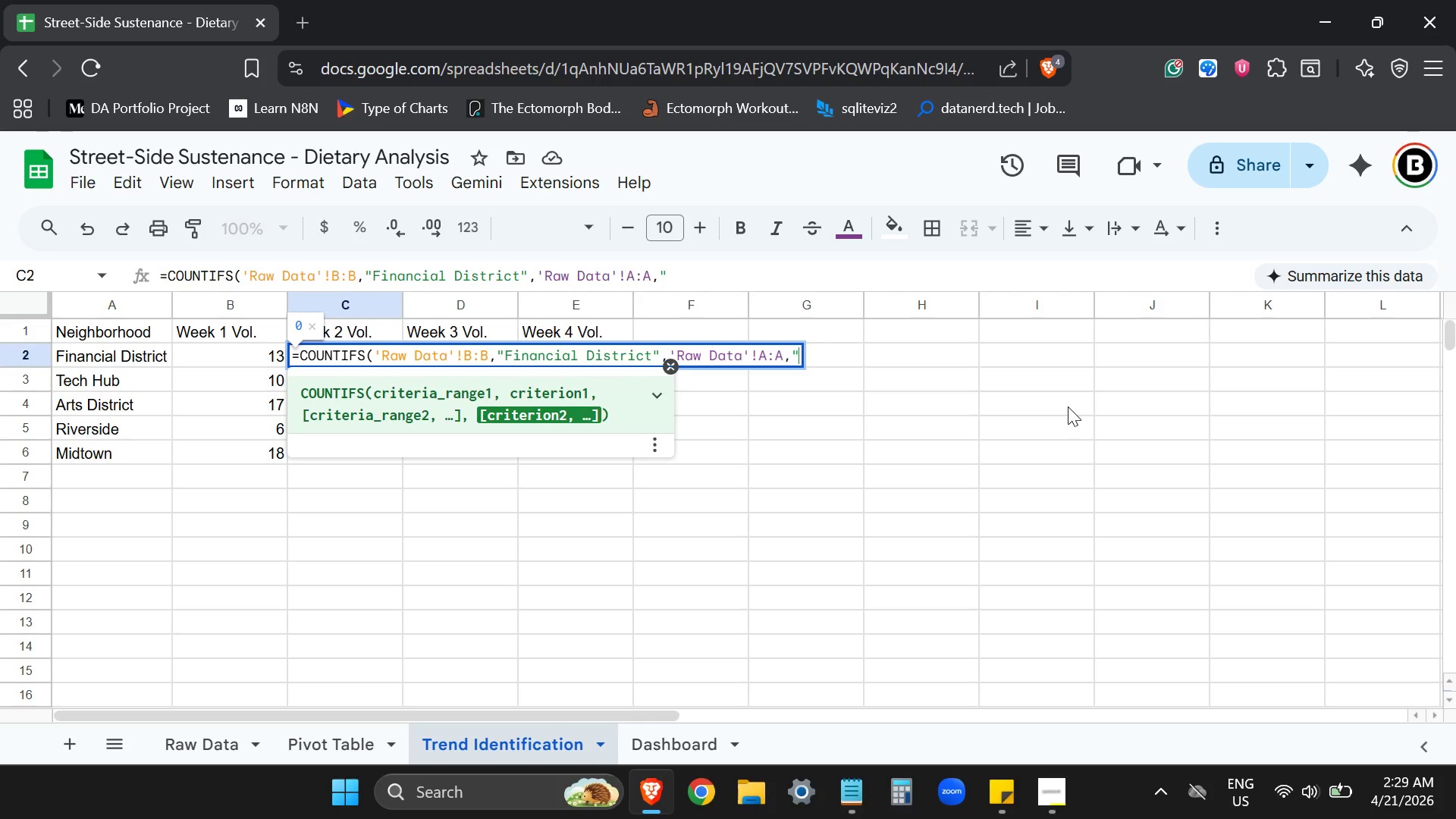 
type(>0)
key(Backspace)
type(-)
key(Backspace)
type(="&(TODAY()-23),'Raw Data'!A:A,)
 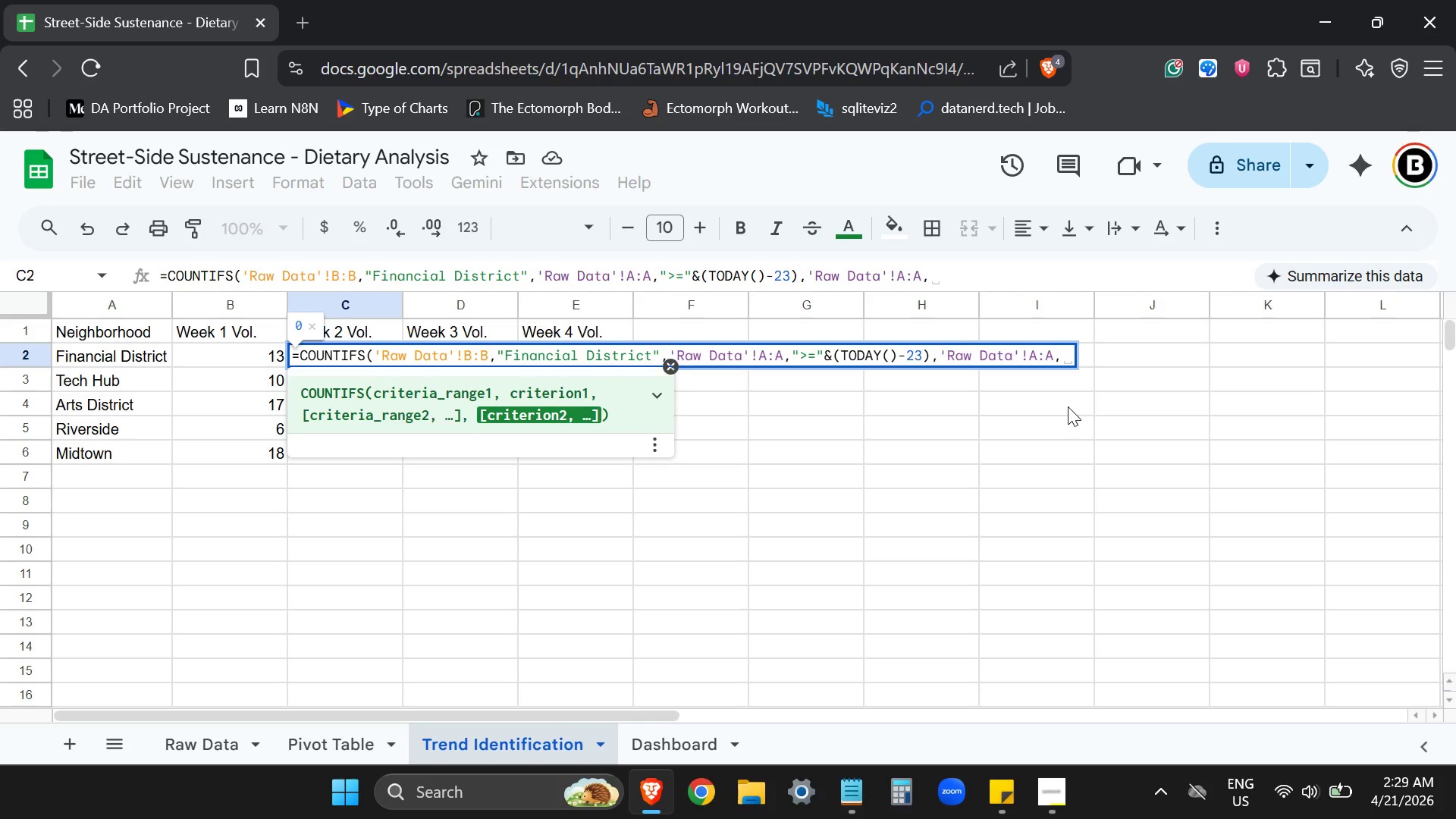 
wait(7.36)
 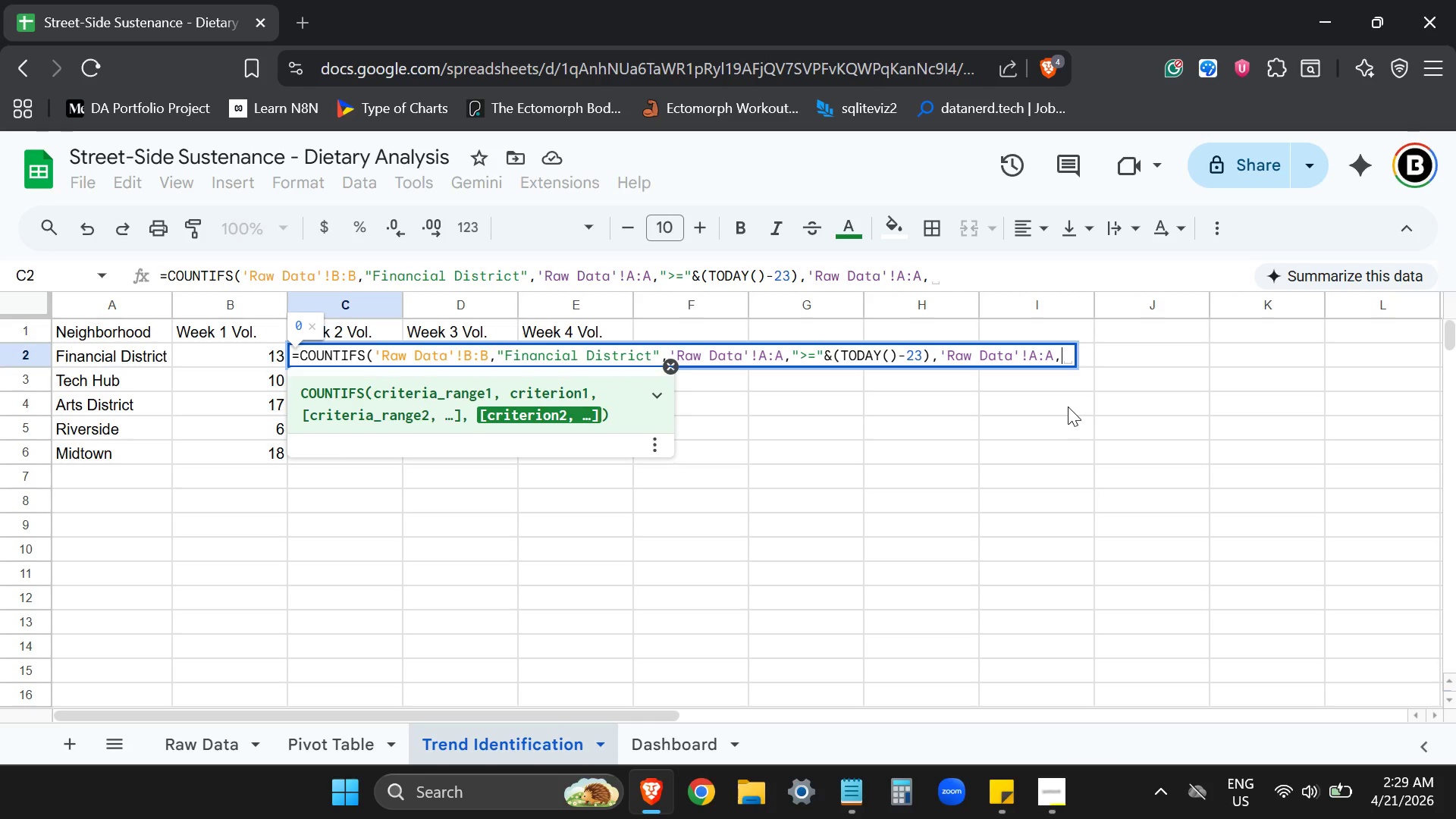 
key(Shift+ShiftLeft)
 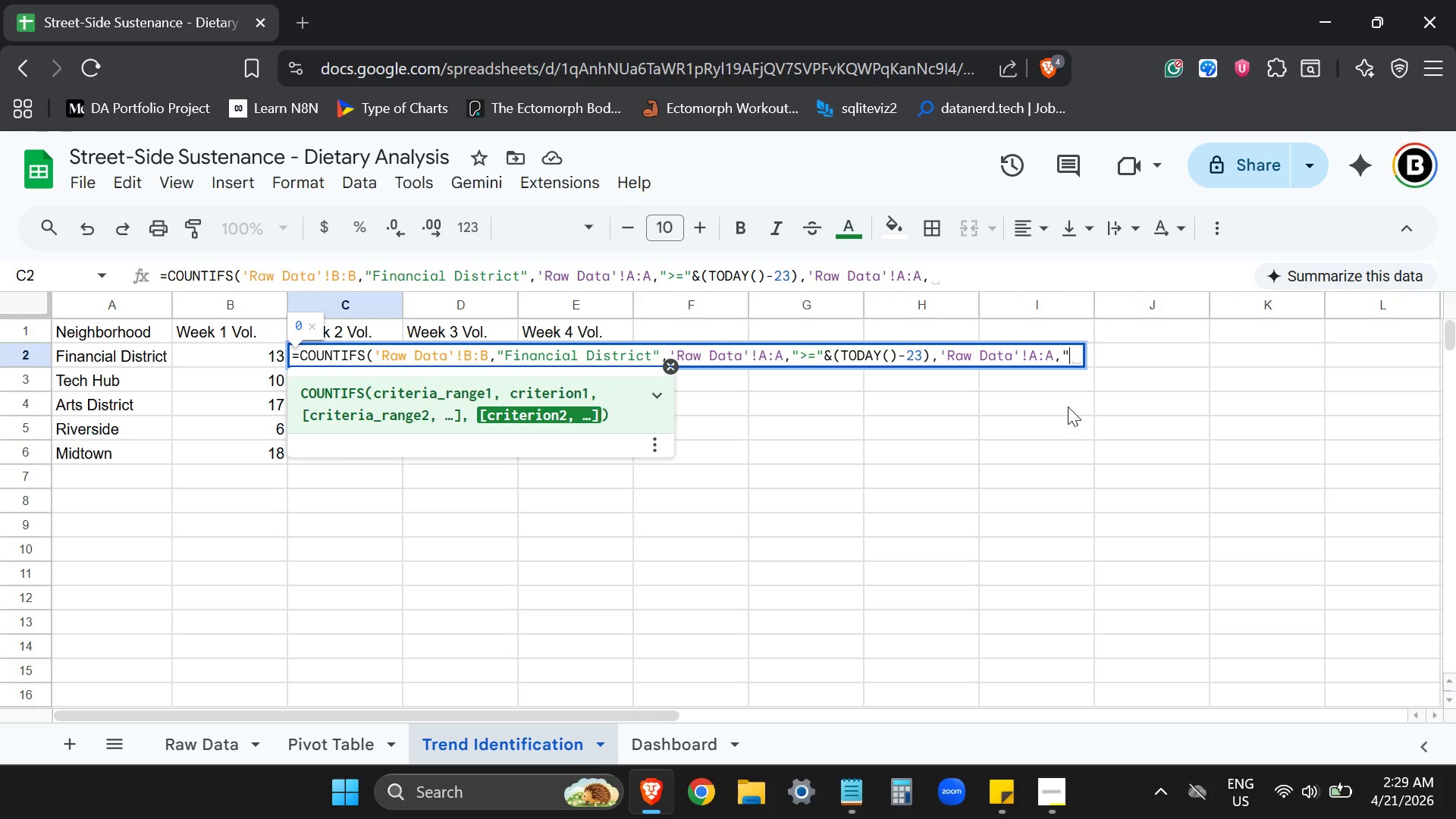 
key(Shift+Quote)
 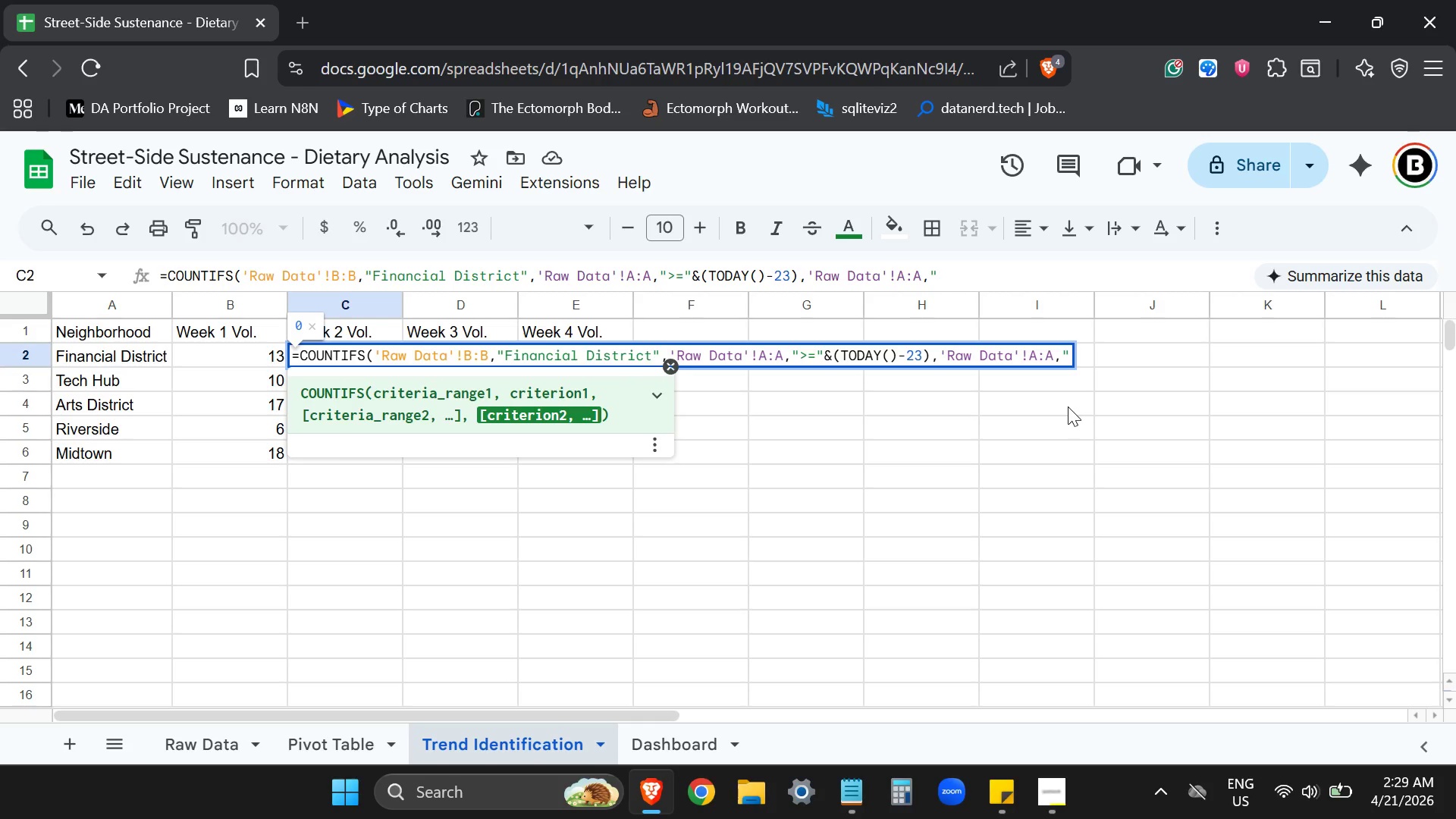 
key(Shift+ShiftLeft)
 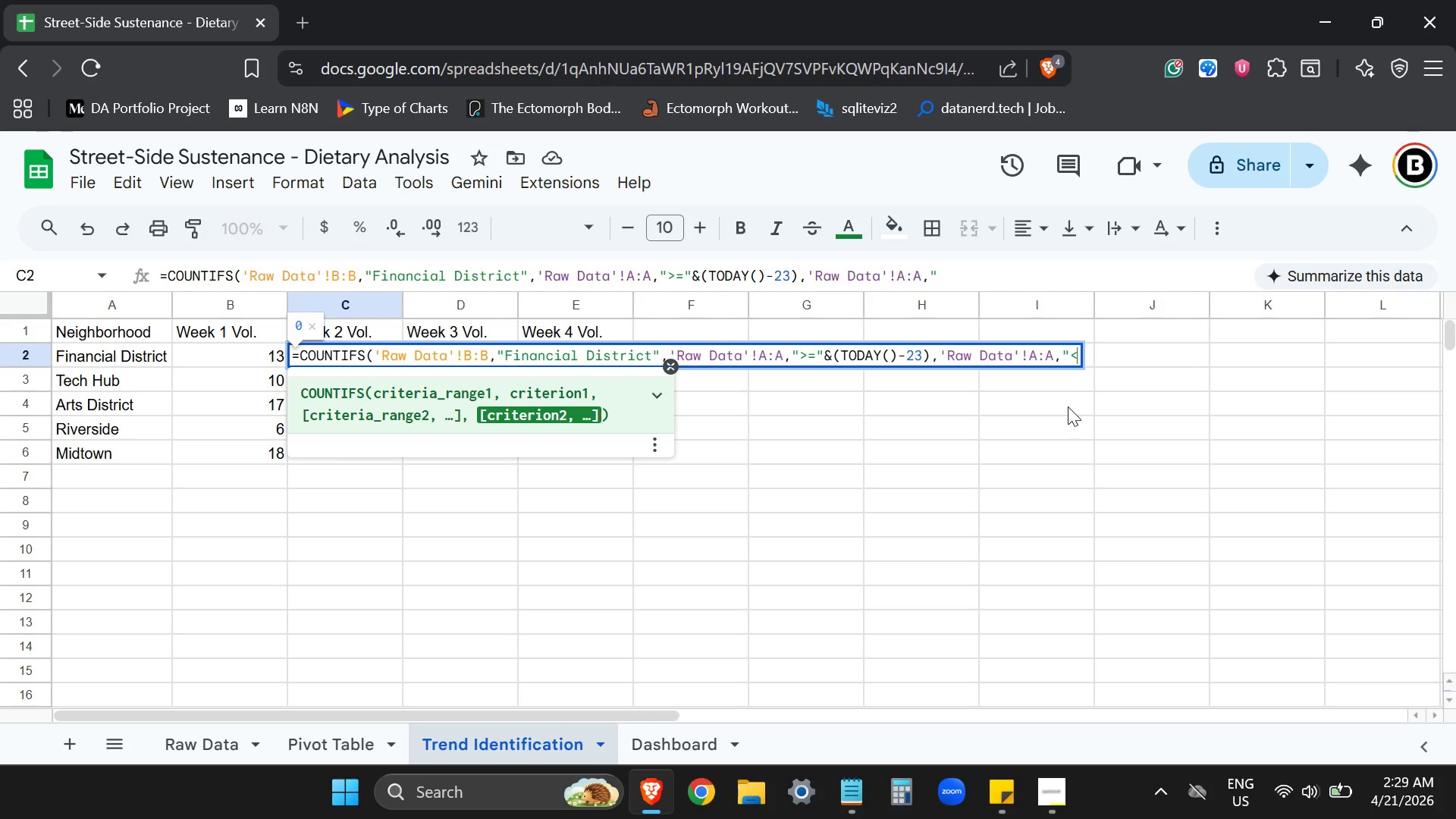 
key(Shift+Comma)
 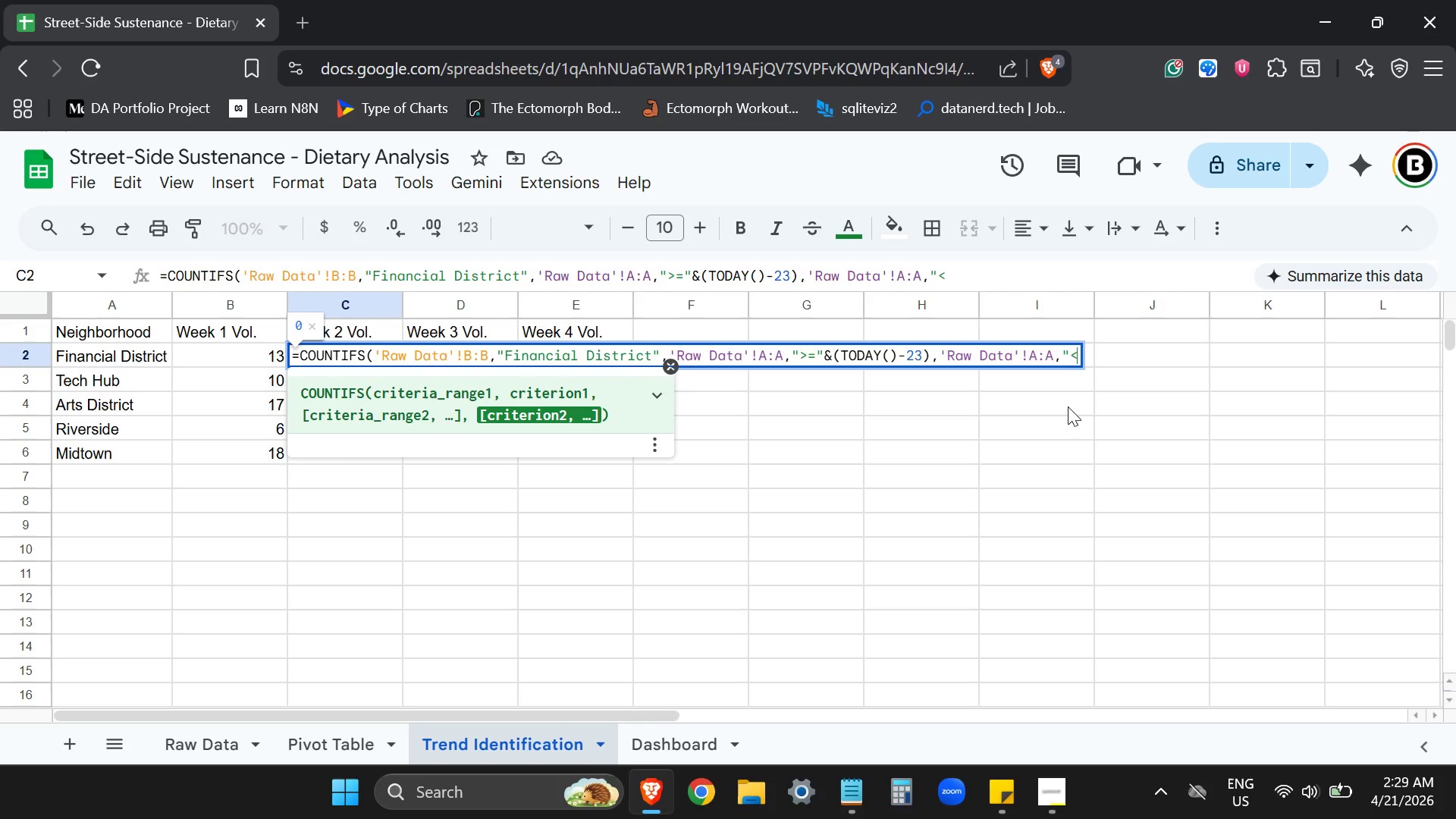 
key(Shift+ShiftLeft)
 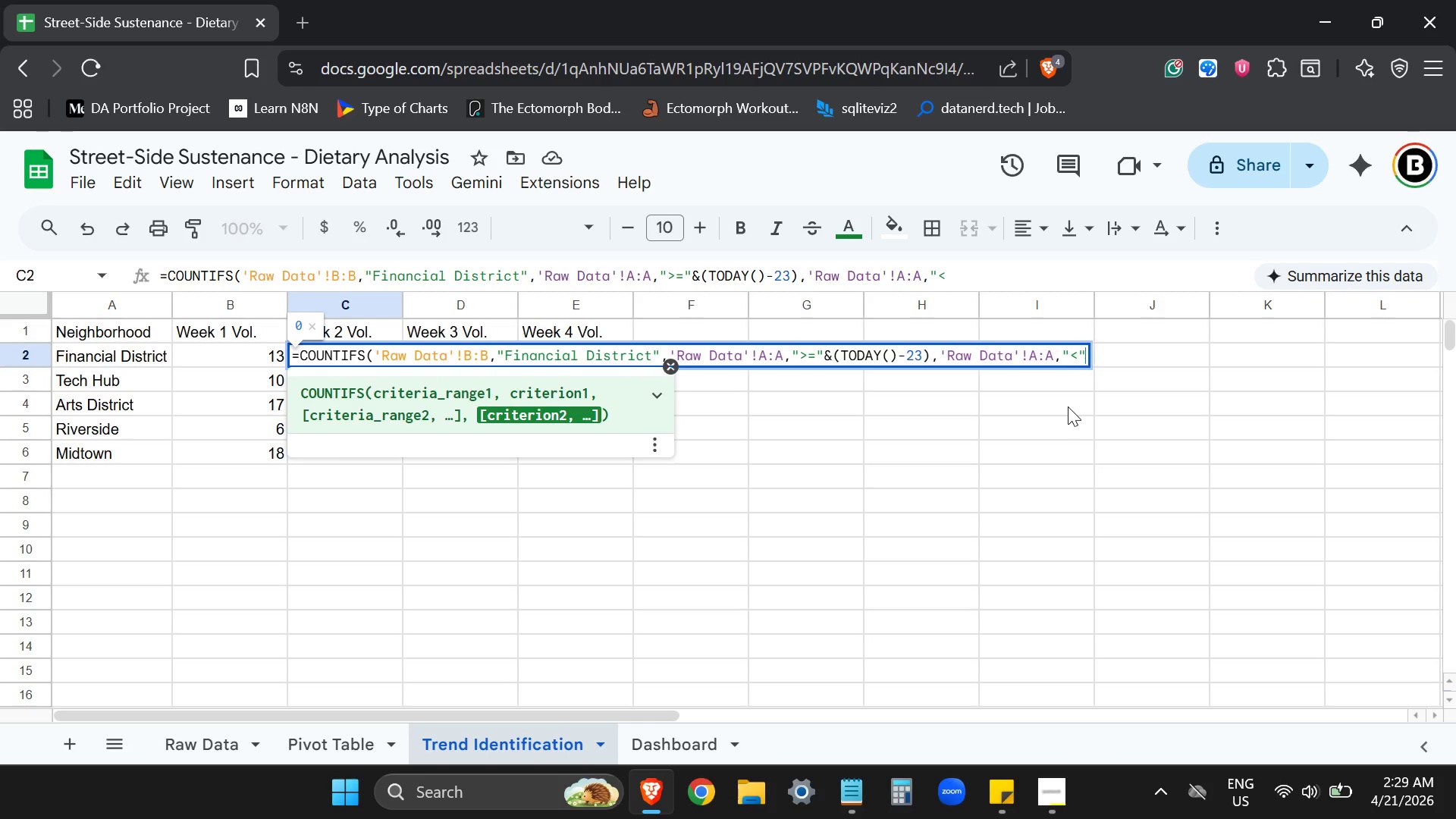 
key(Shift+Quote)
 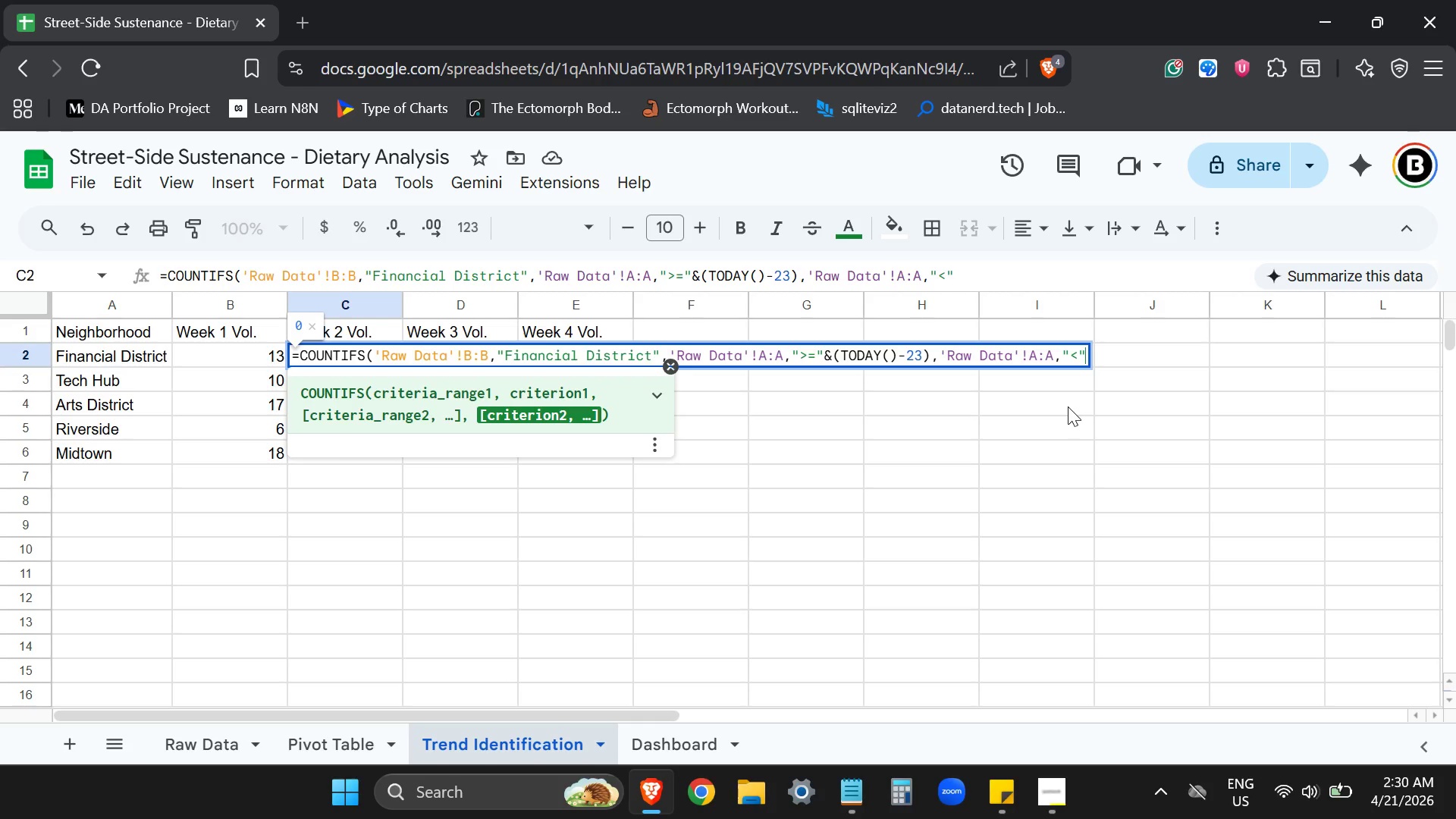 
key(Shift+7)
 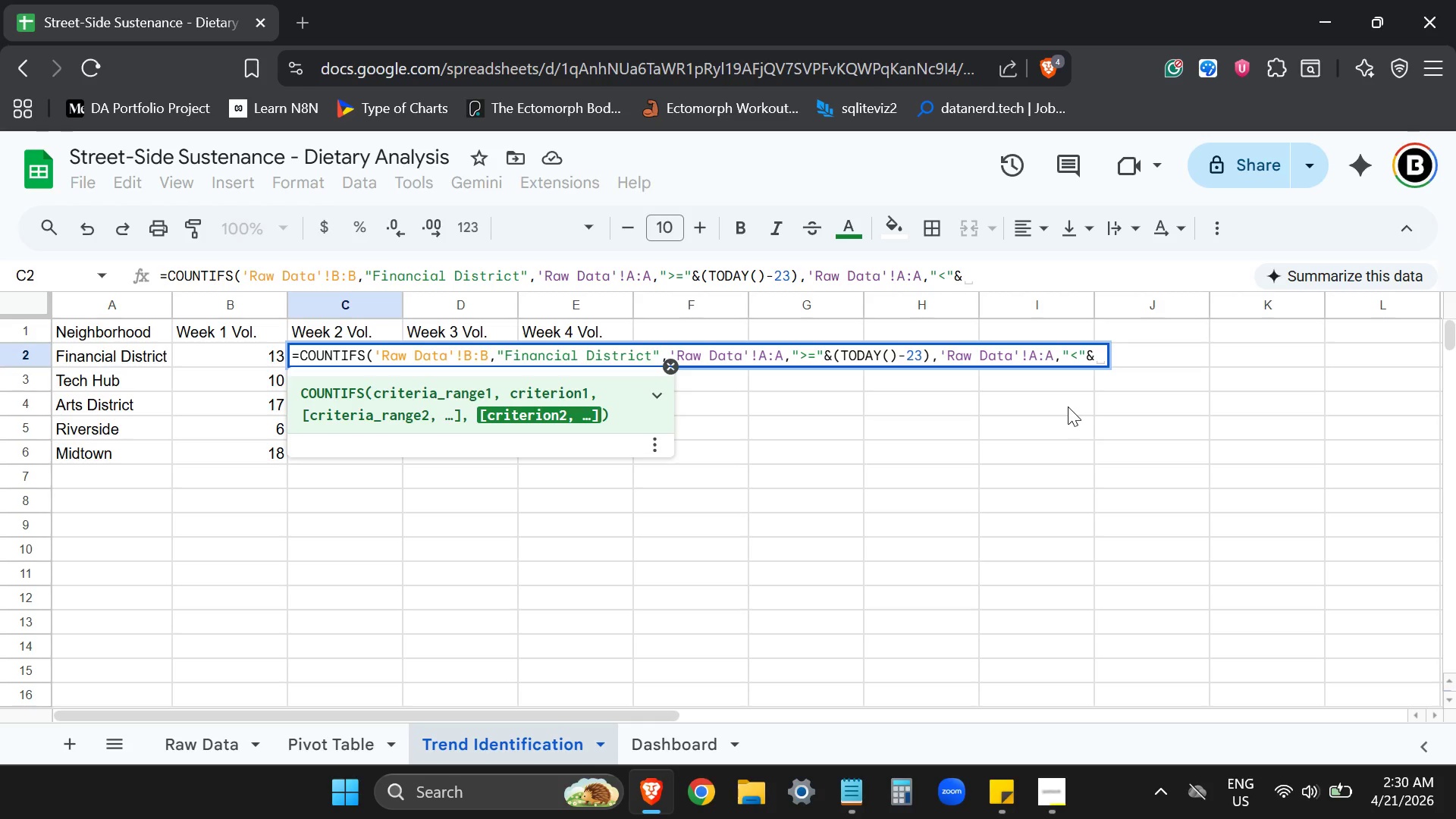 
wait(9.05)
 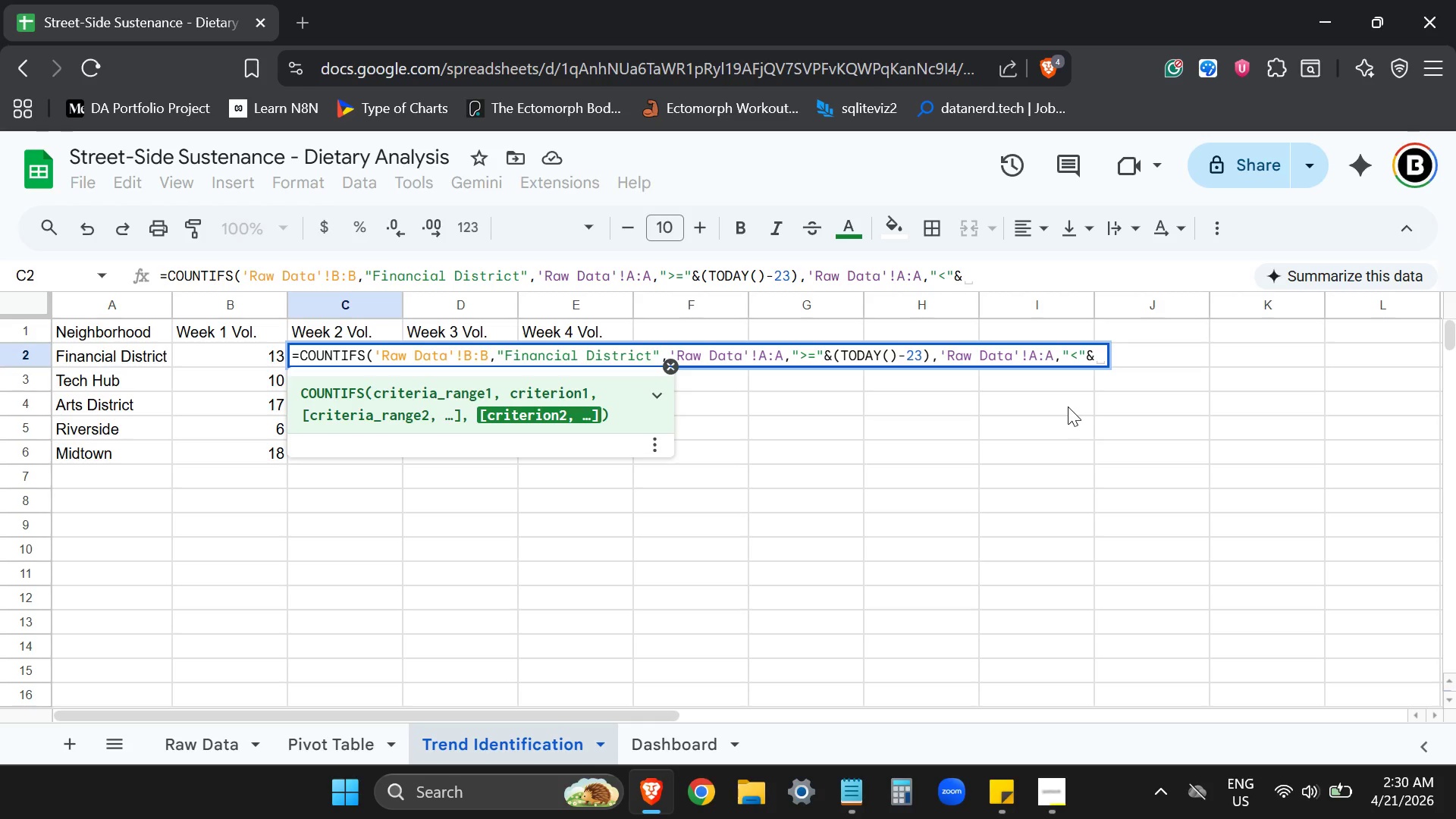 
type((TODAY()-16)))
 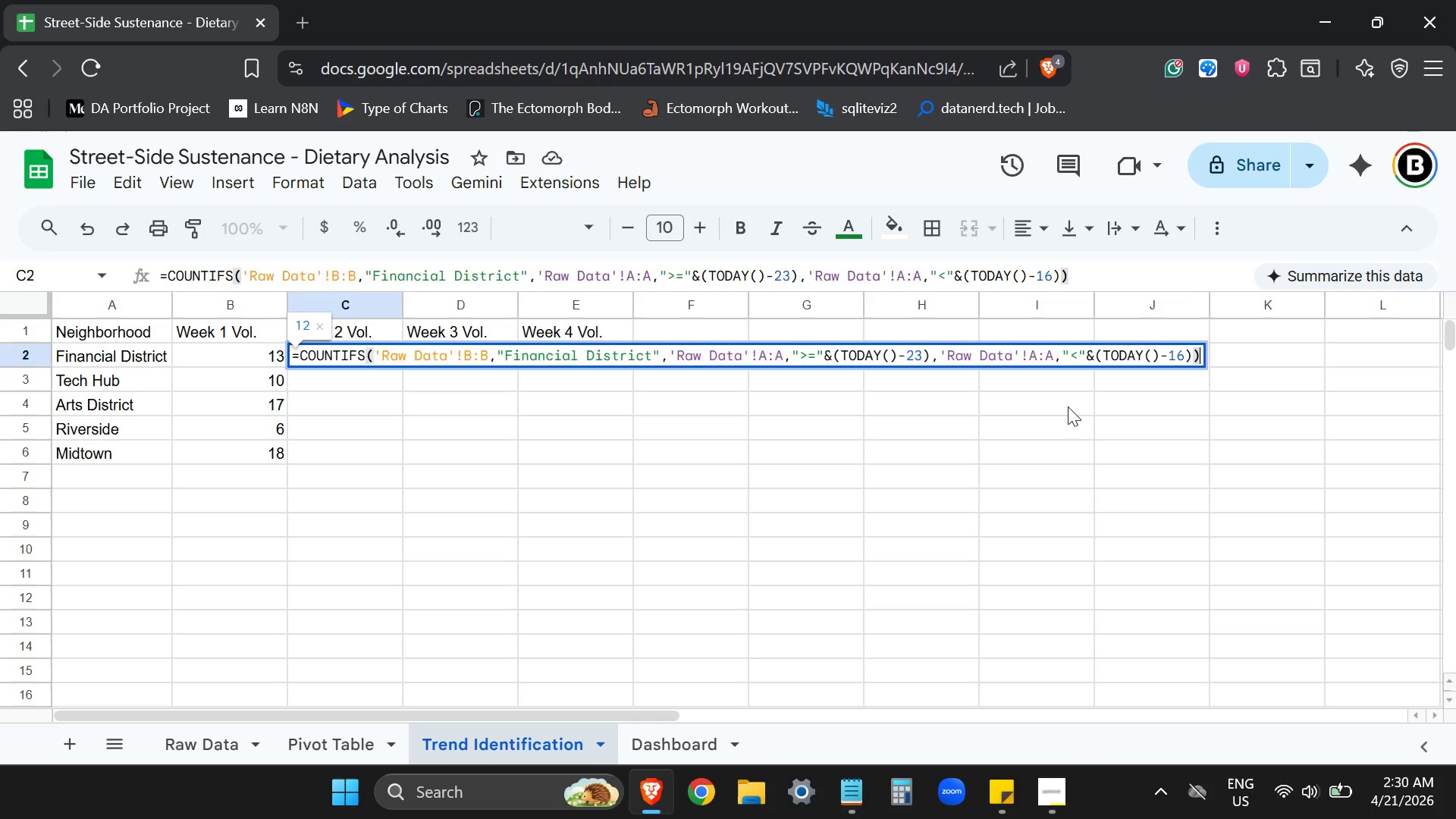 
 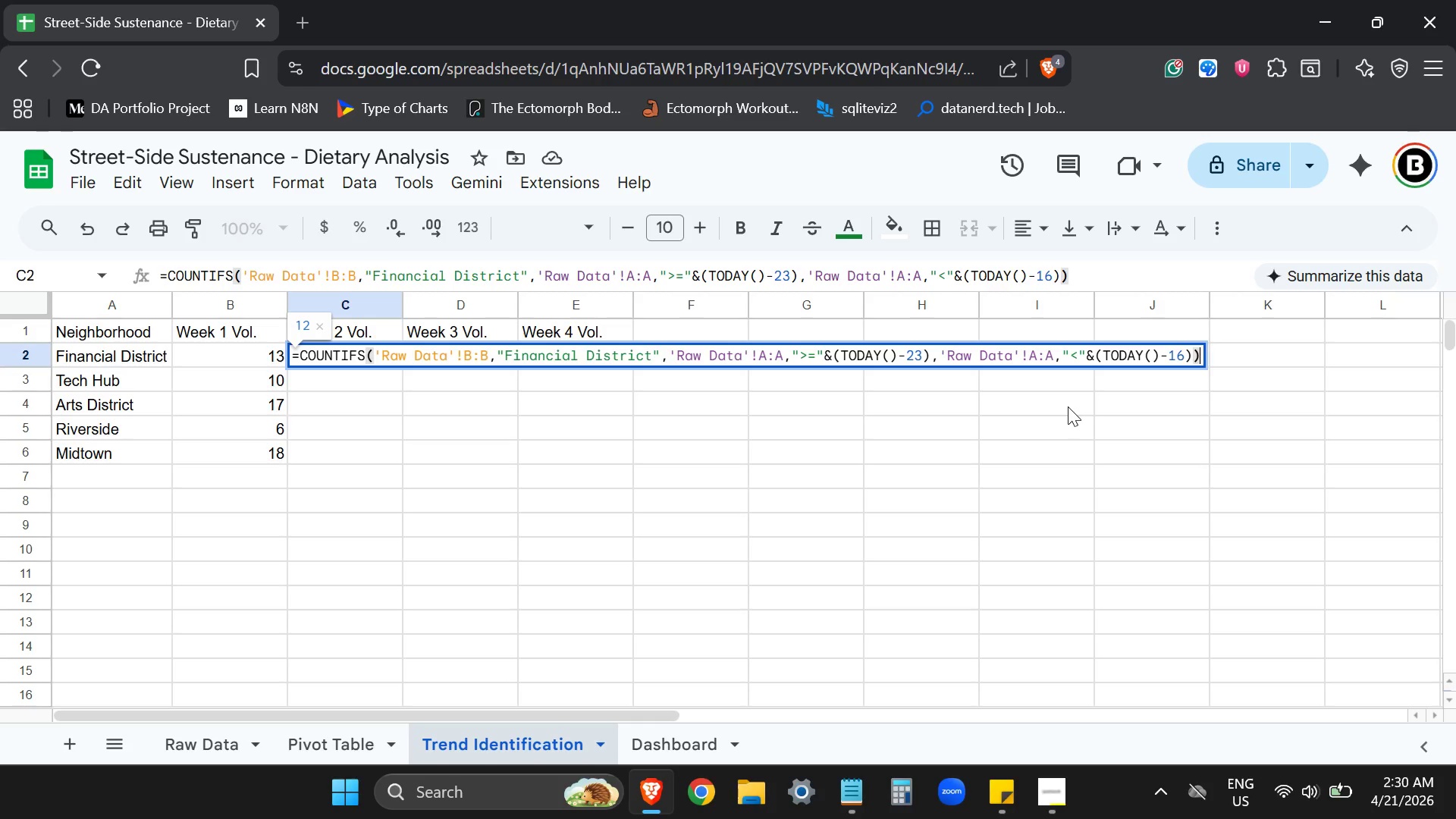 
key(Enter)
 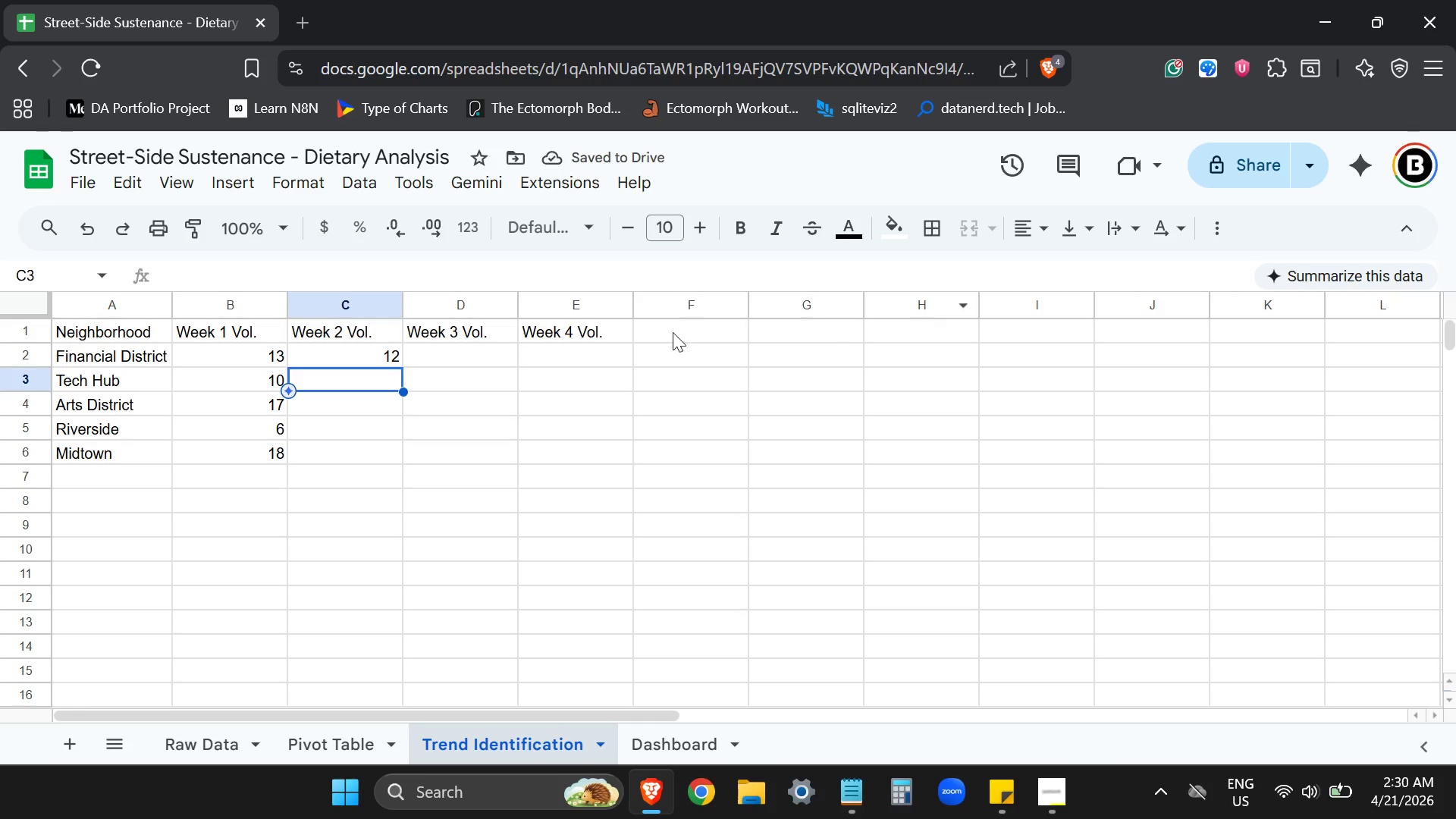 
left_click([388, 344])
 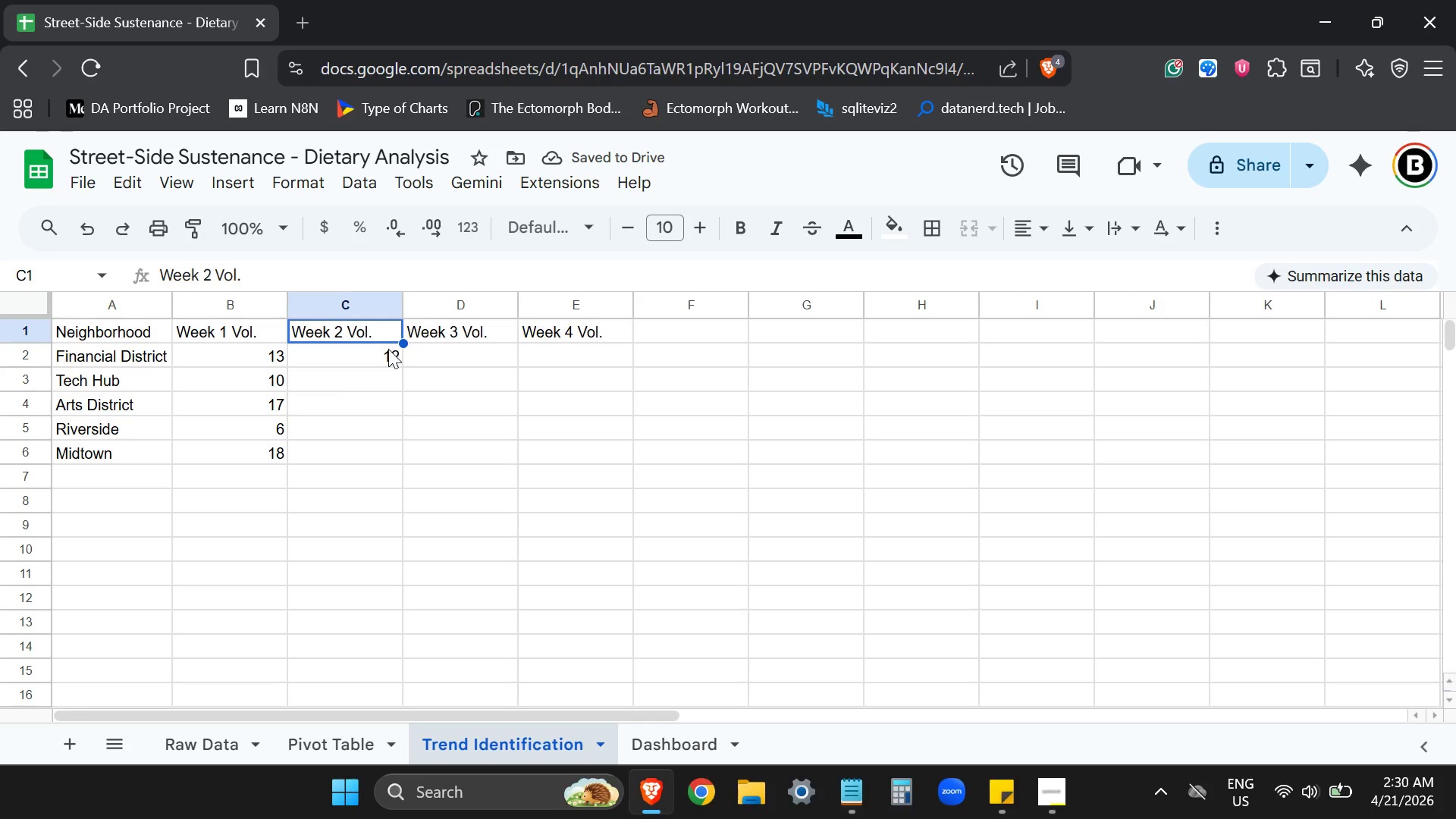 
left_click([388, 349])
 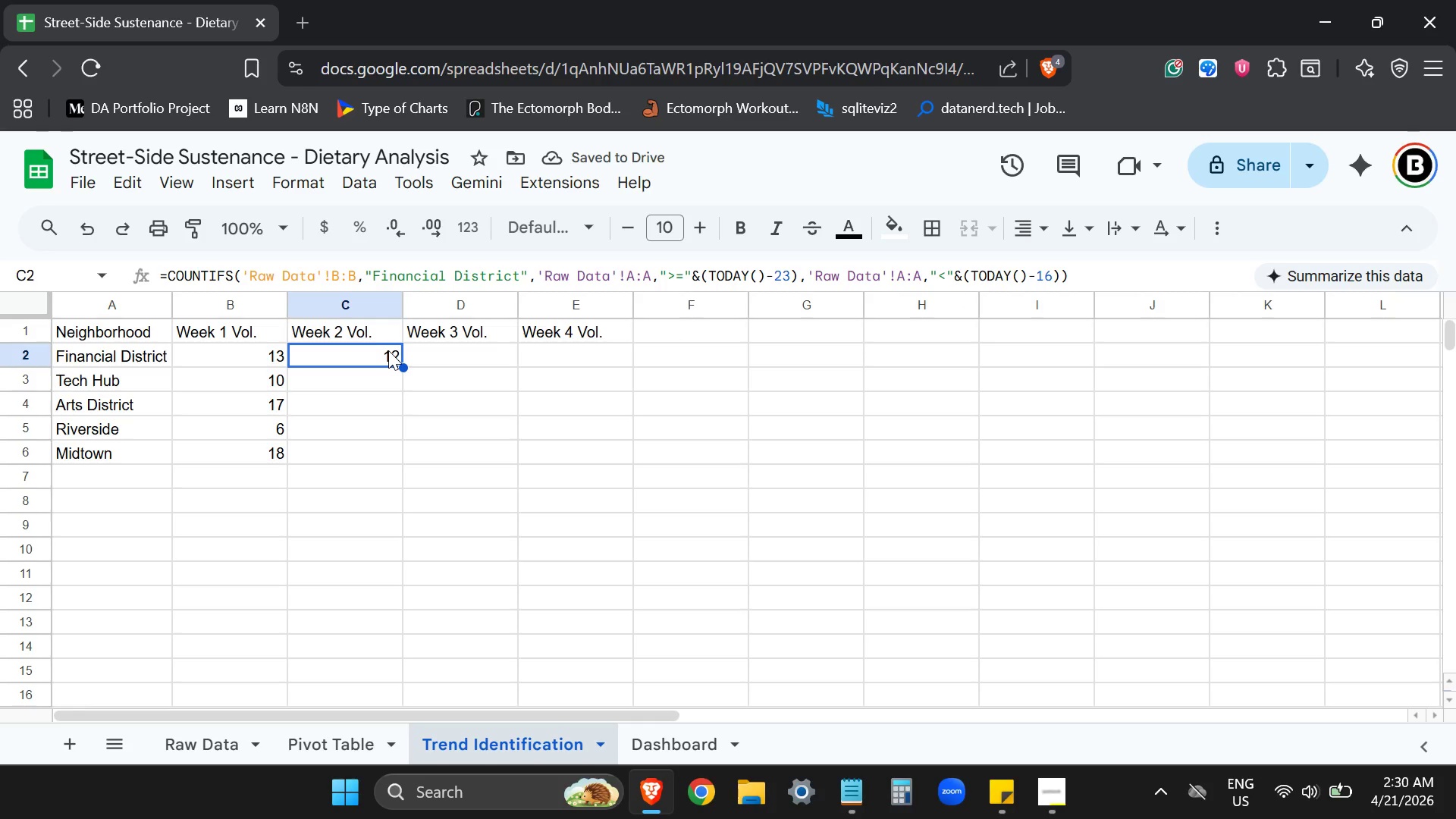 
key(Control+ControlLeft)
 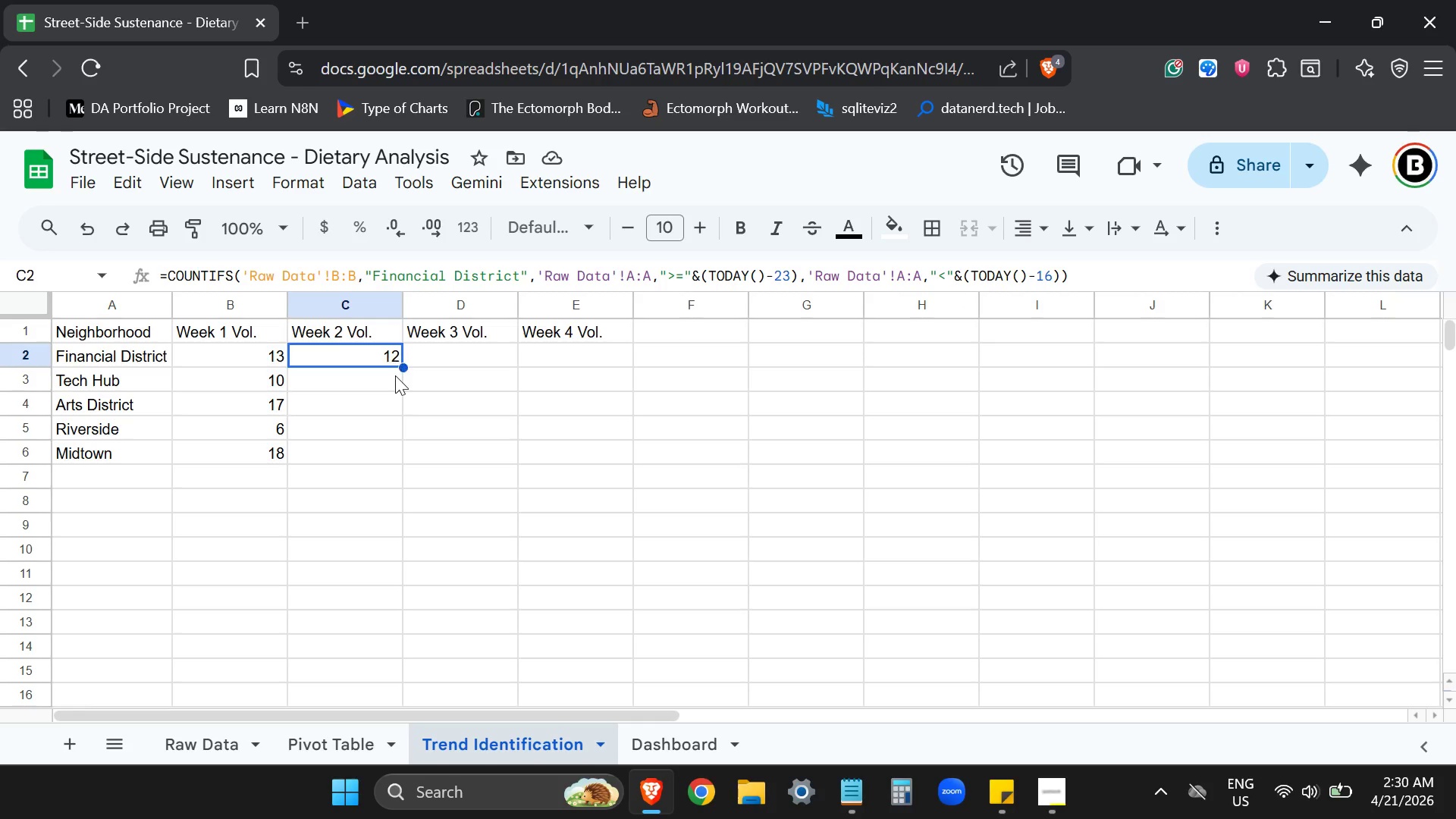 
key(Control+C)
 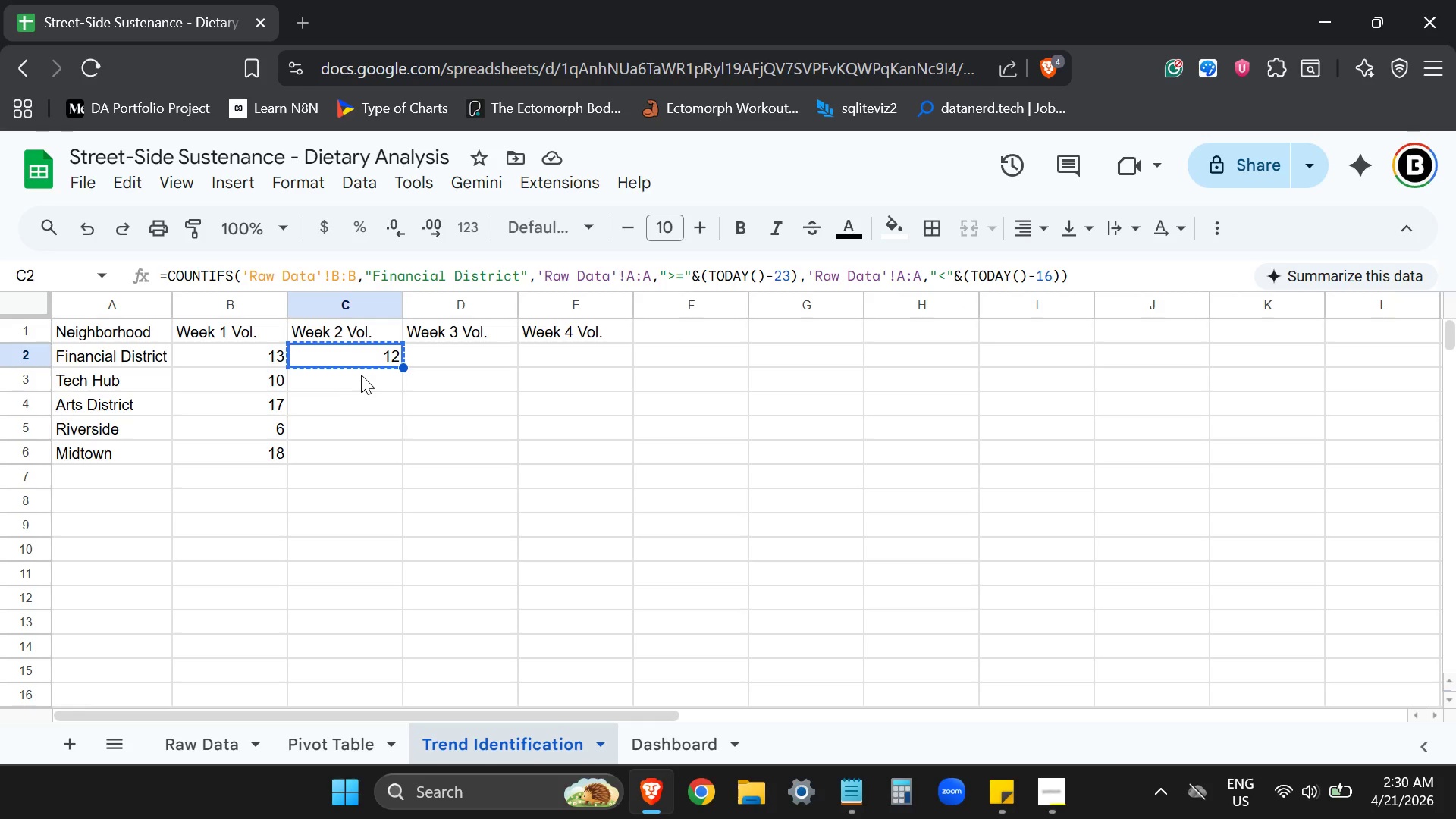 
left_click([361, 375])
 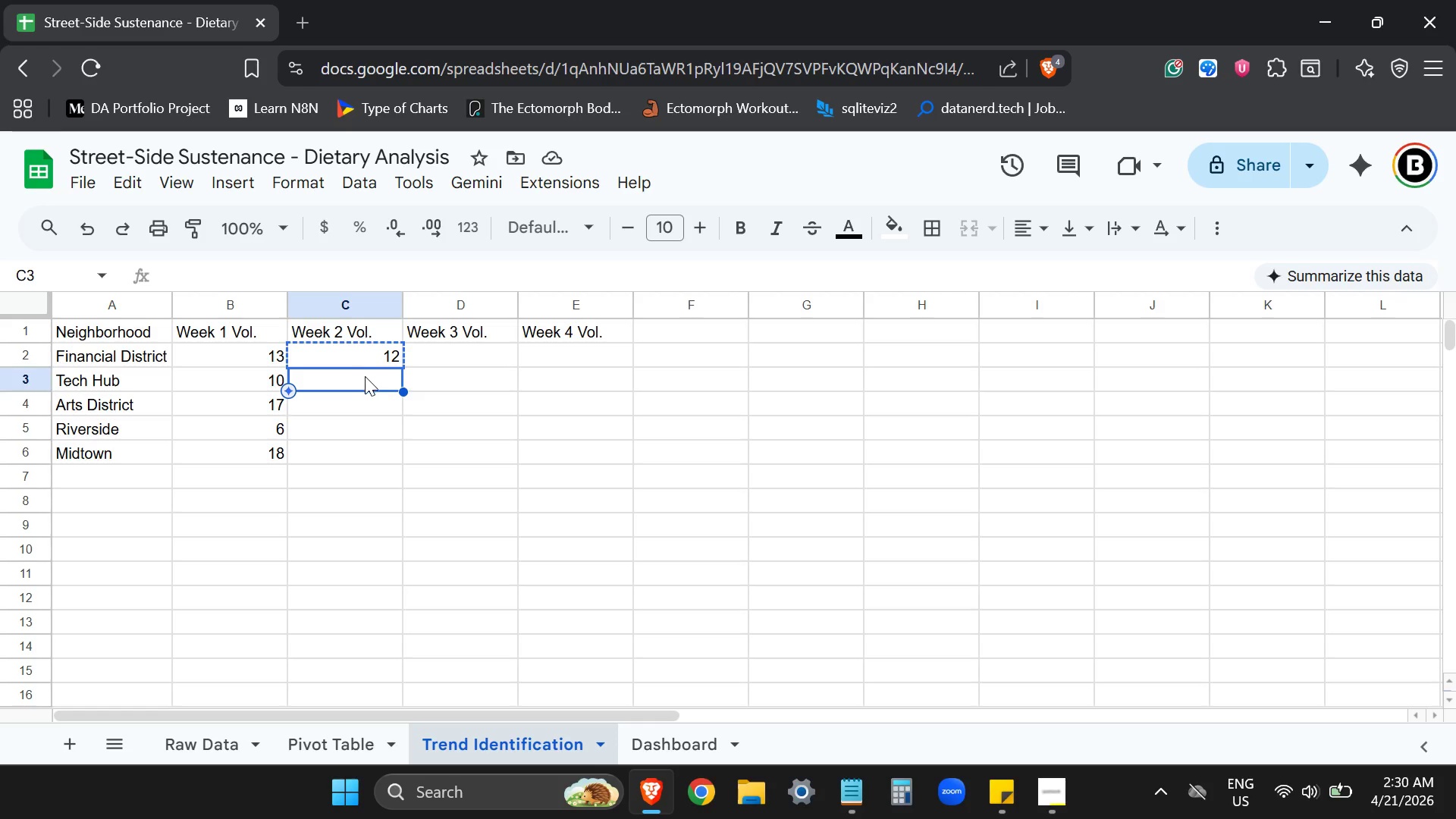 
key(Control+ControlLeft)
 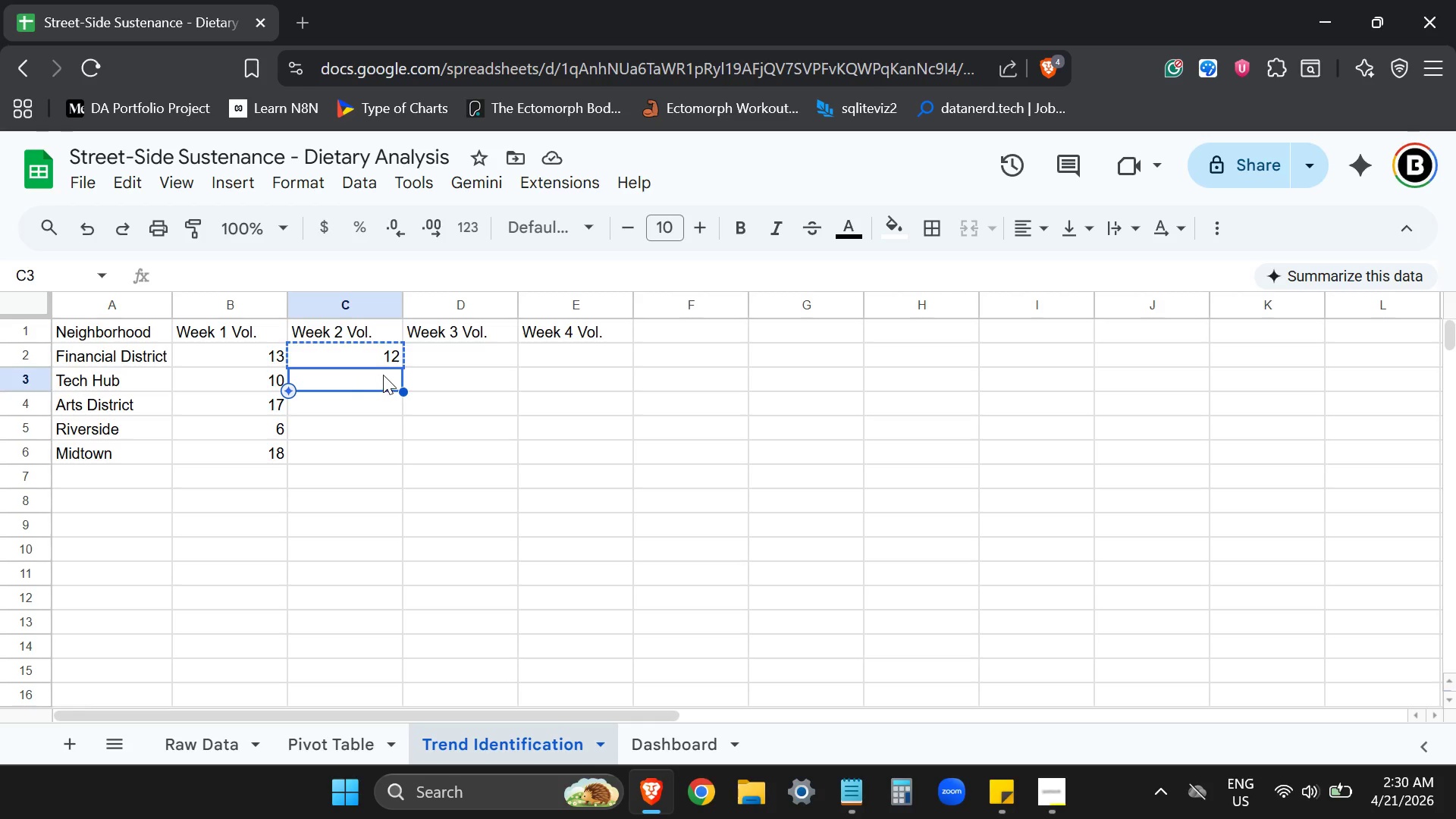 
key(Control+V)
 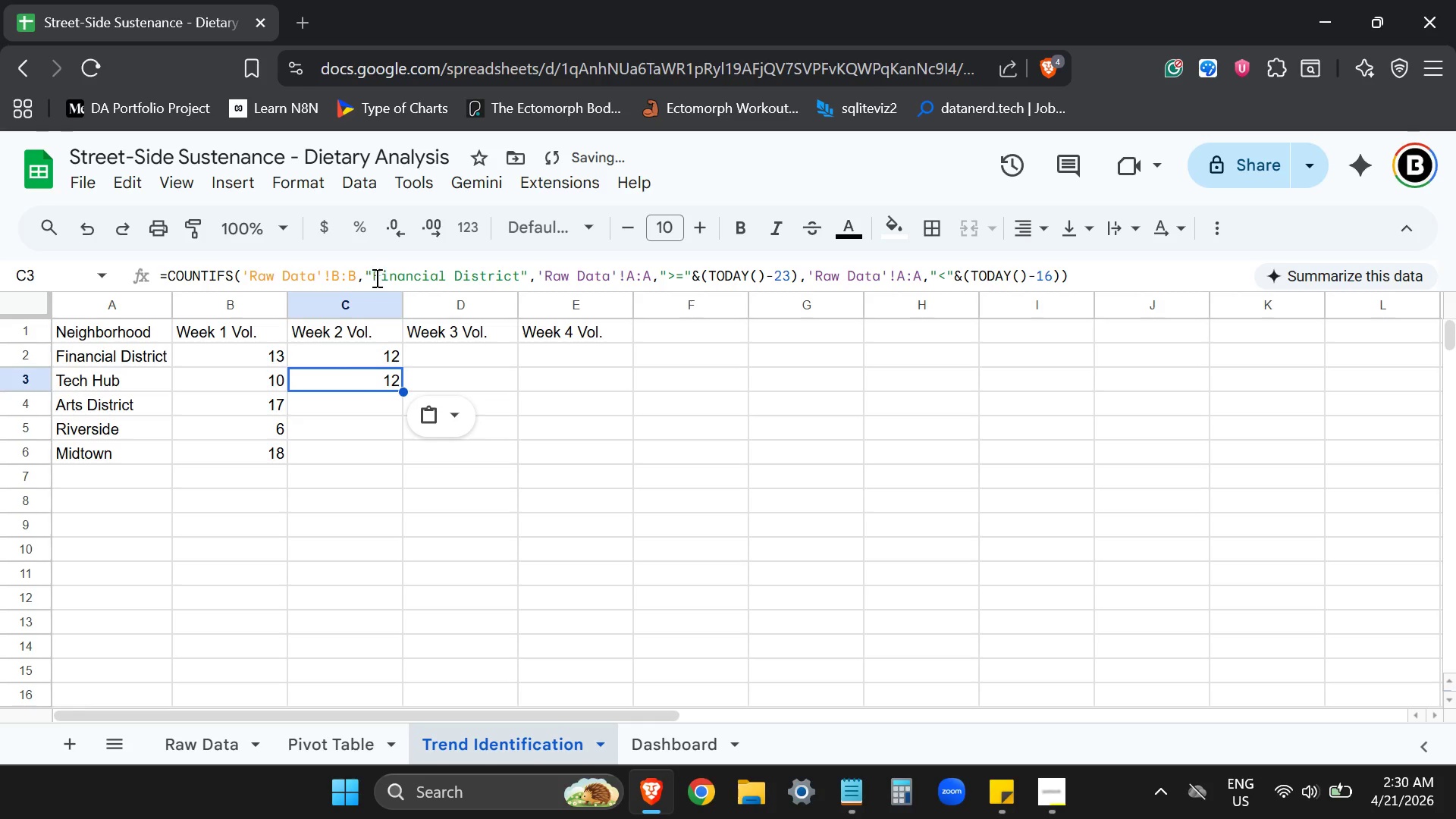 
left_click_drag(start_coordinate=[373, 277], to_coordinate=[519, 281])
 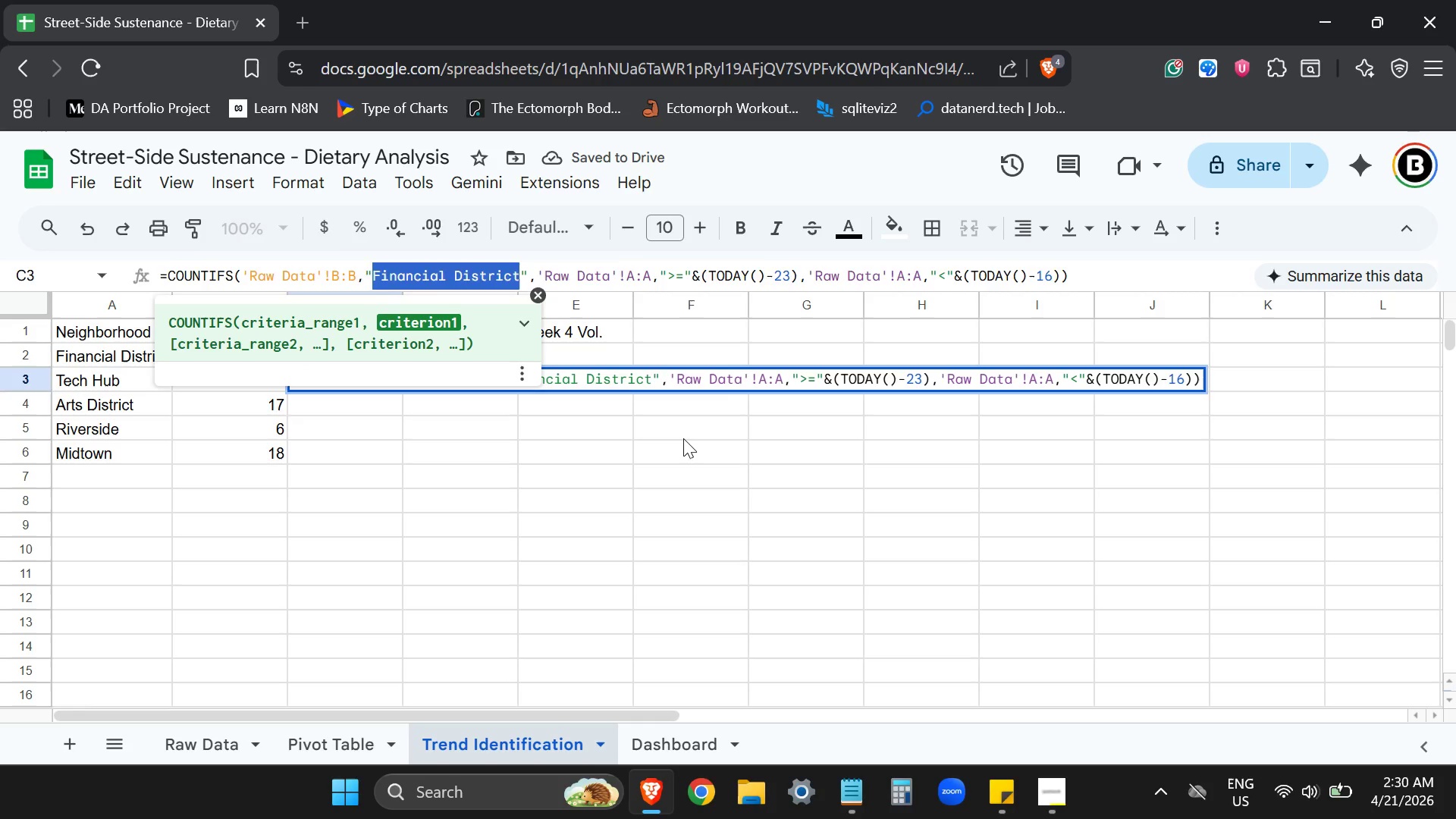 
type(Tech Hub)
 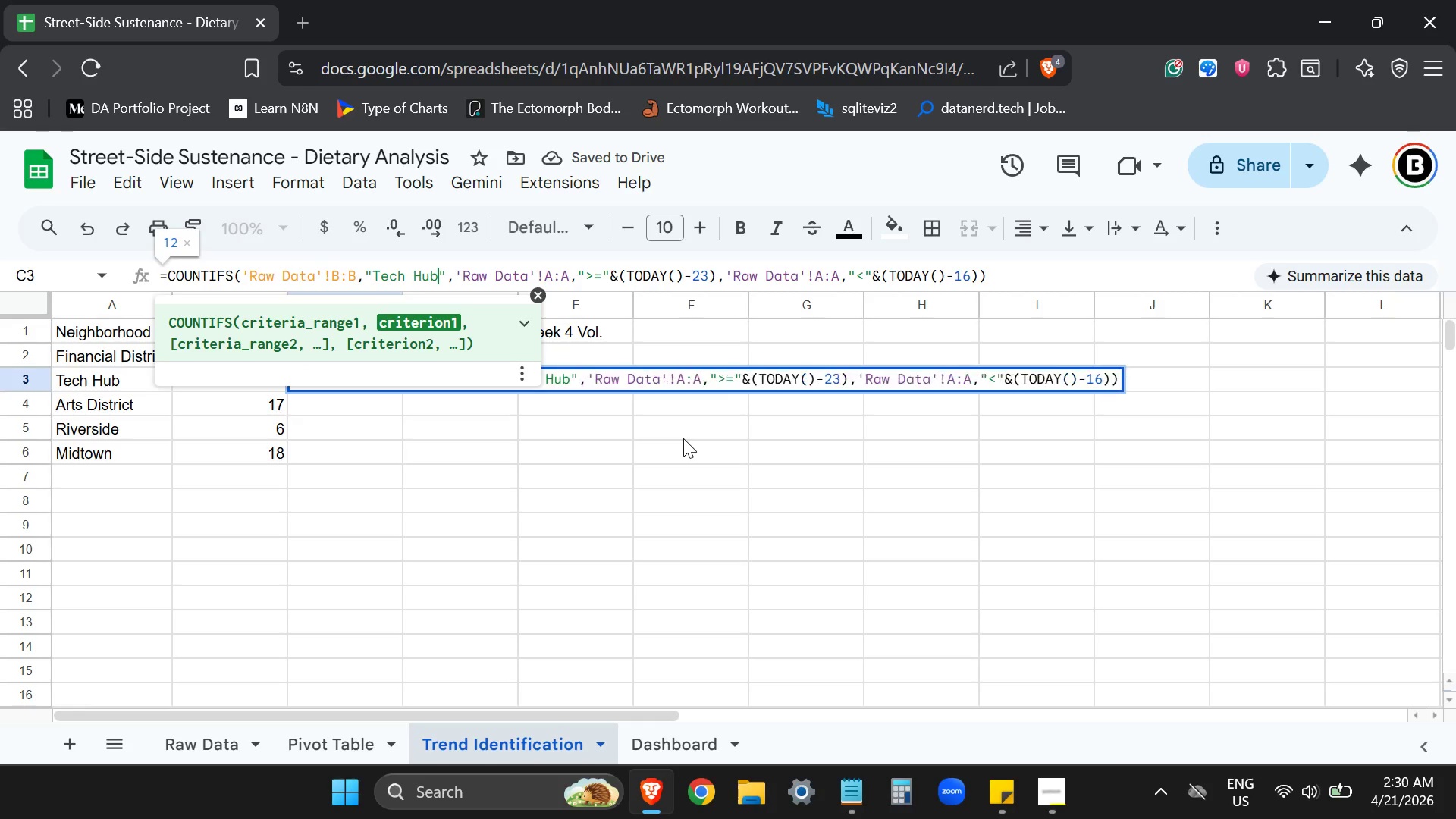 
key(Enter)
 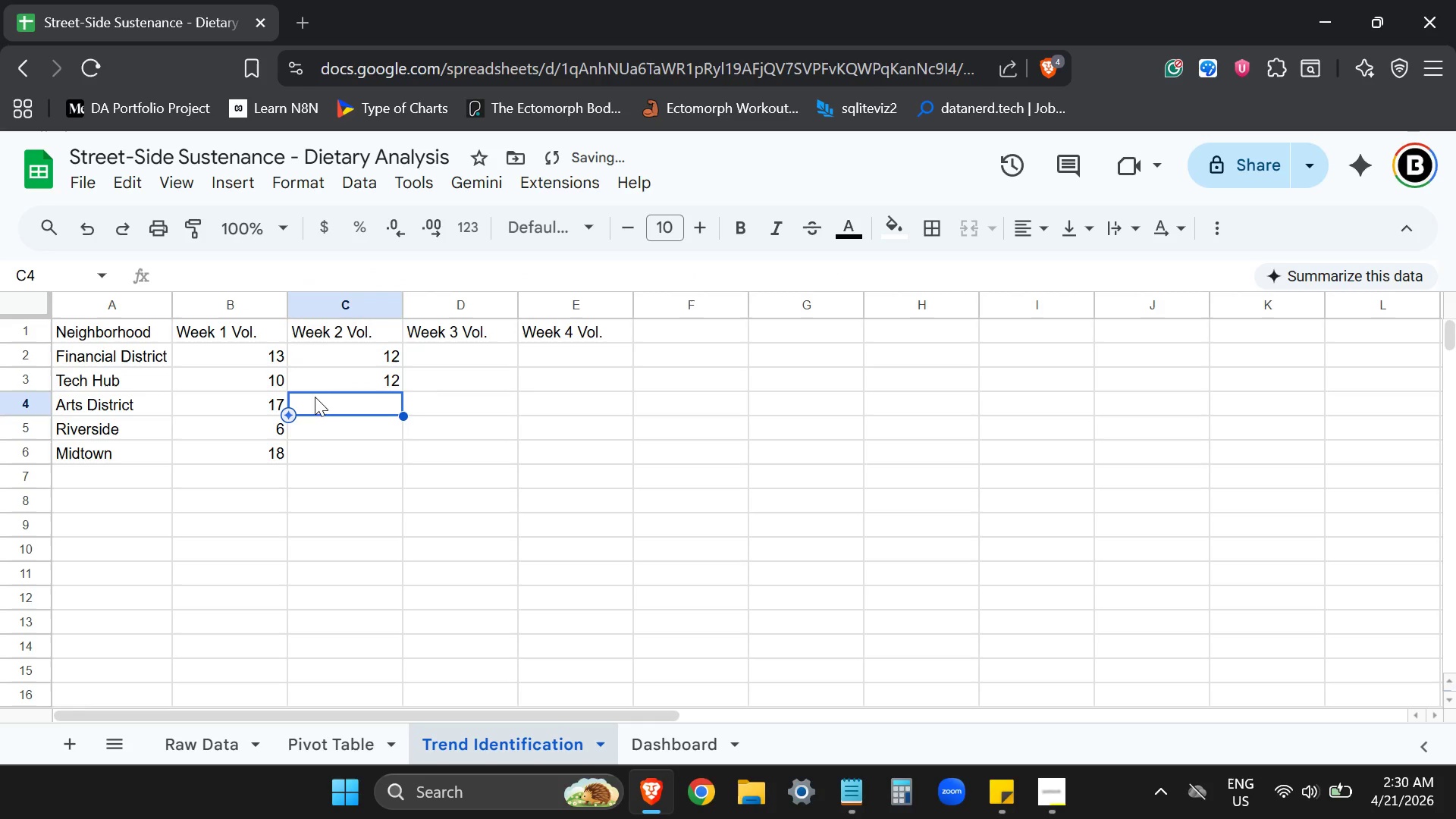 
left_click([374, 379])
 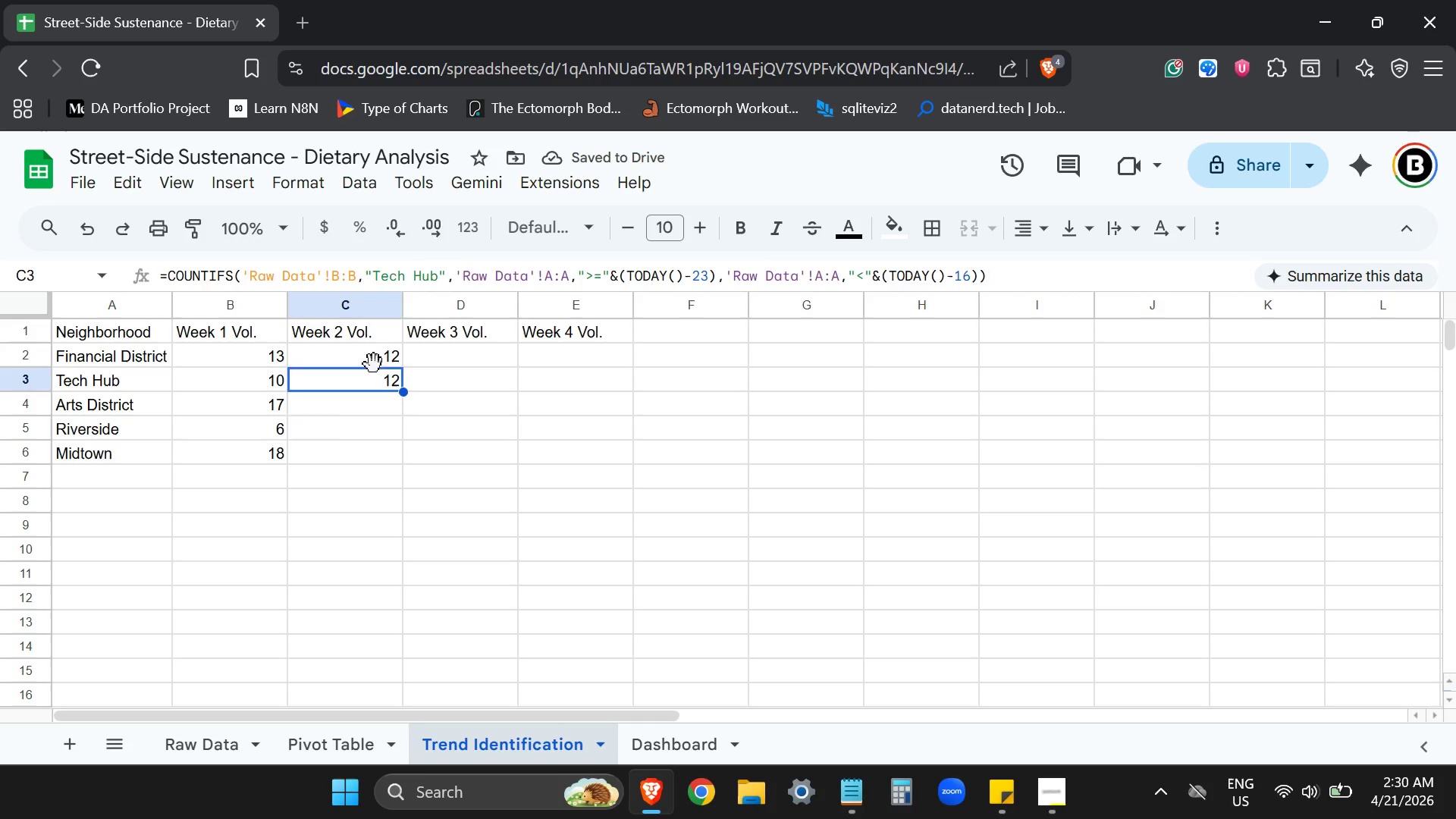 
left_click([374, 360])
 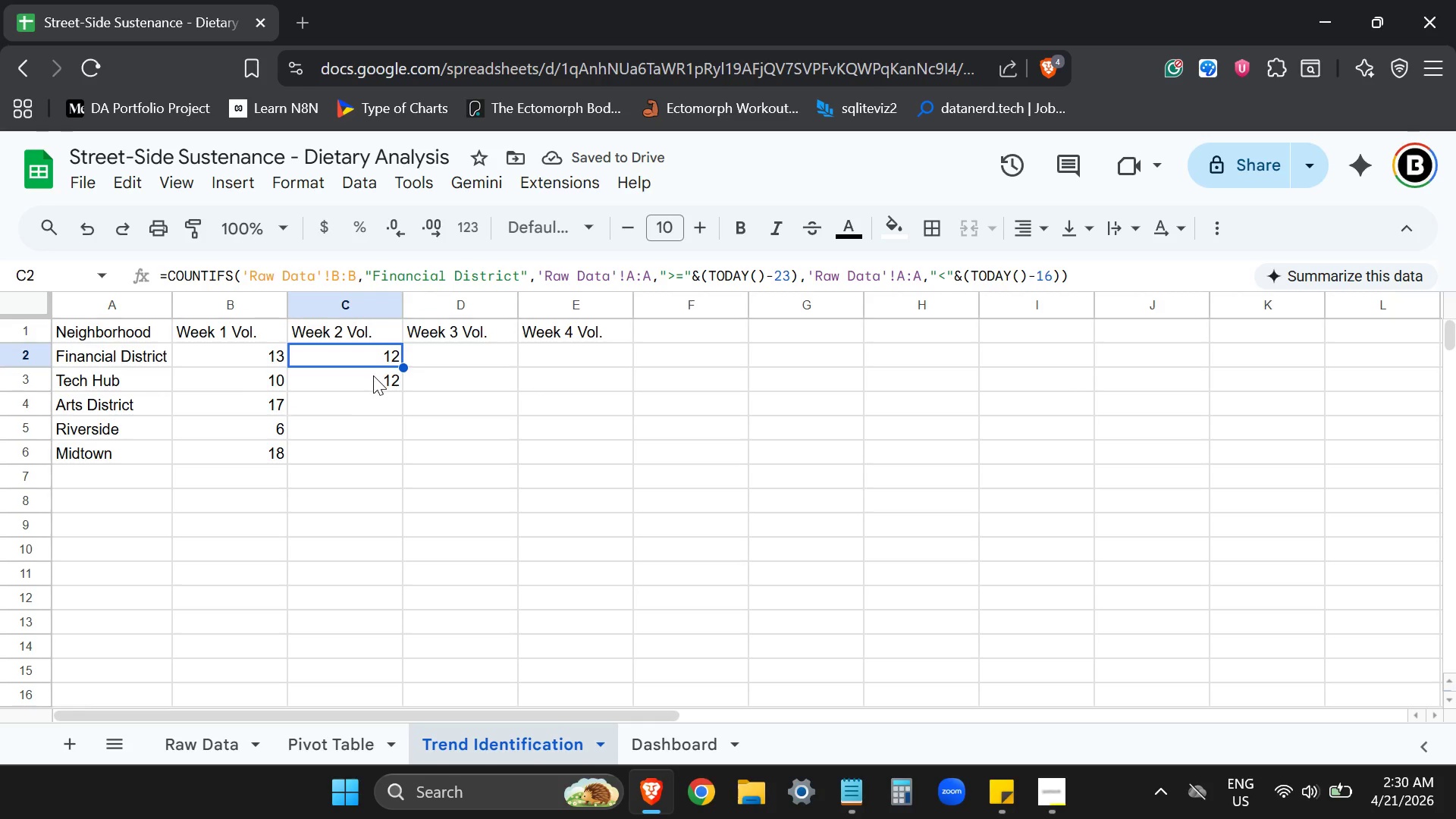 
left_click([373, 375])
 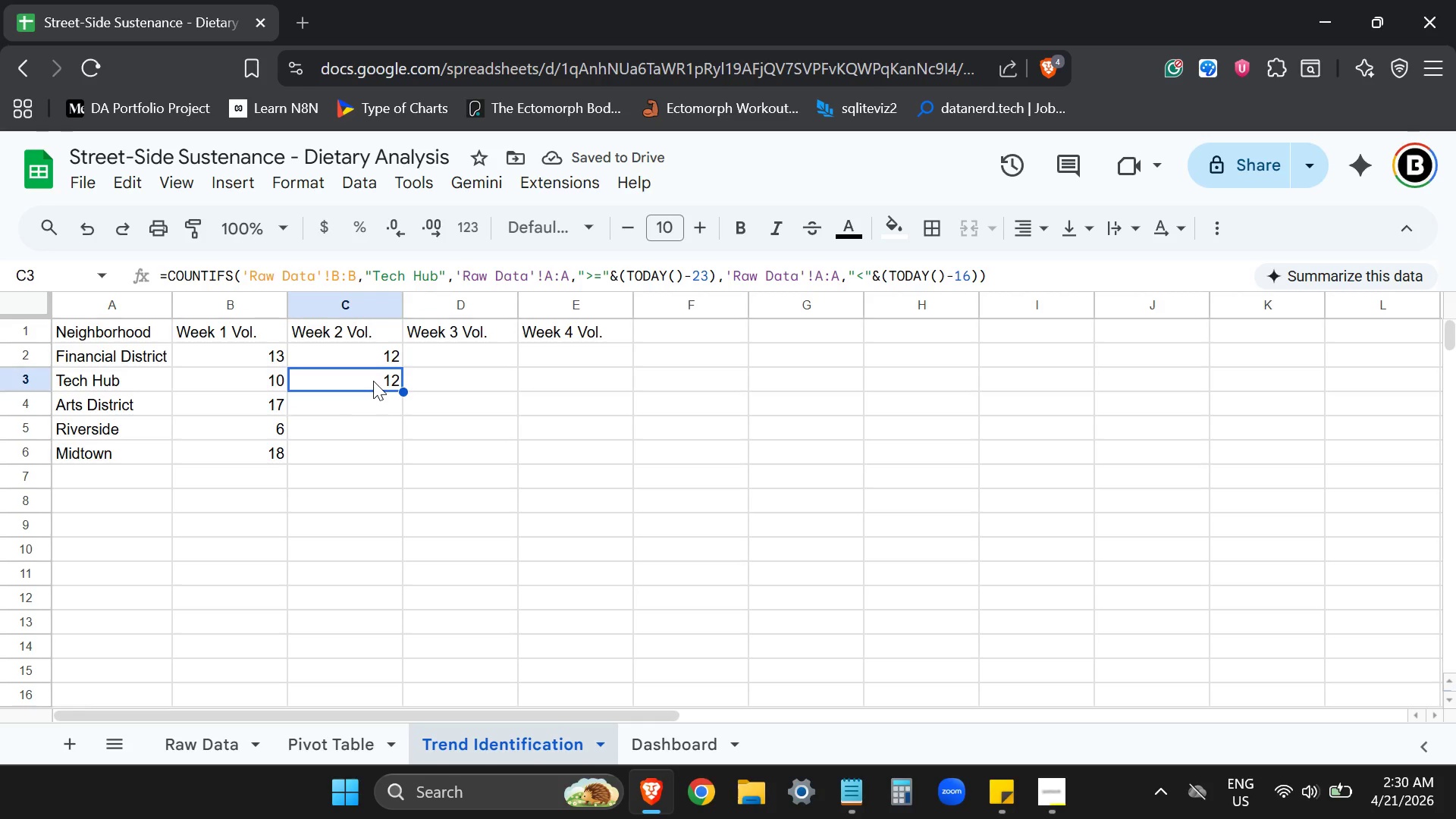 
key(Control+ControlLeft)
 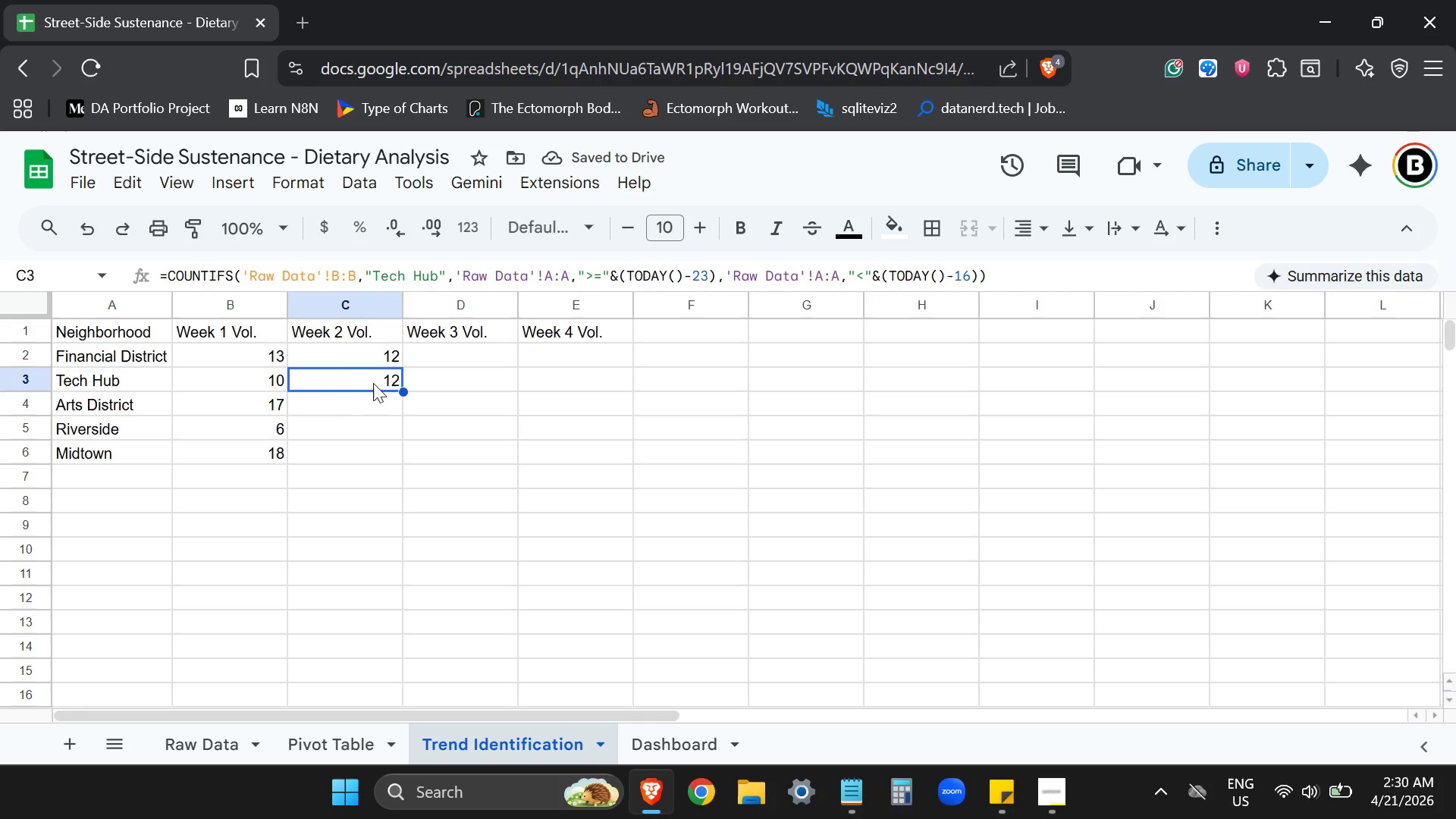 
key(Control+C)
 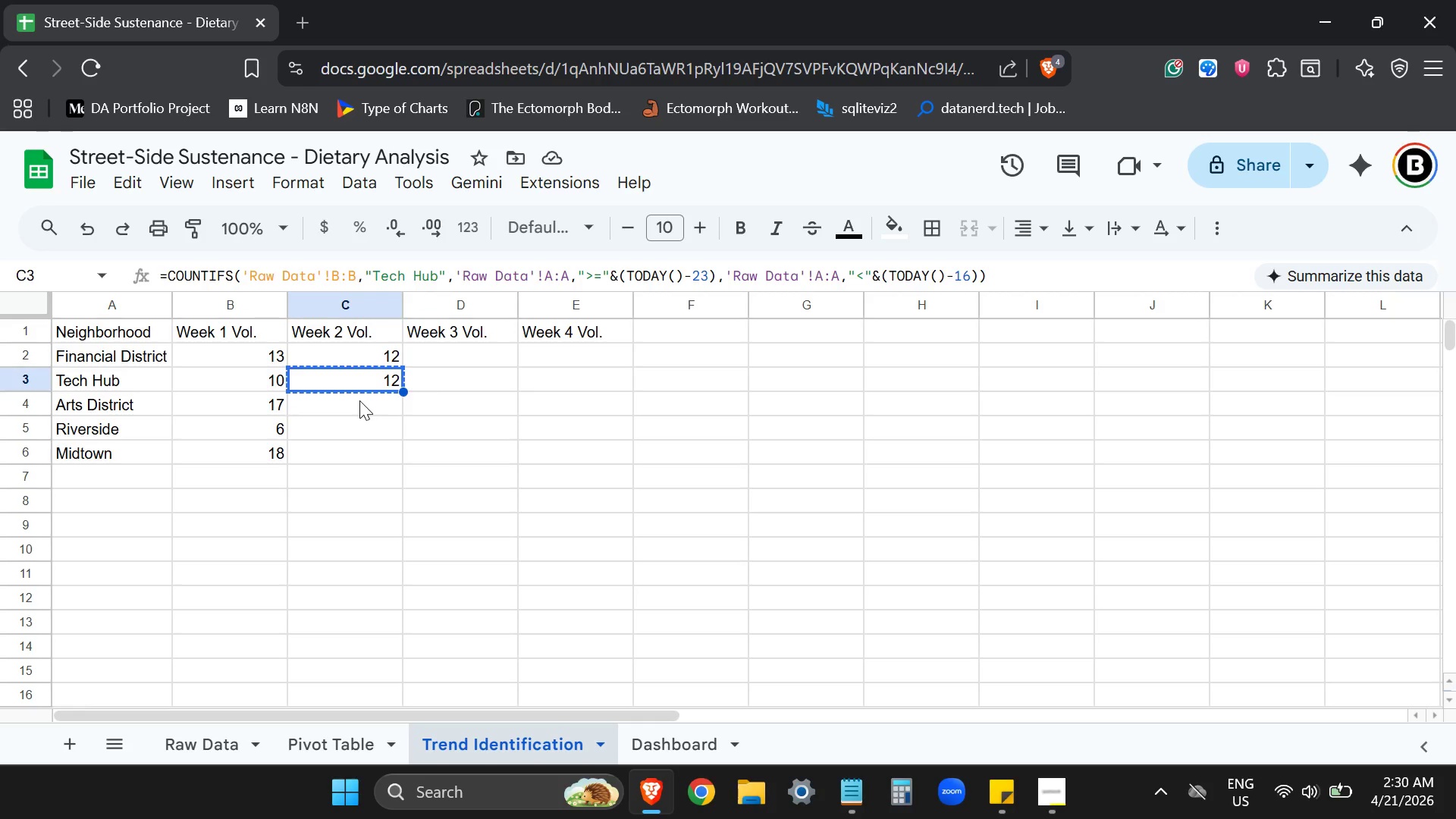 
left_click([359, 400])
 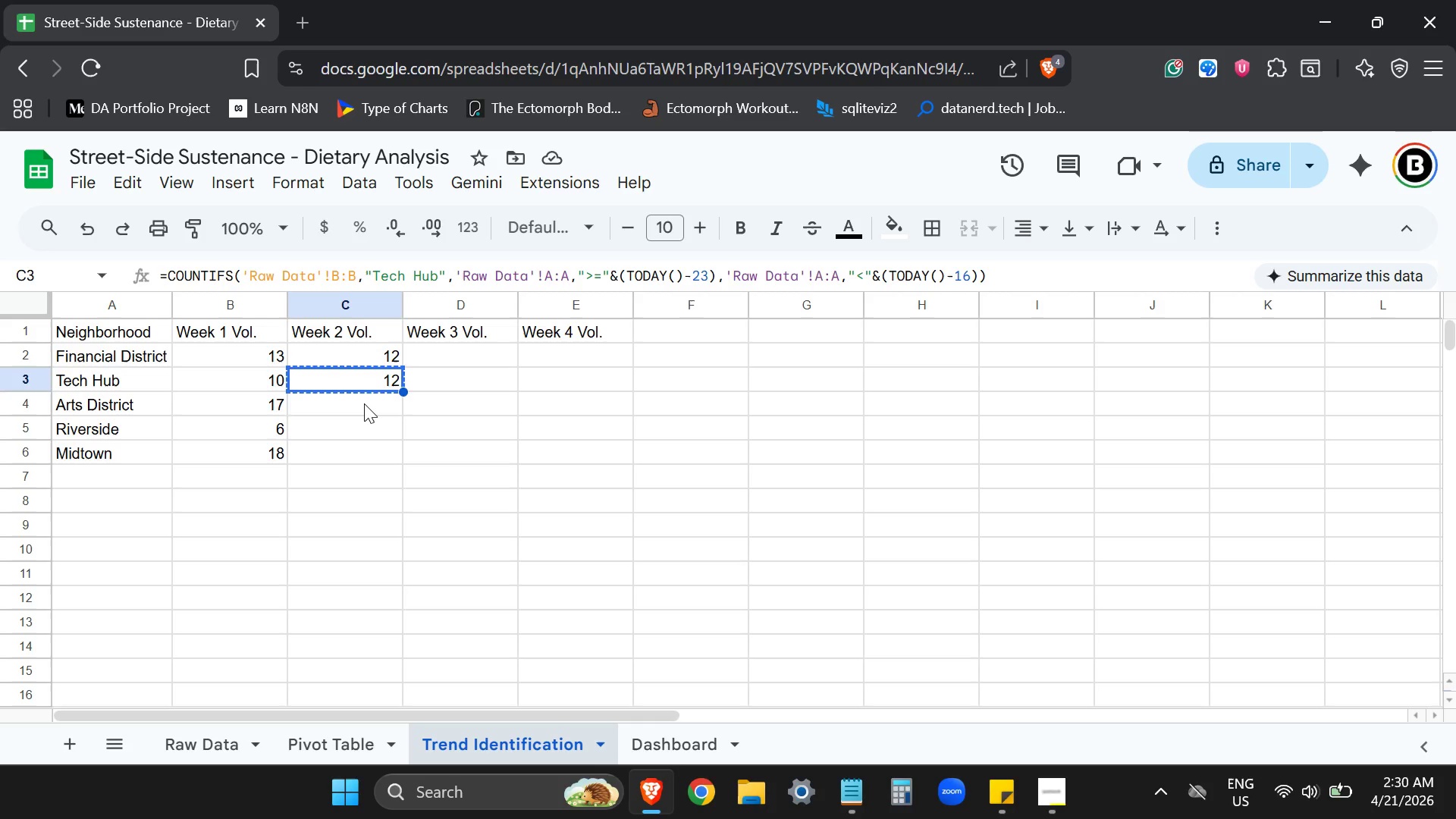 
left_click([390, 403])
 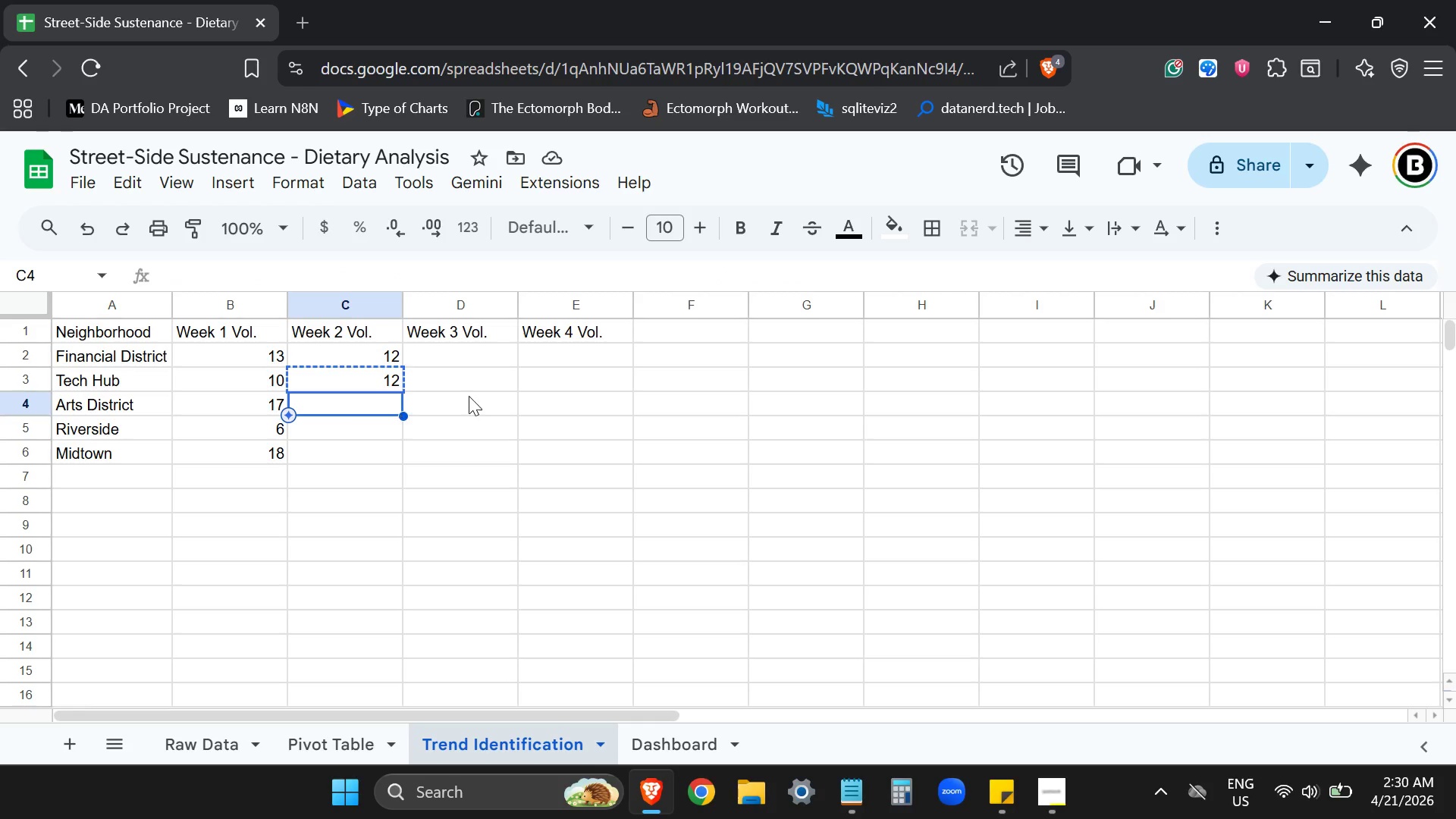 
left_click([469, 396])
 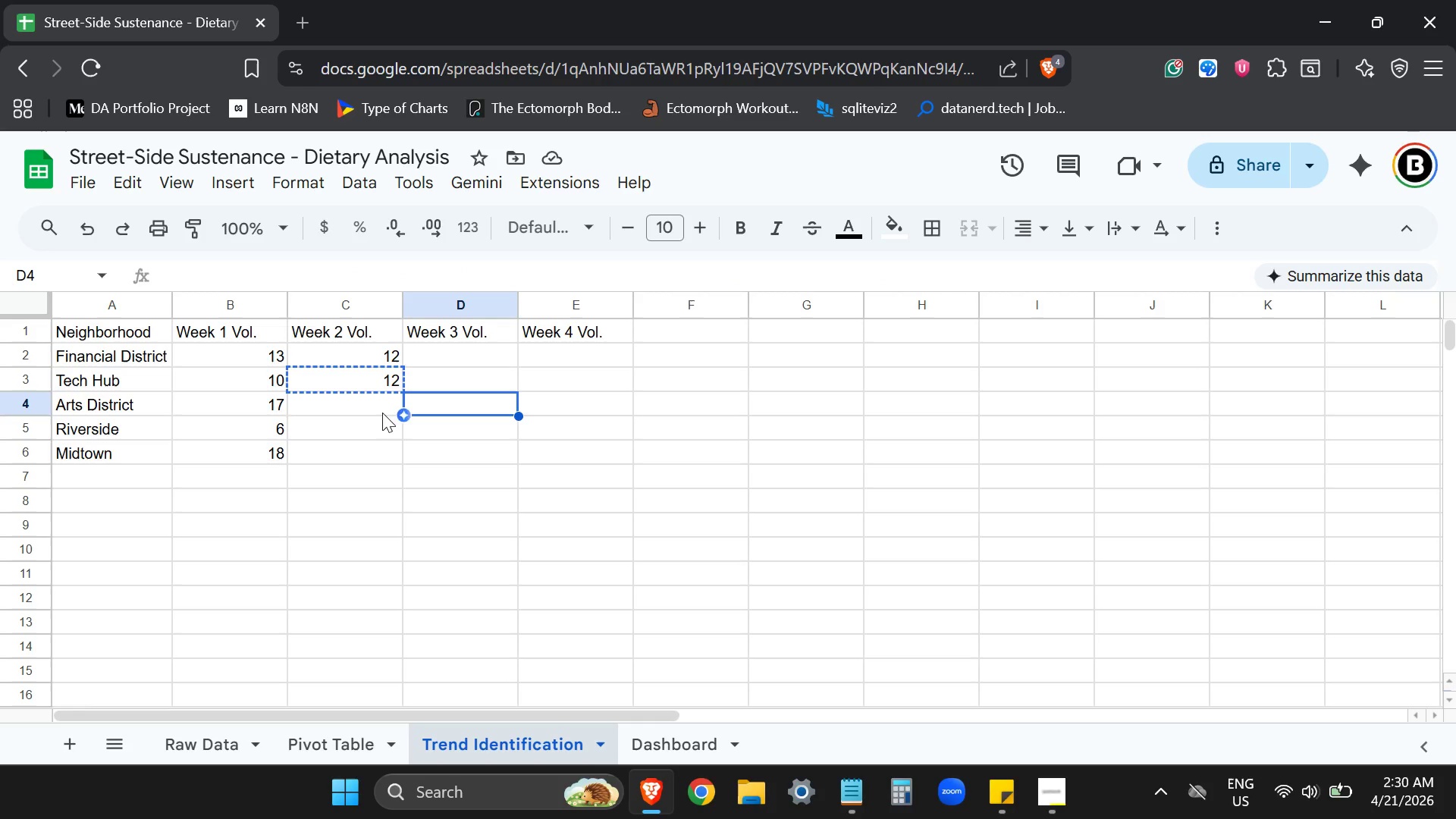 
left_click([366, 406])
 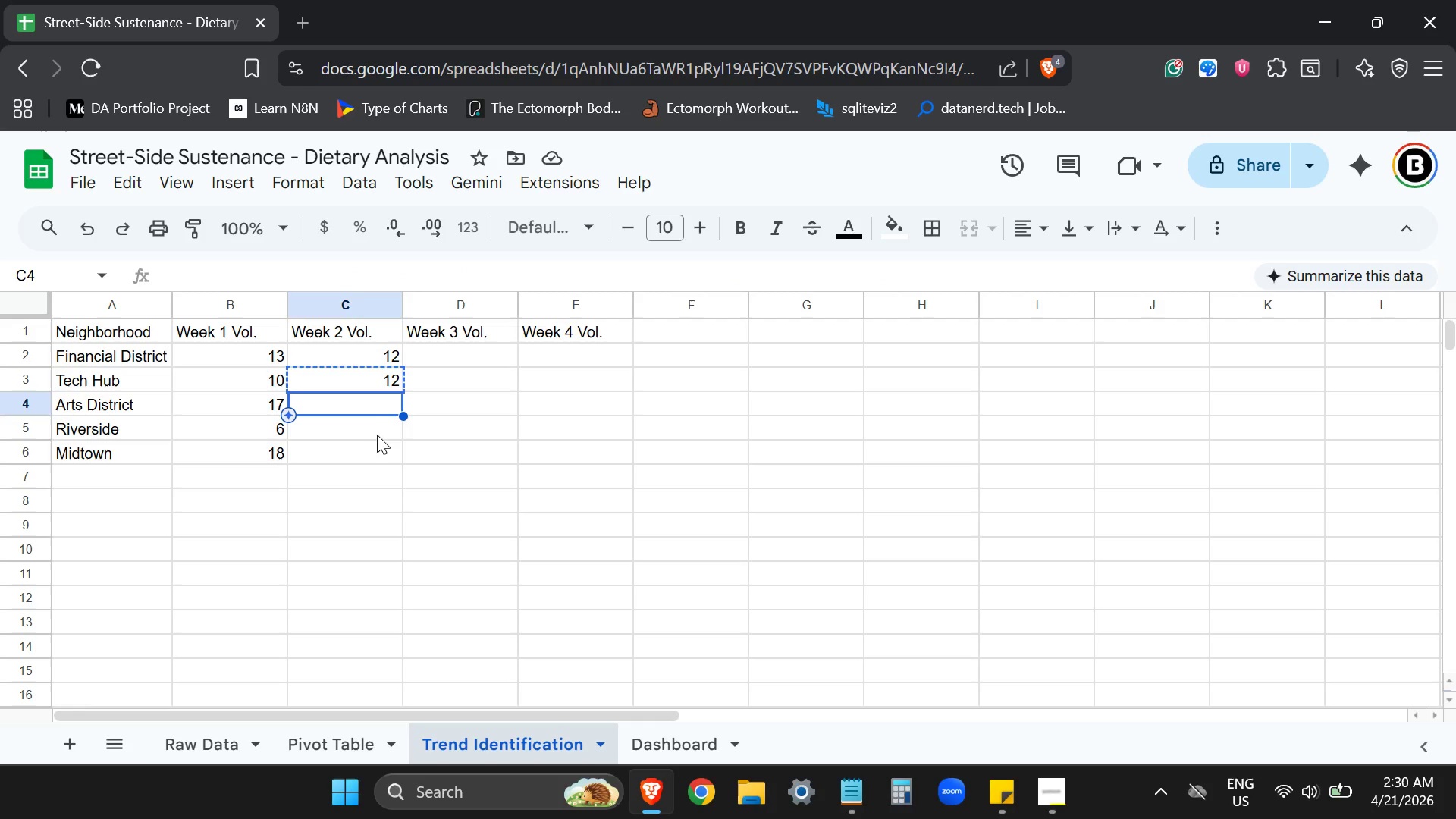 
key(Control+ControlLeft)
 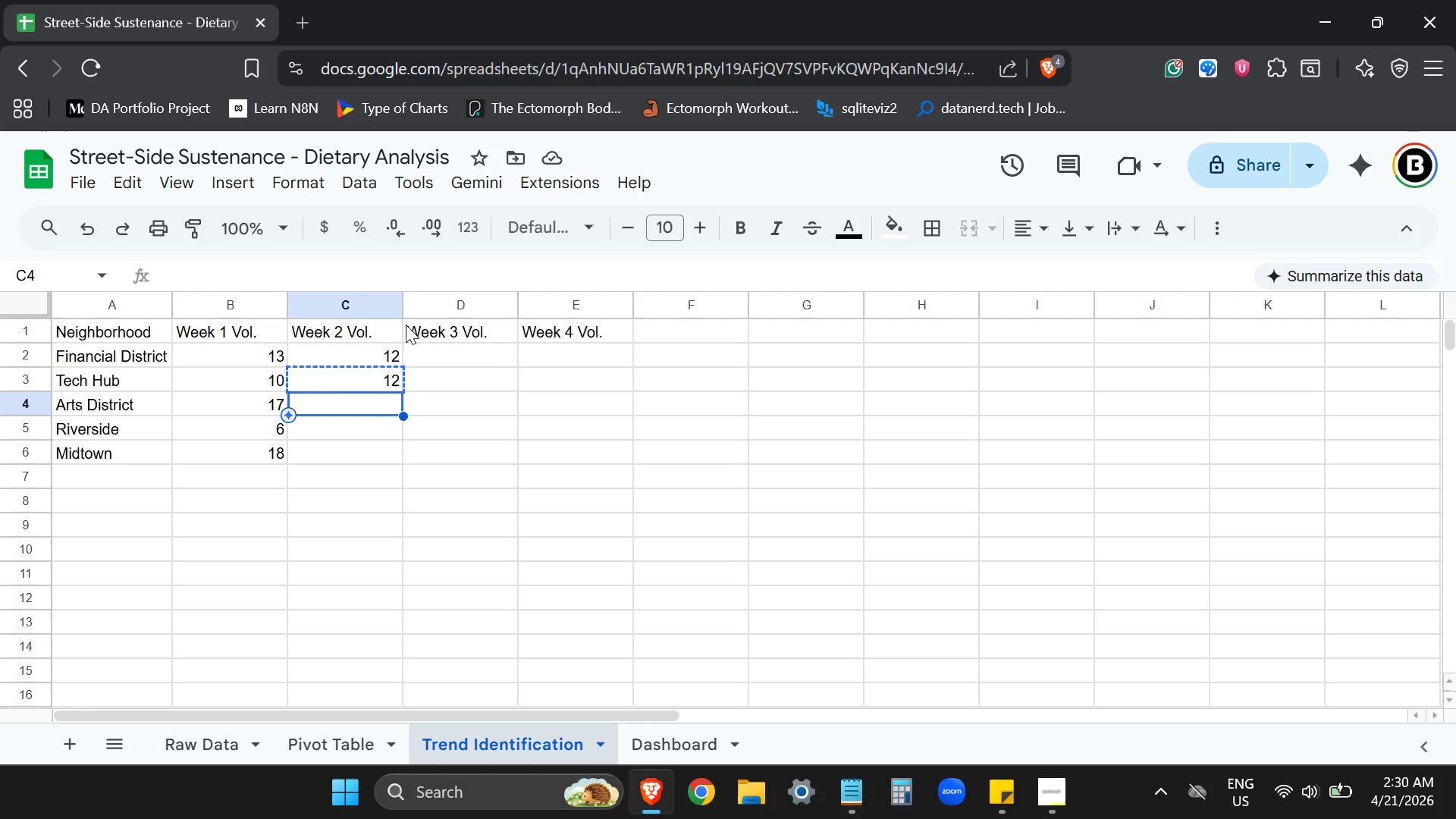 
key(Control+V)
 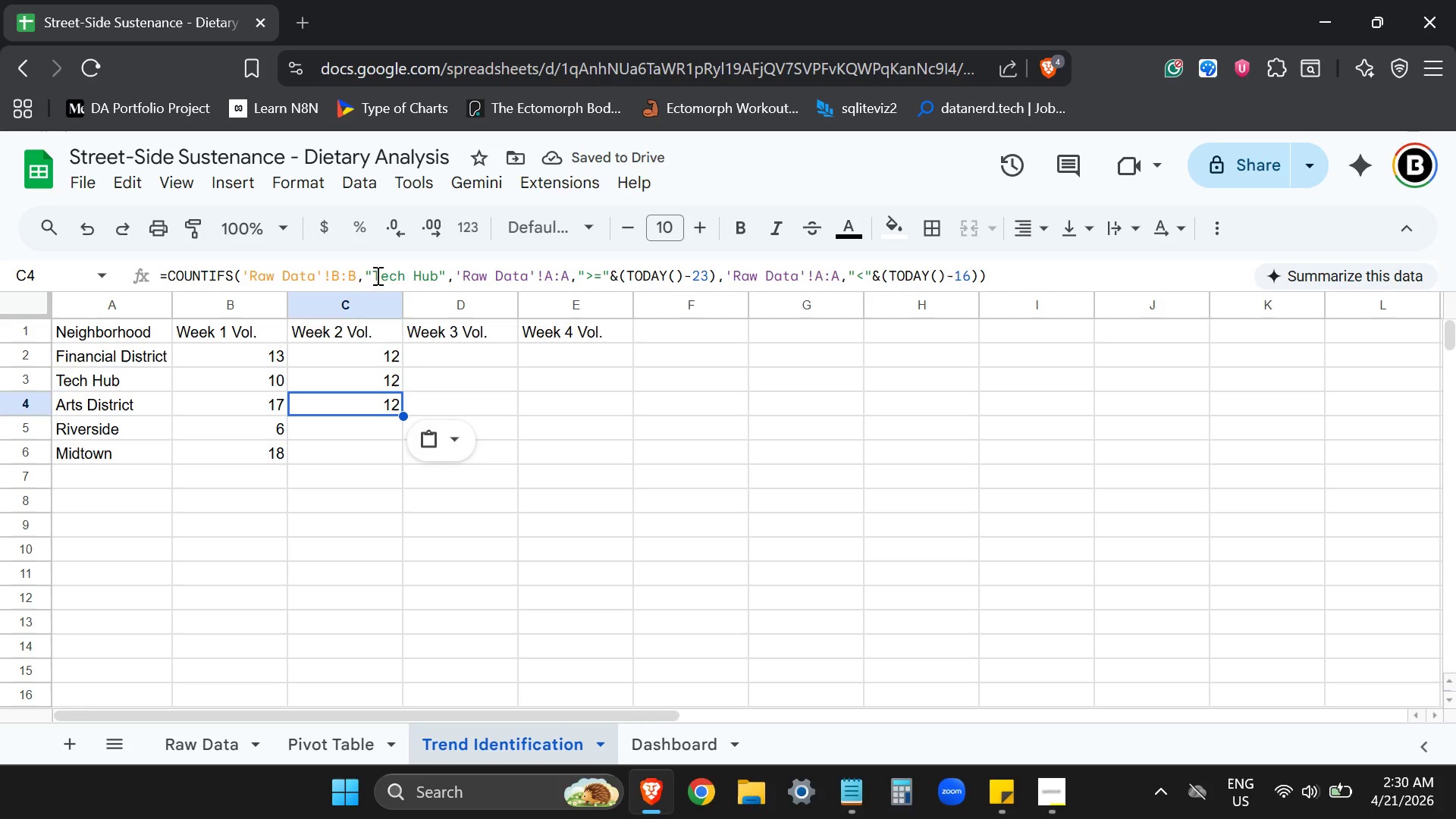 
left_click_drag(start_coordinate=[373, 275], to_coordinate=[439, 278])
 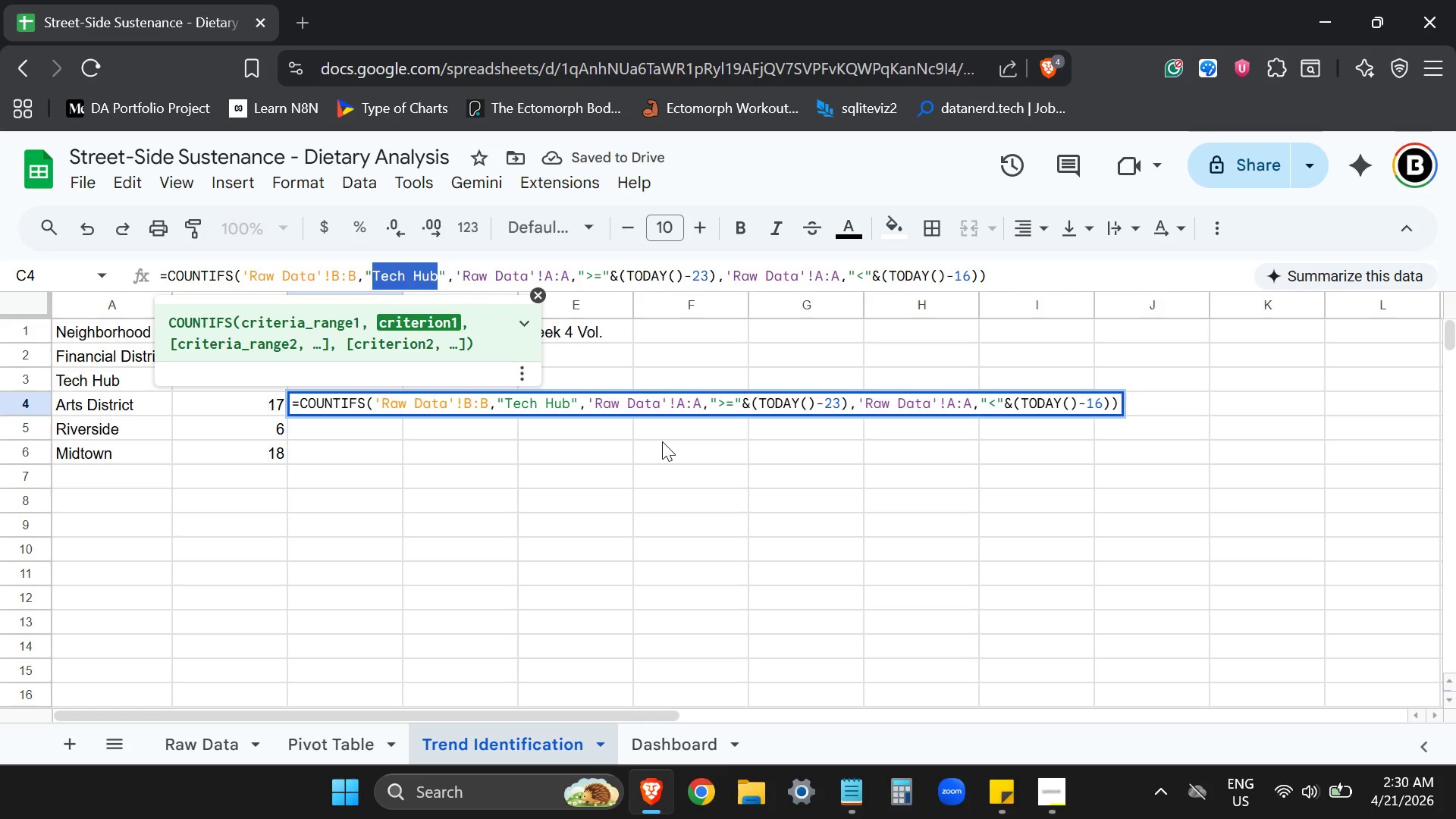 
type(Arts District)
 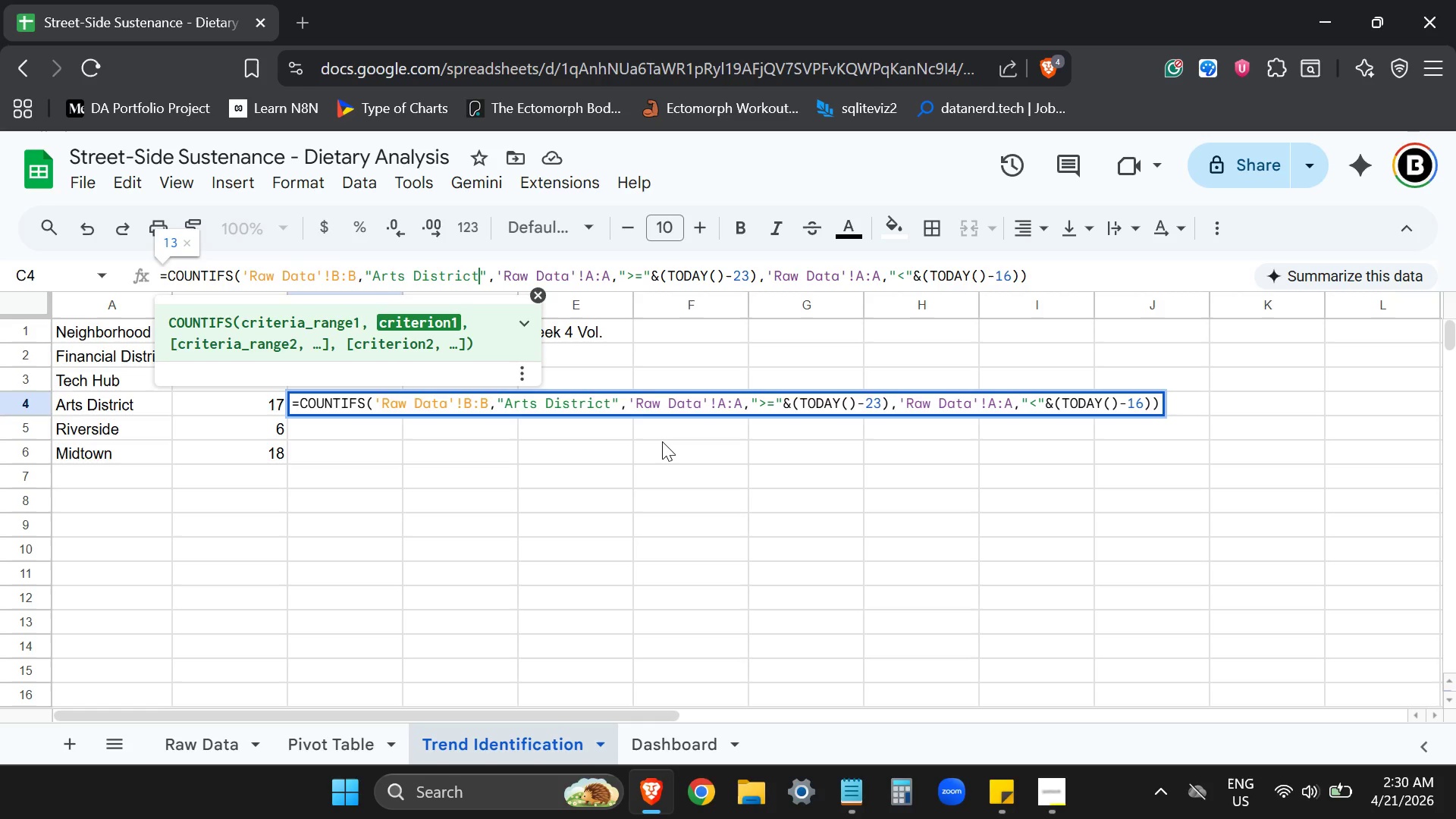 
key(Enter)
 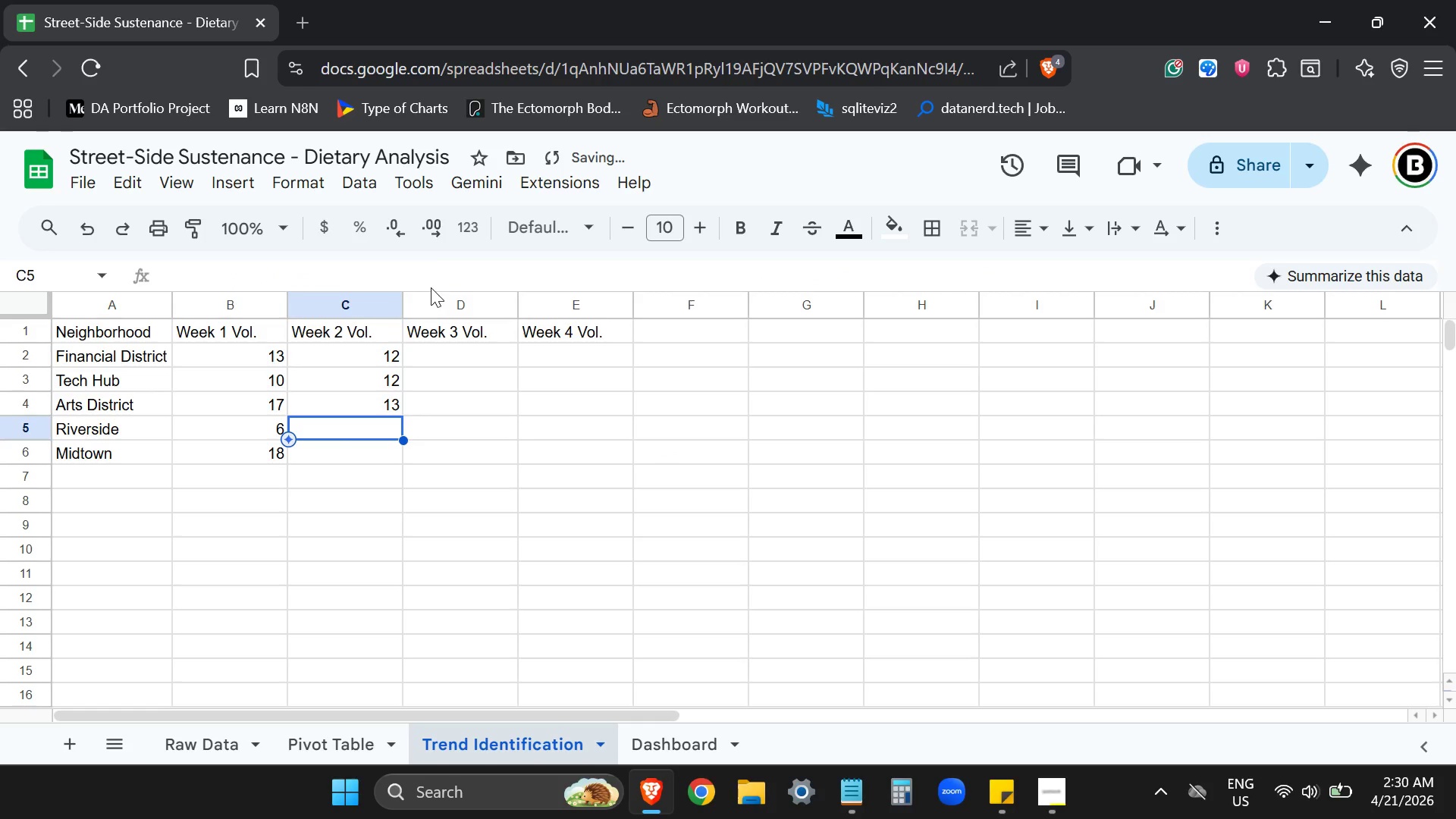 
key(Control+ControlLeft)
 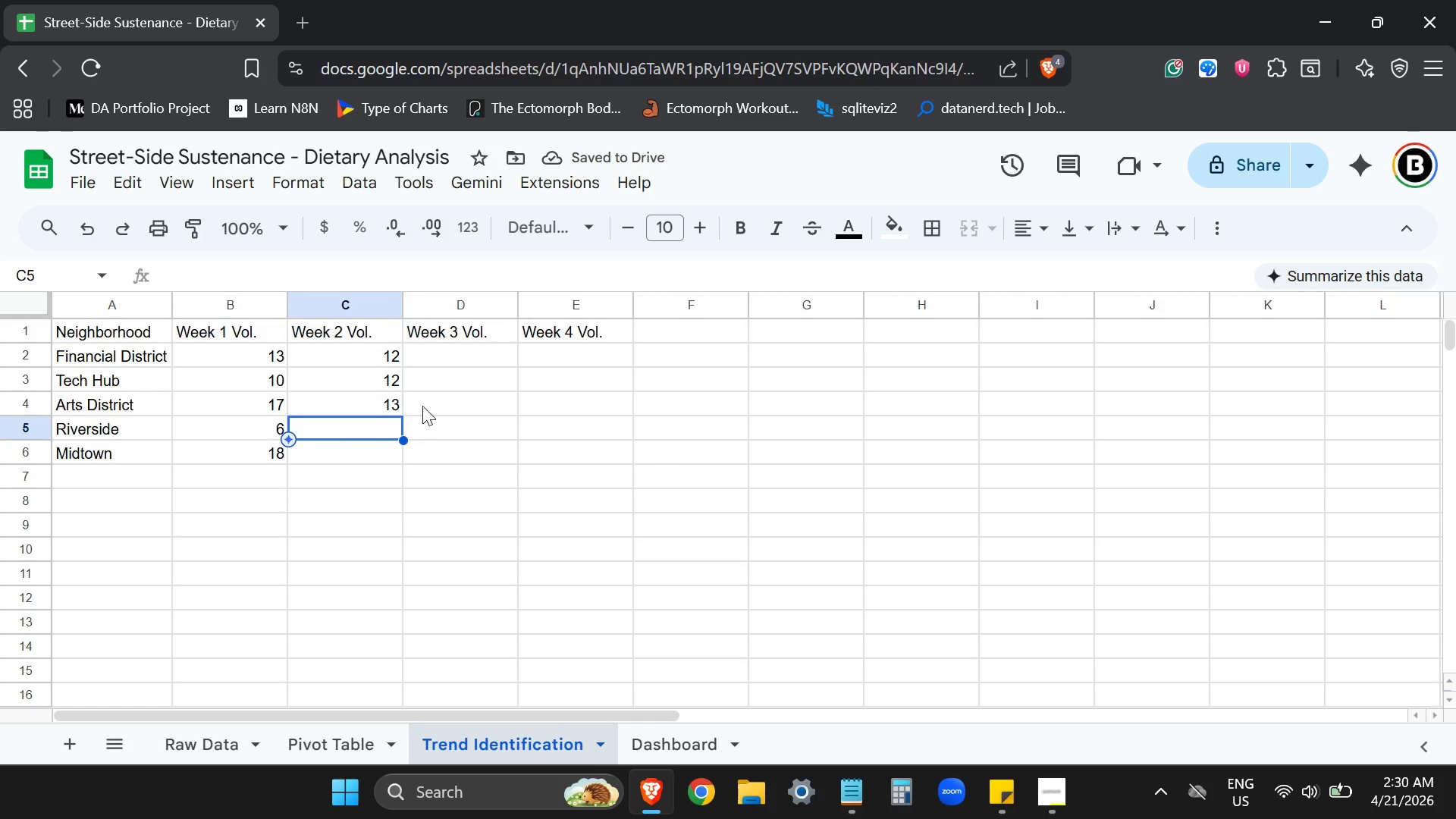 
key(Control+V)
 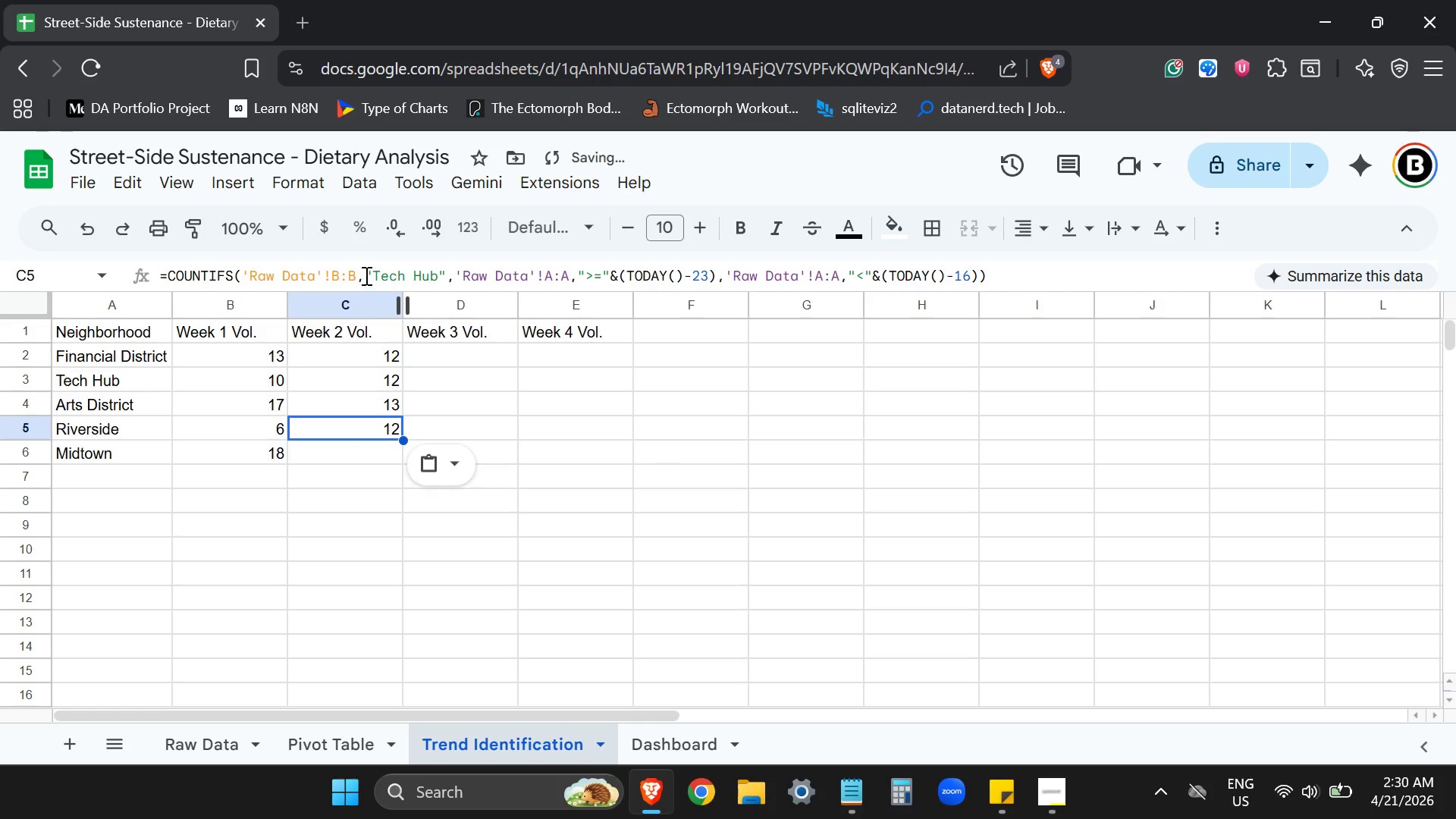 
left_click_drag(start_coordinate=[375, 275], to_coordinate=[436, 273])
 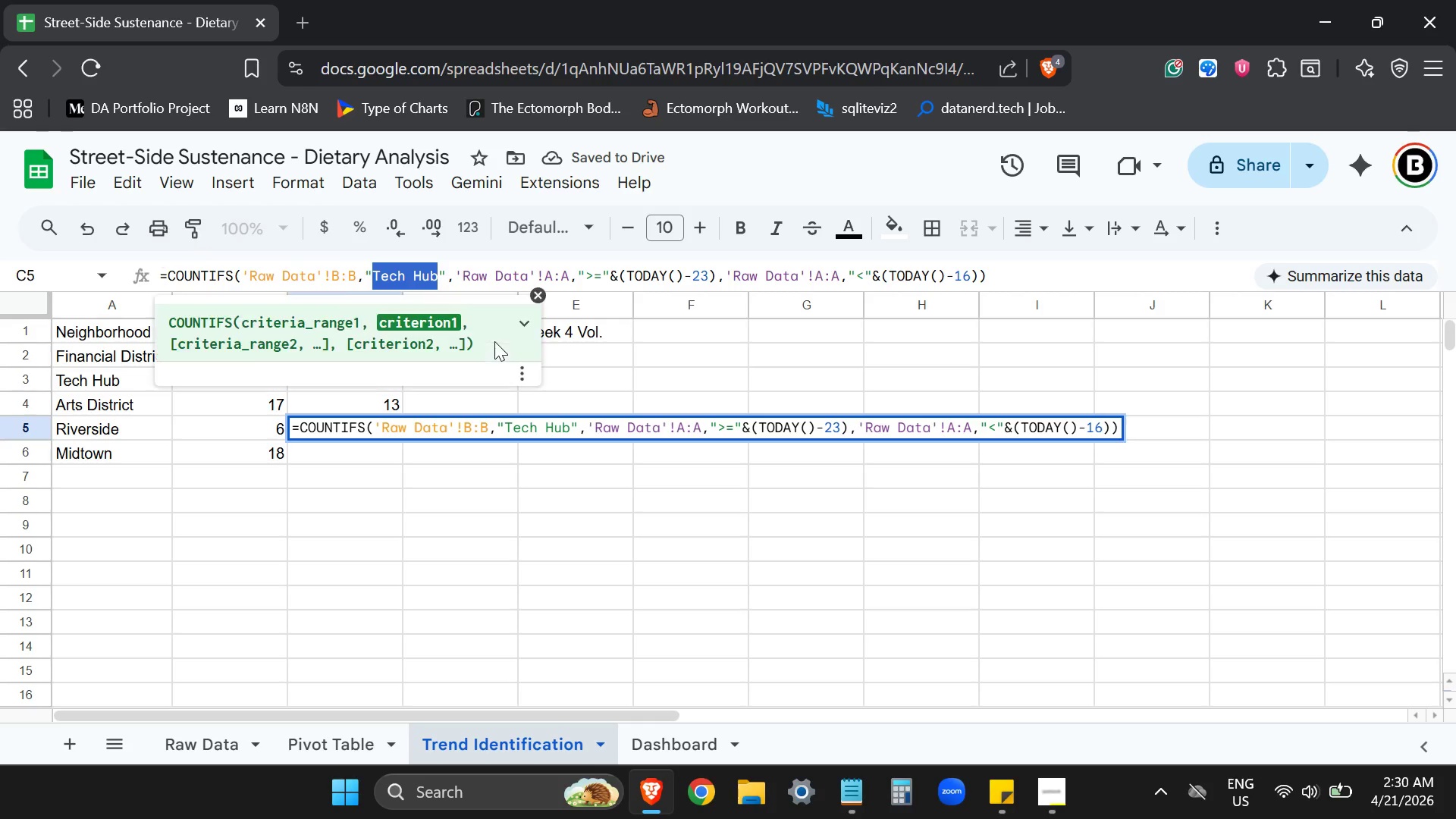 
type(Riverside)
 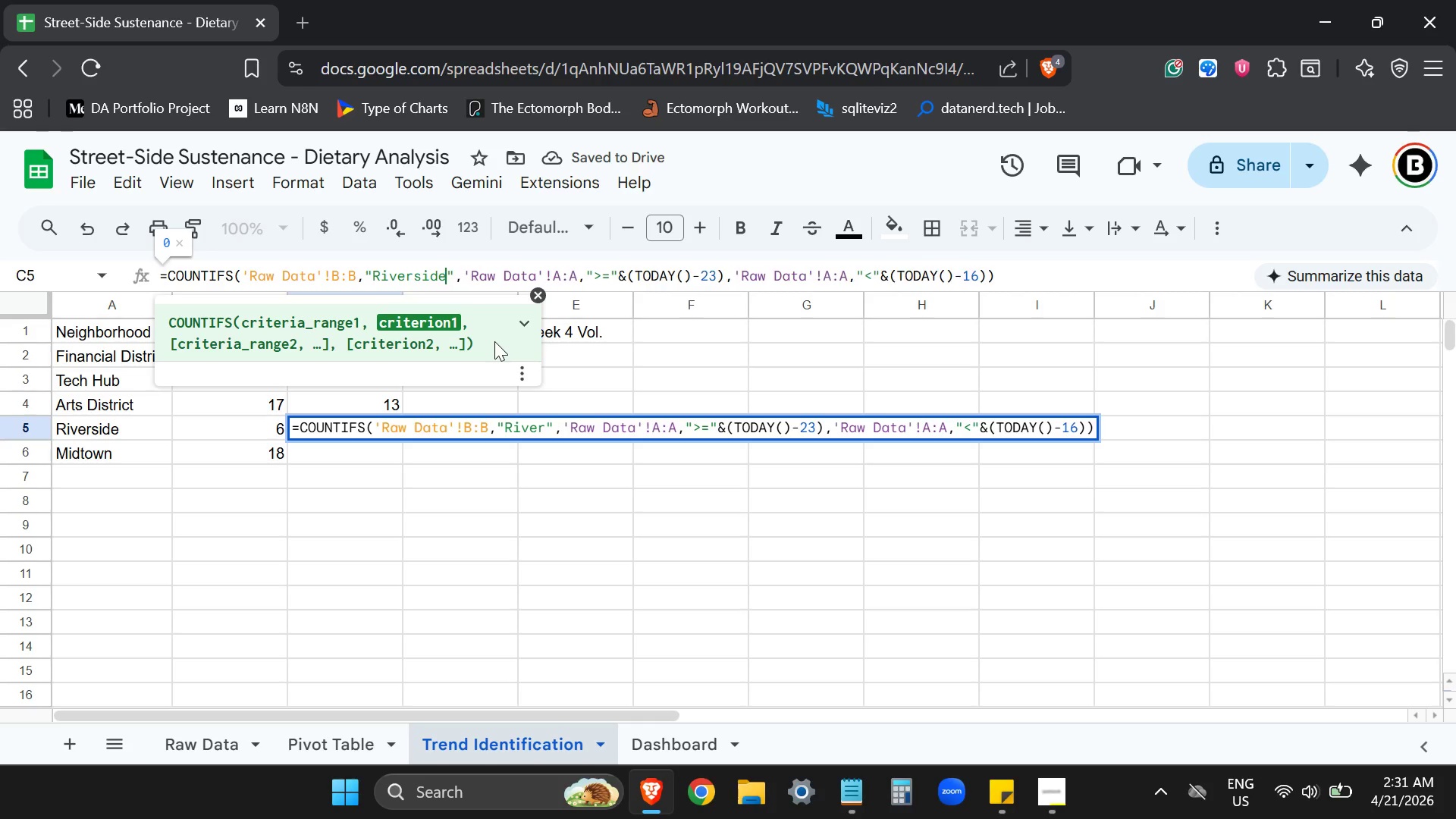 
key(Enter)
 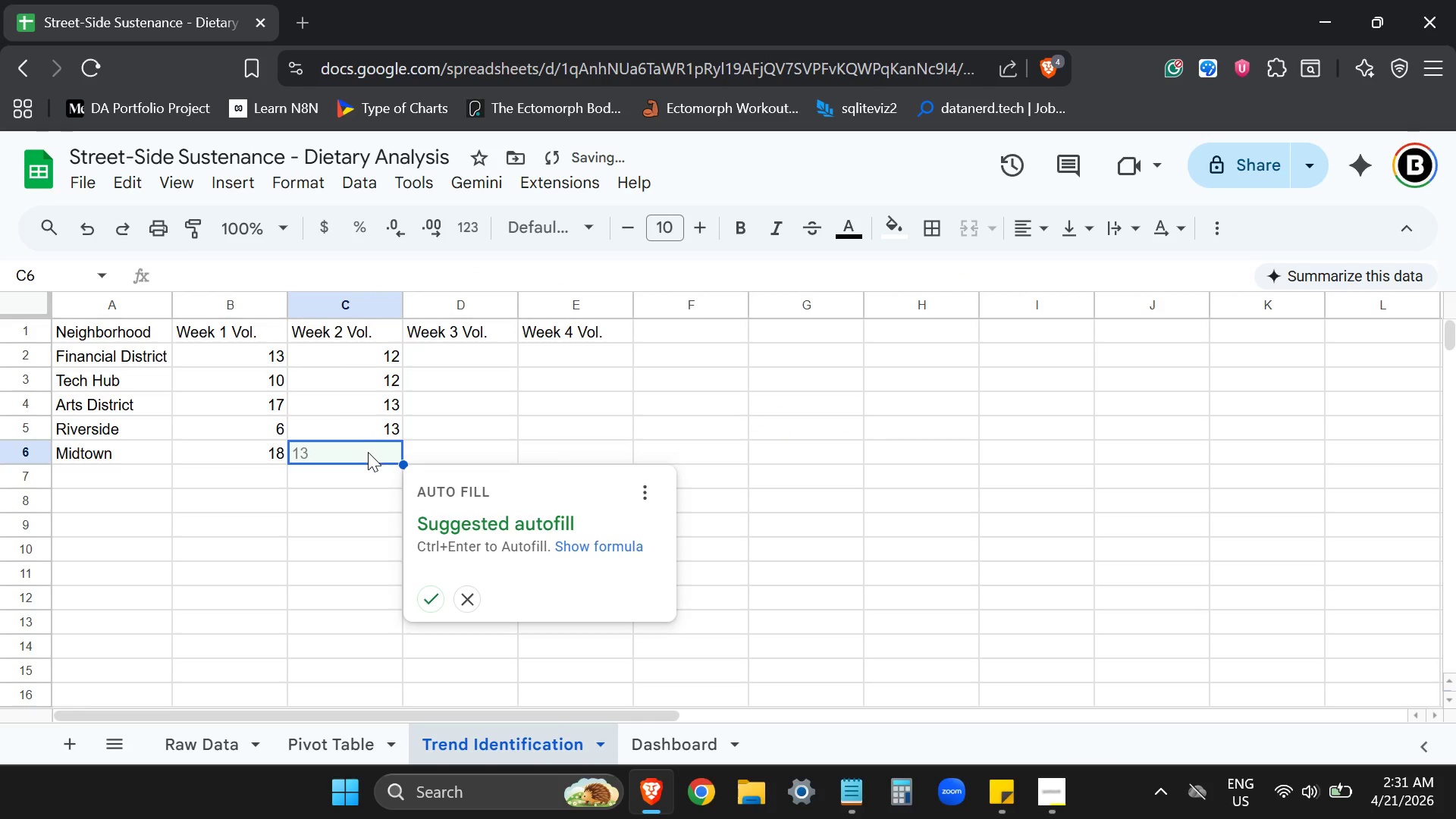 
key(Control+ControlLeft)
 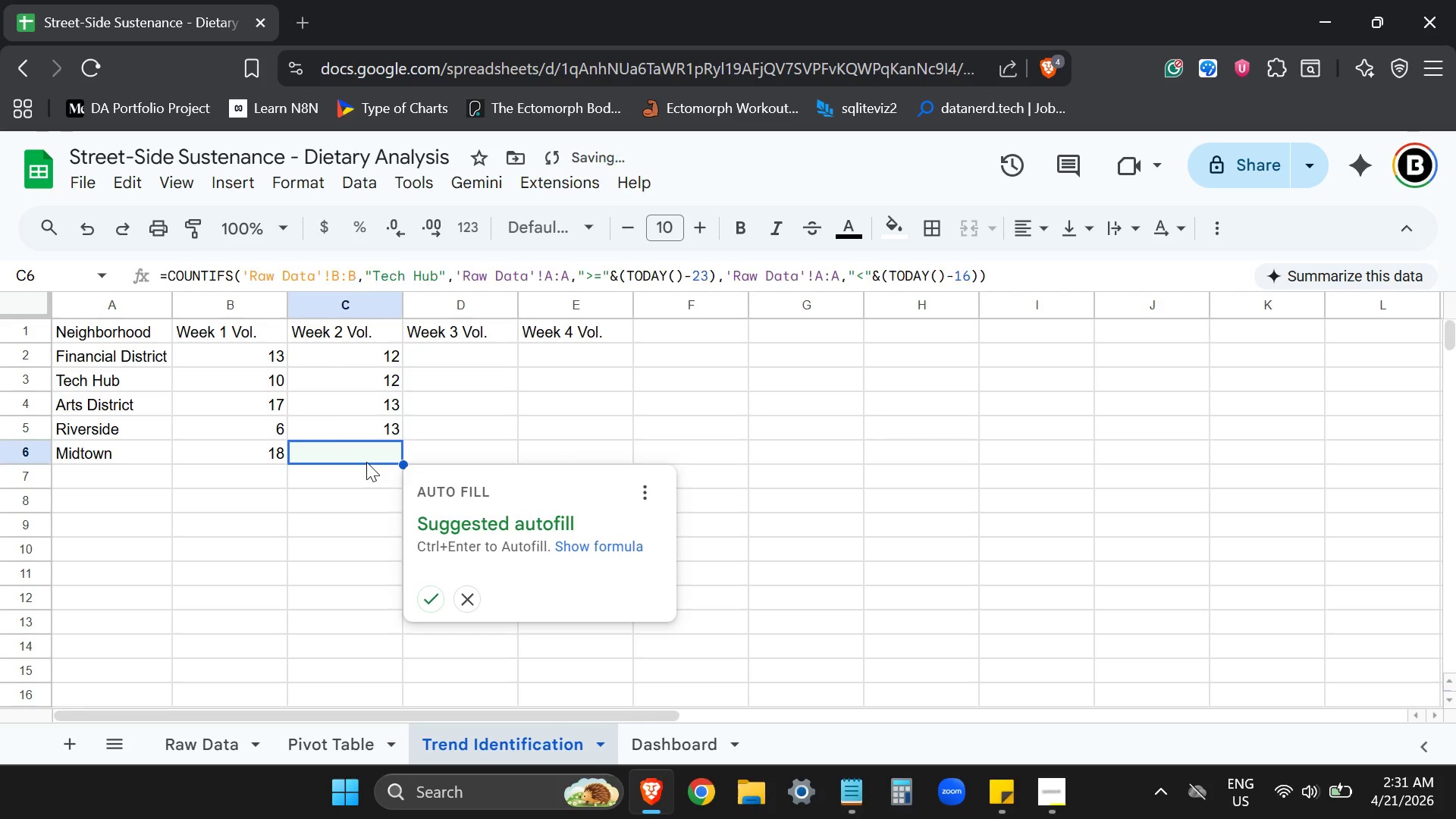 
key(Control+V)
 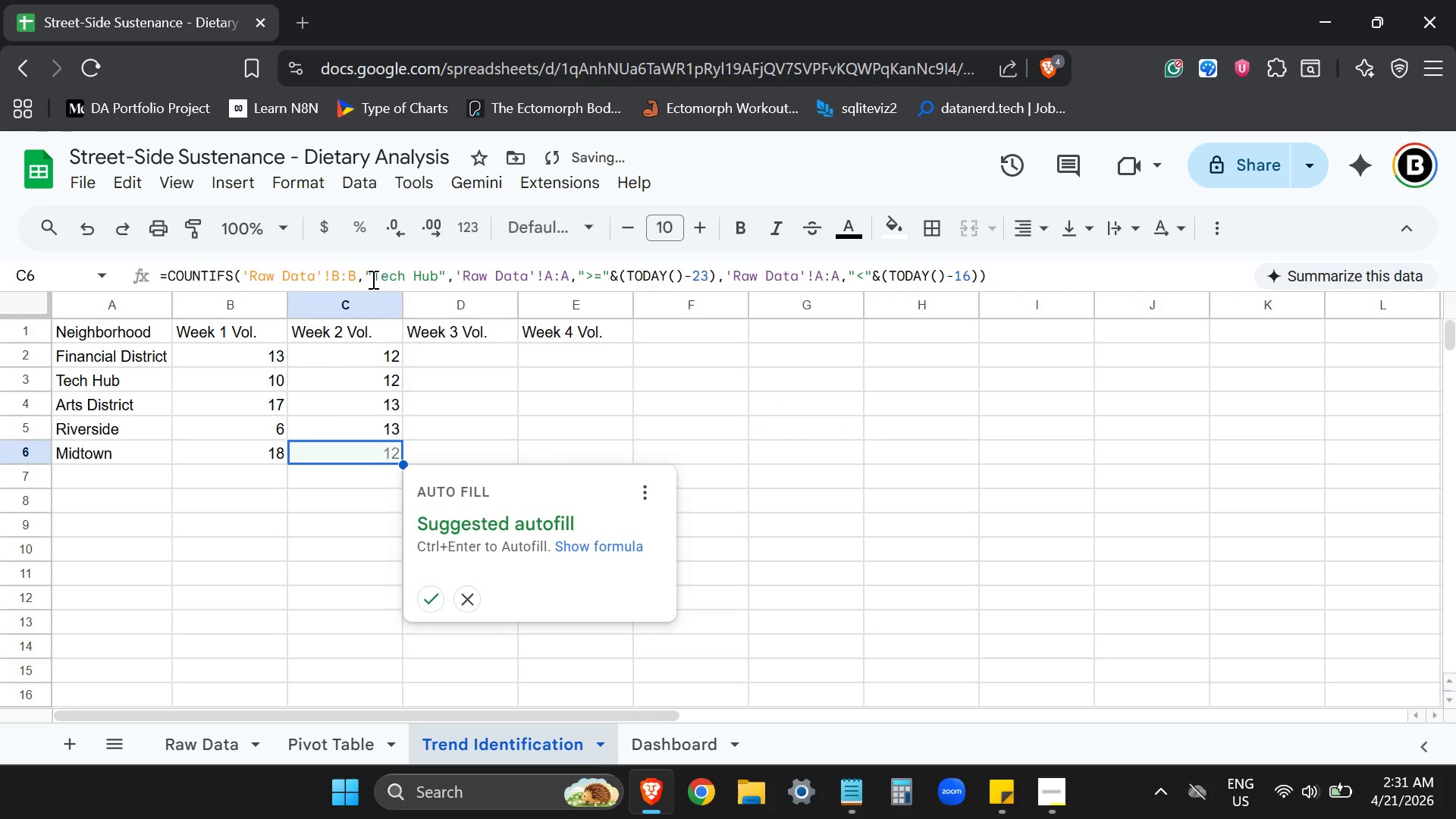 
left_click_drag(start_coordinate=[375, 279], to_coordinate=[438, 281])
 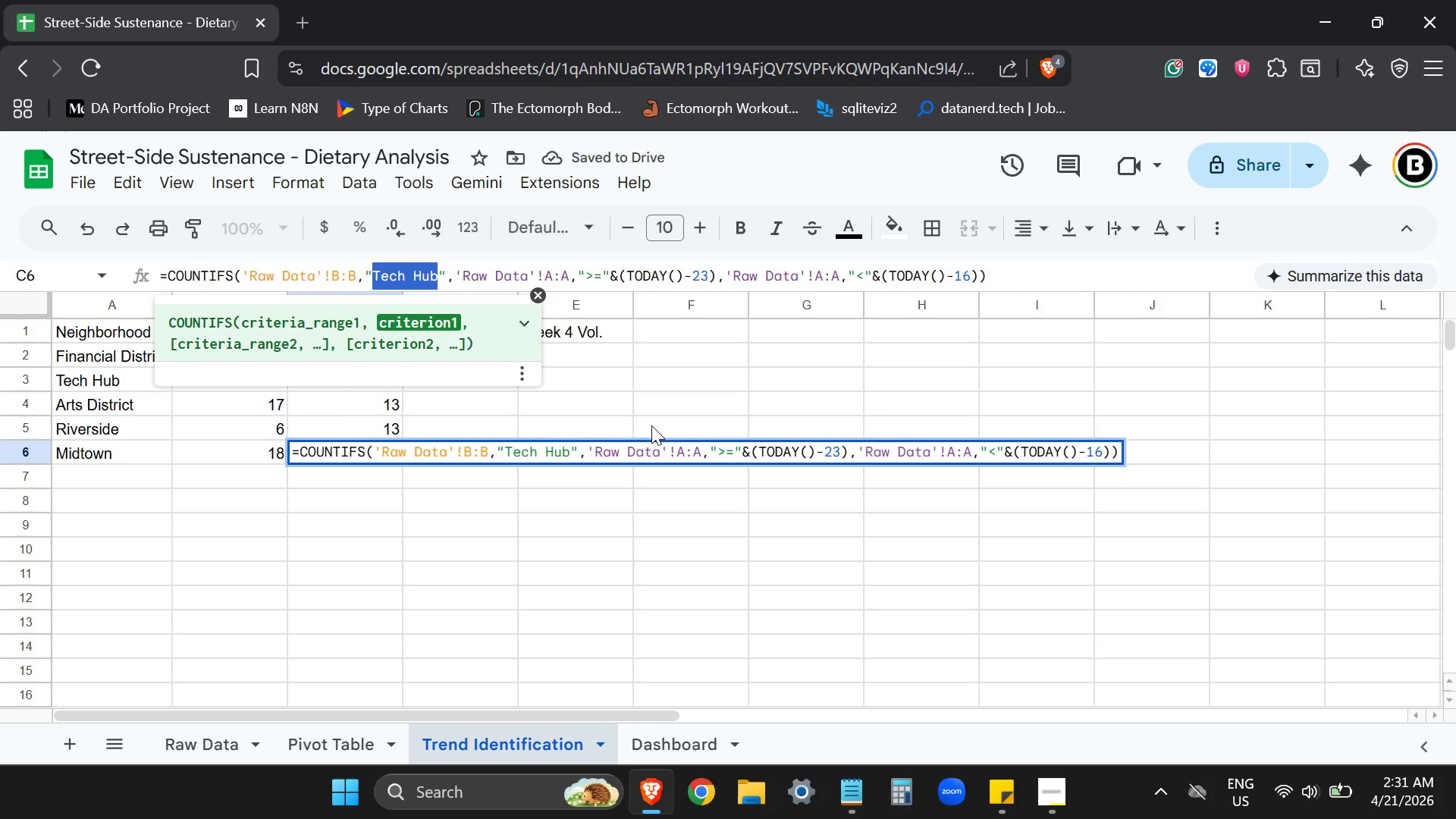 
type(Midtown)
 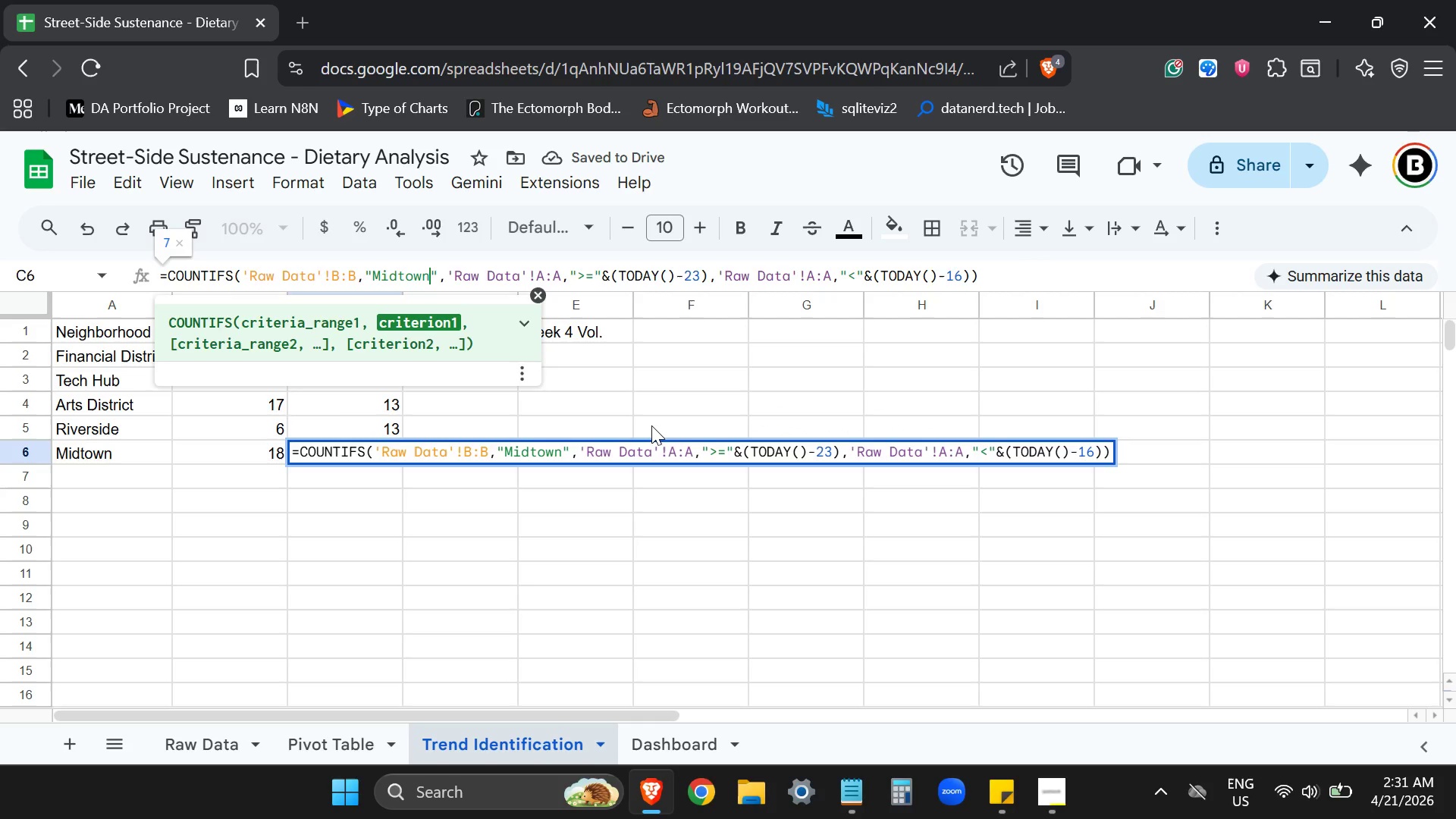 
key(Enter)
 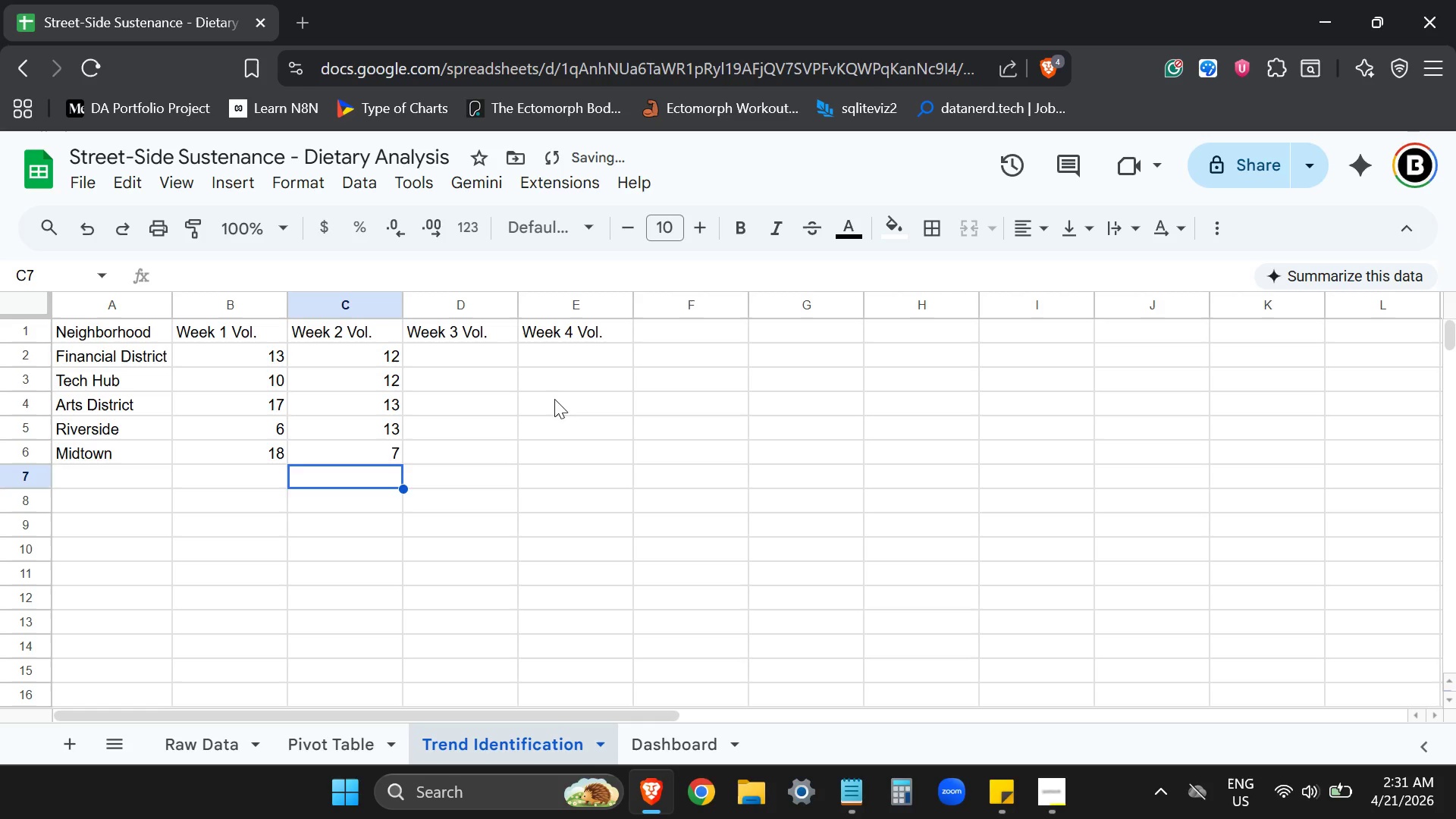 
left_click([478, 357])
 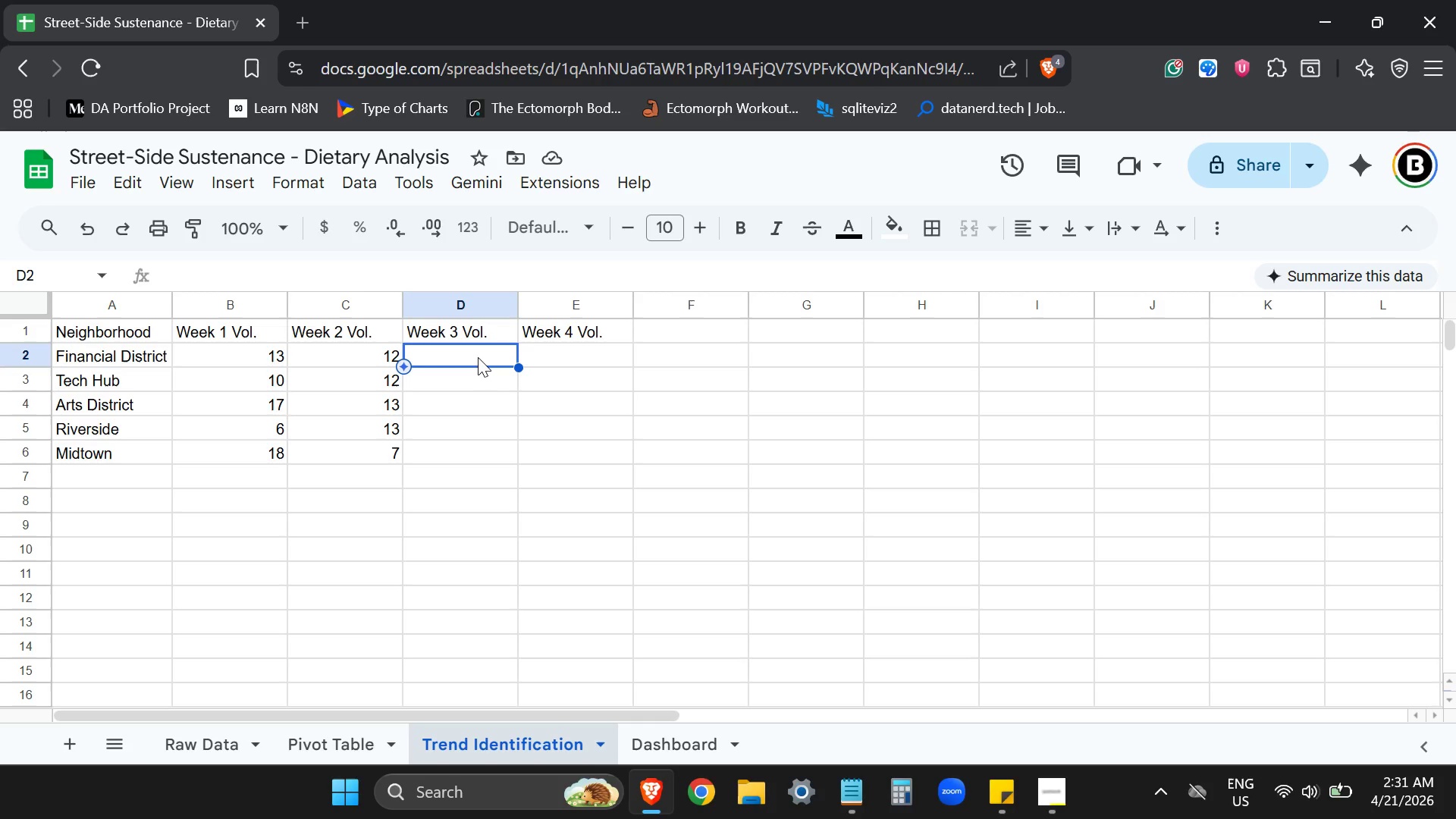 
wait(15.83)
 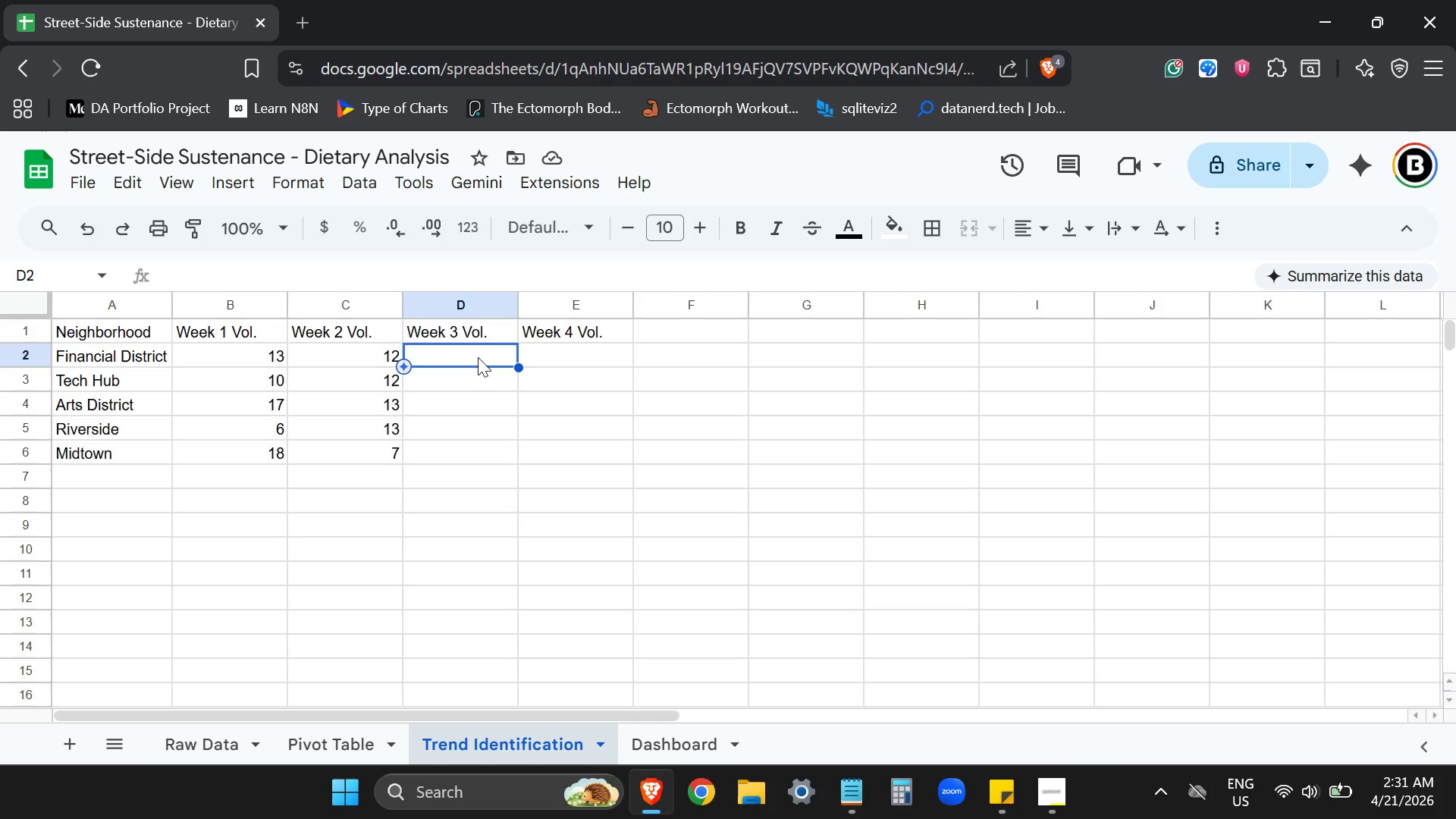 
left_click([369, 357])
 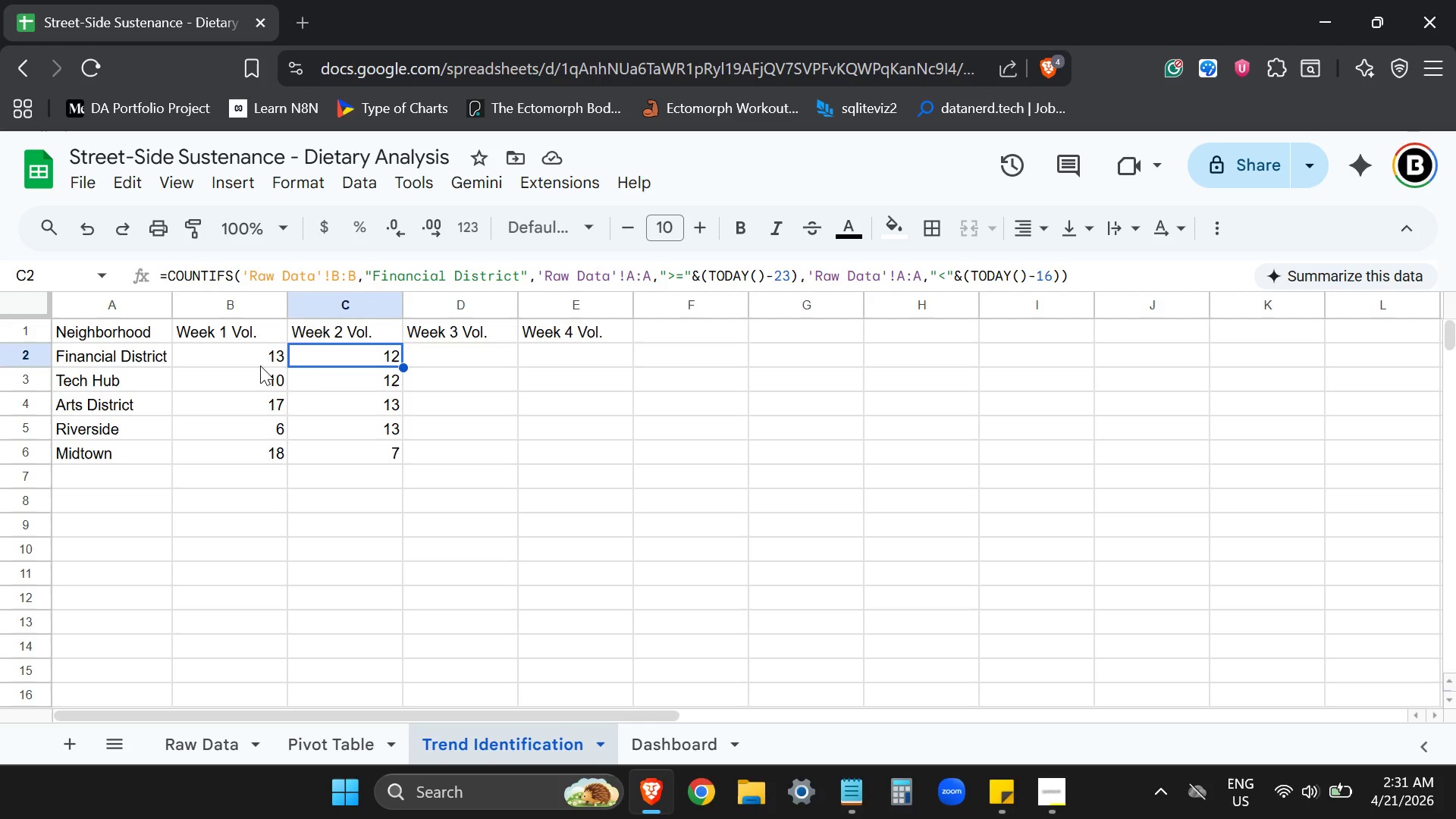 
key(ArrowLeft)
 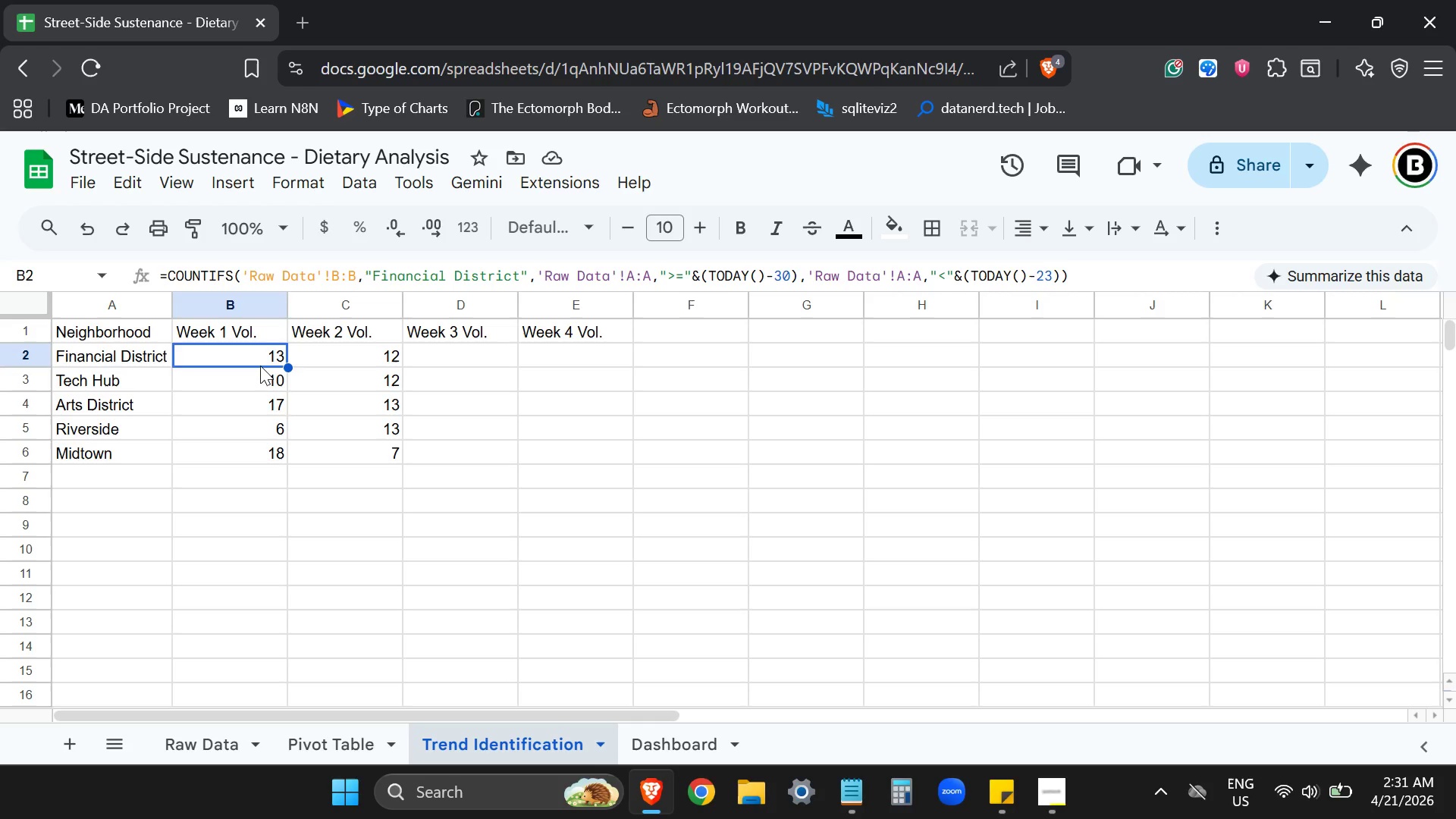 
key(ArrowRight)
 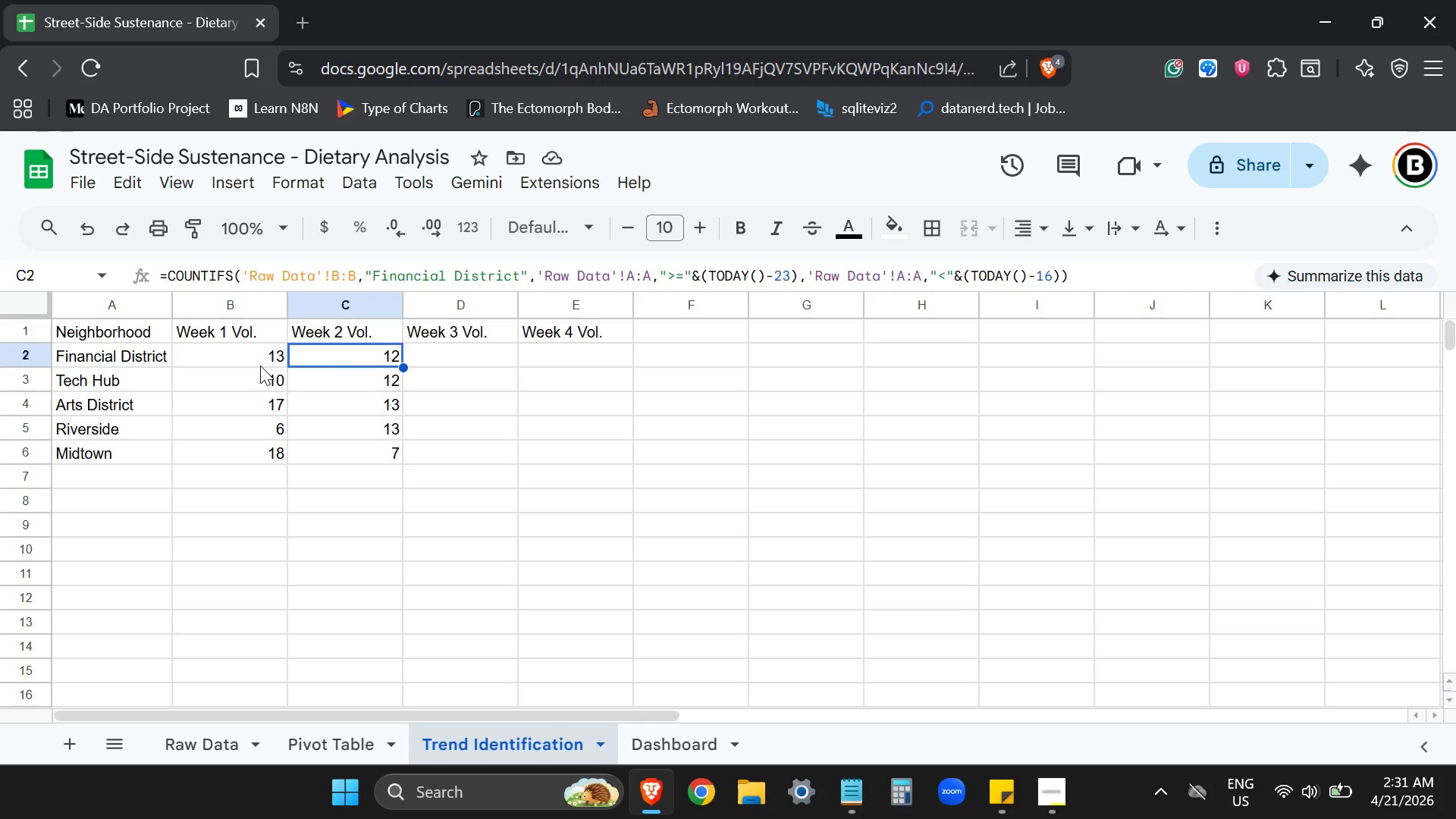 
key(ArrowLeft)
 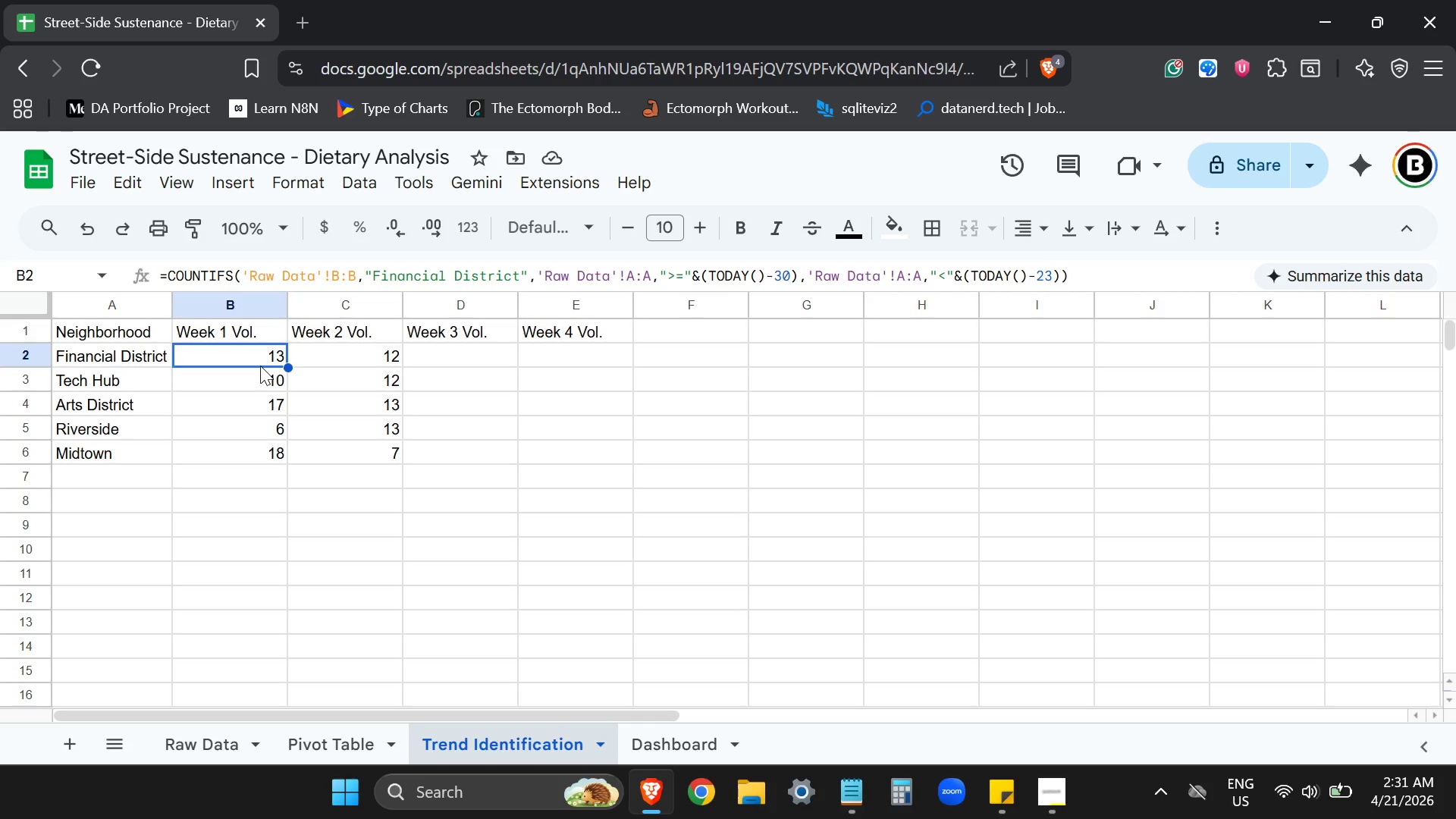 
key(ArrowRight)
 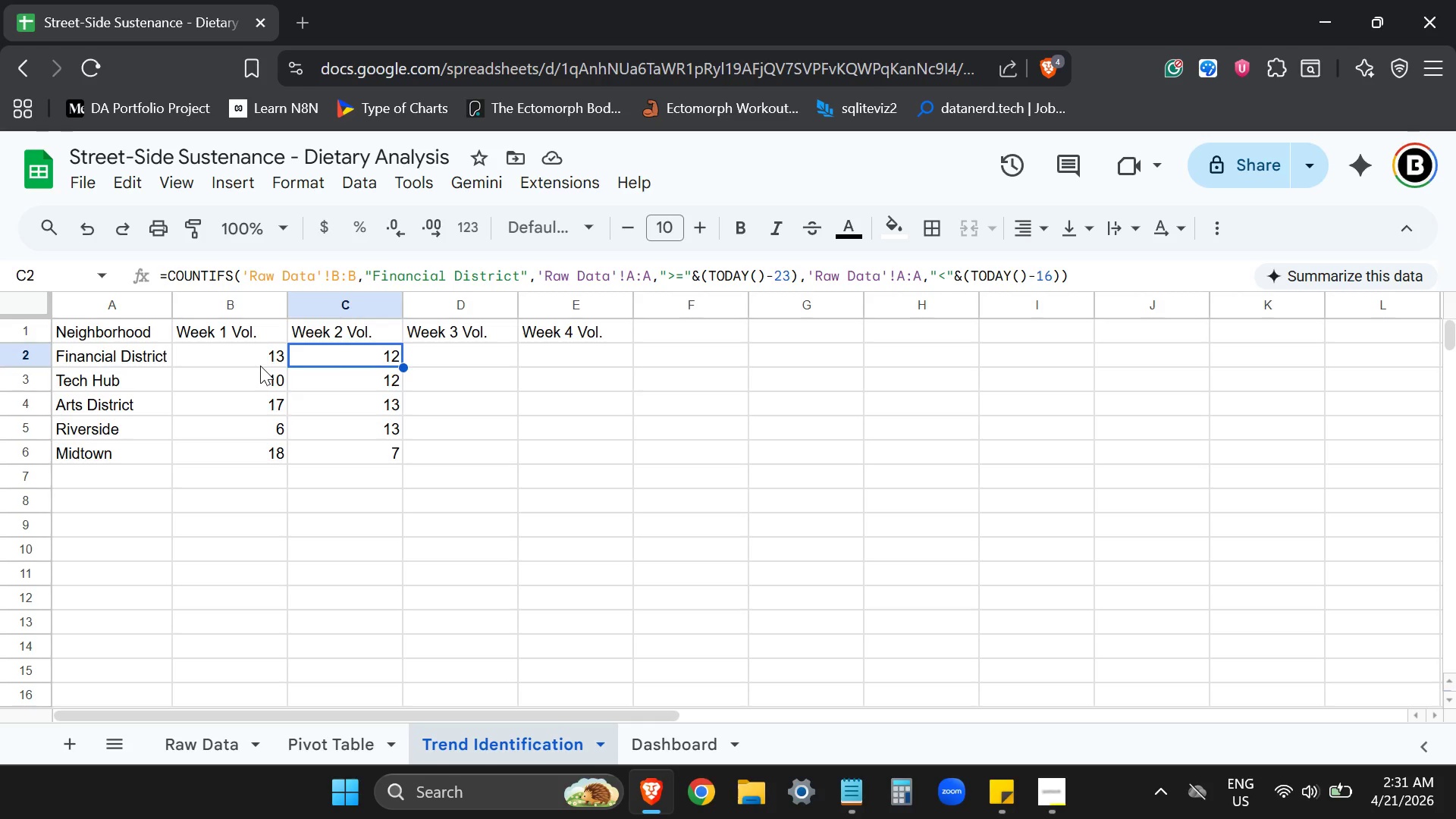 
key(ArrowLeft)
 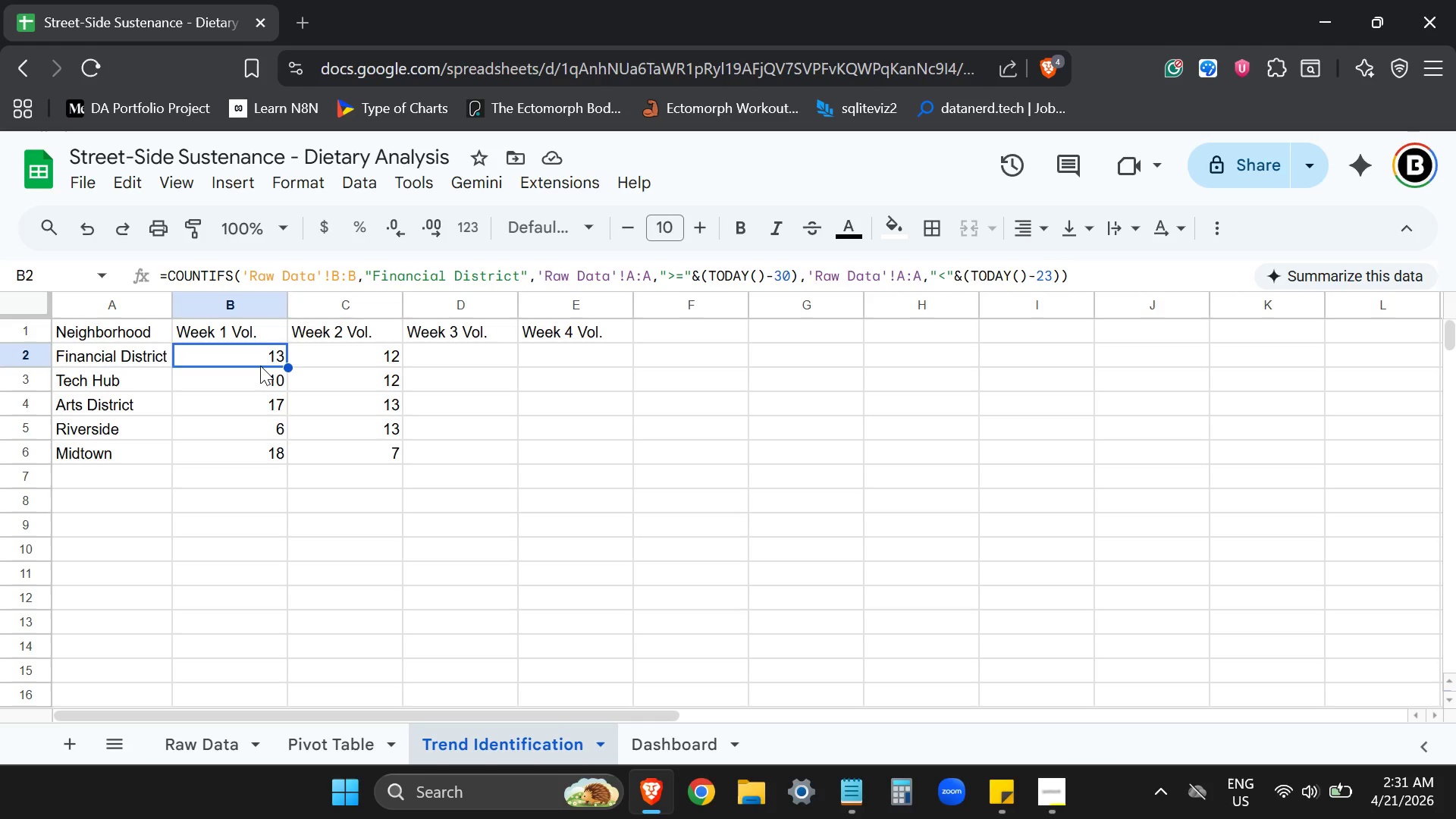 
key(ArrowRight)
 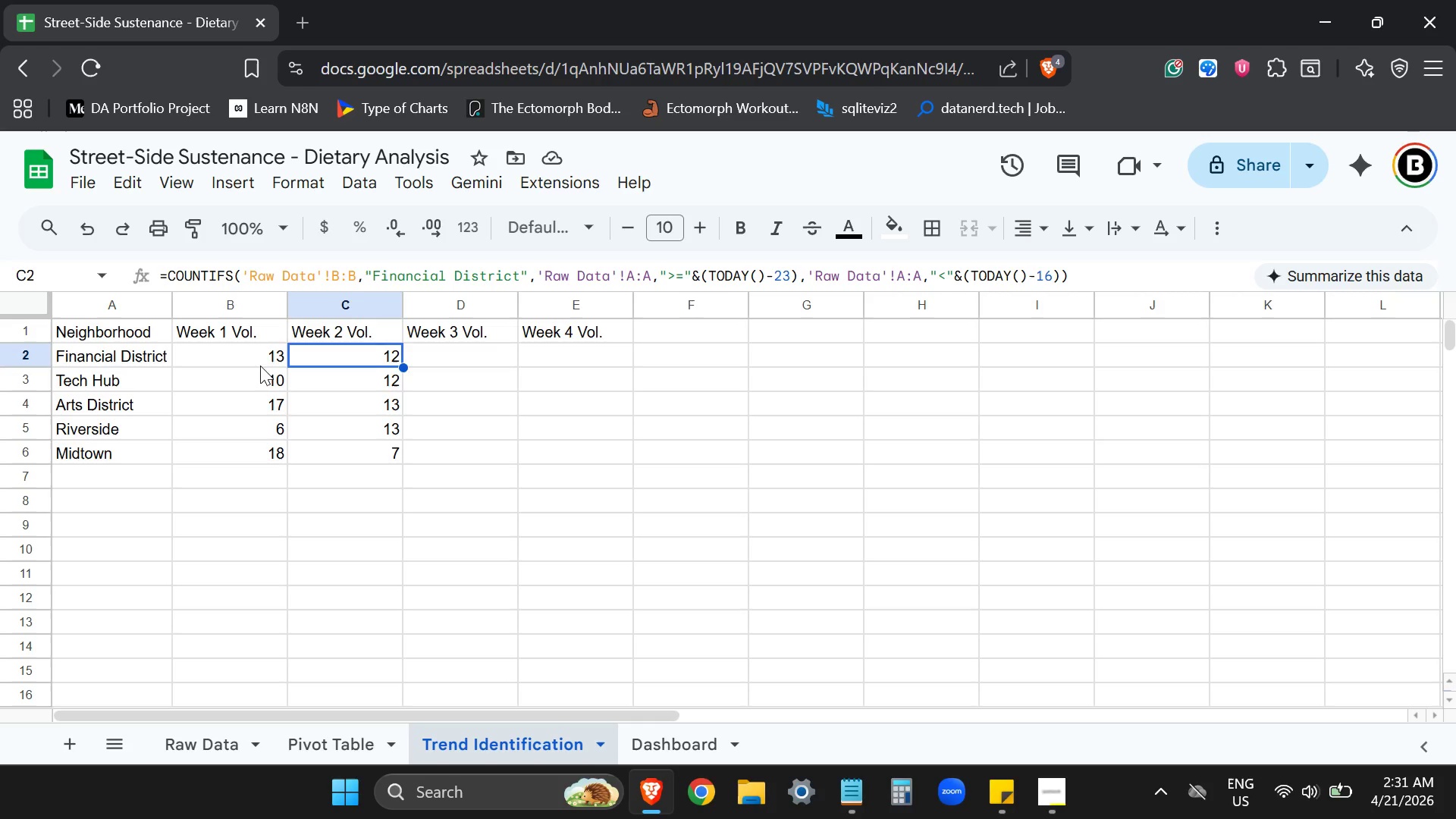 
key(ArrowLeft)
 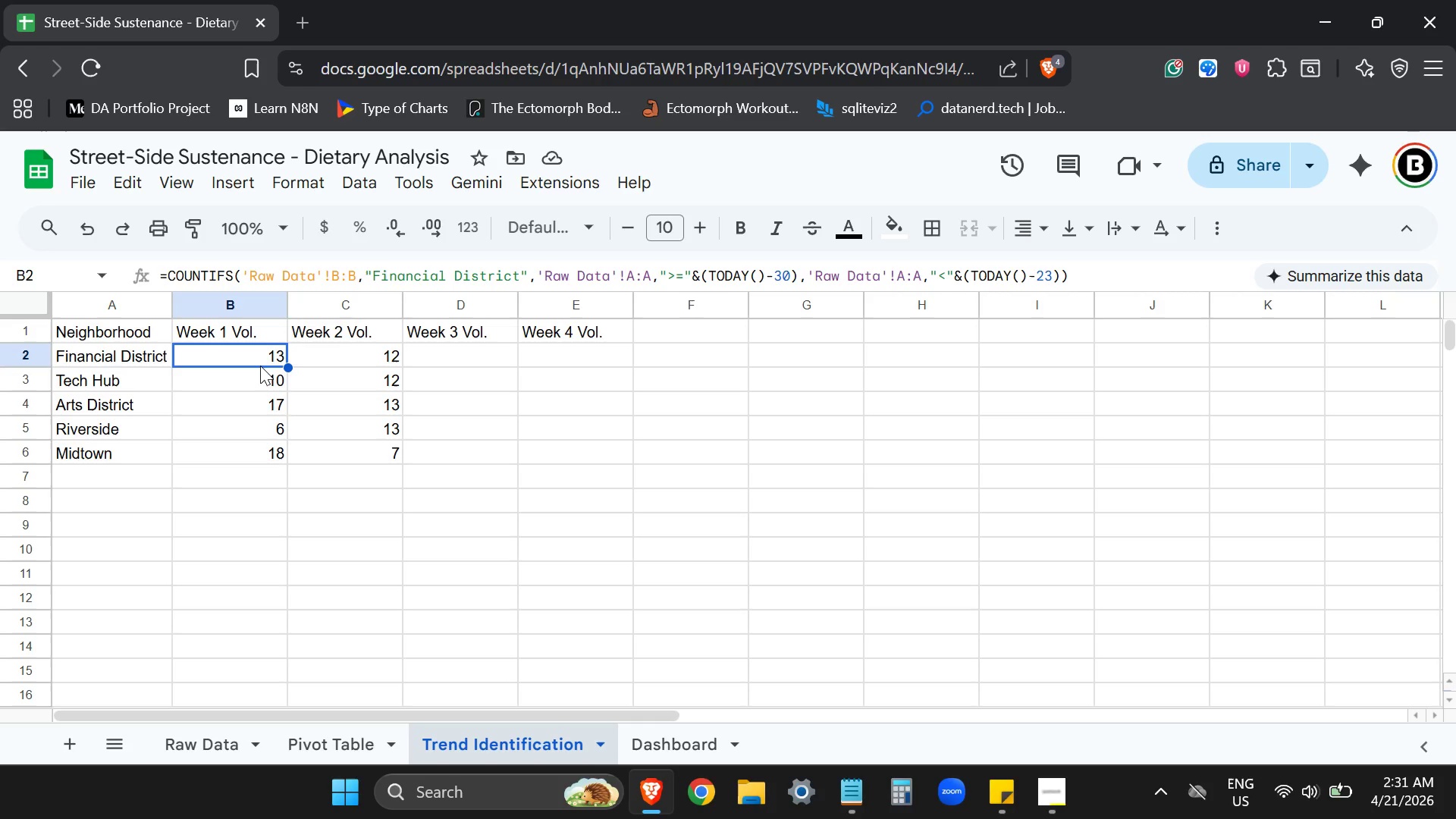 
key(ArrowRight)
 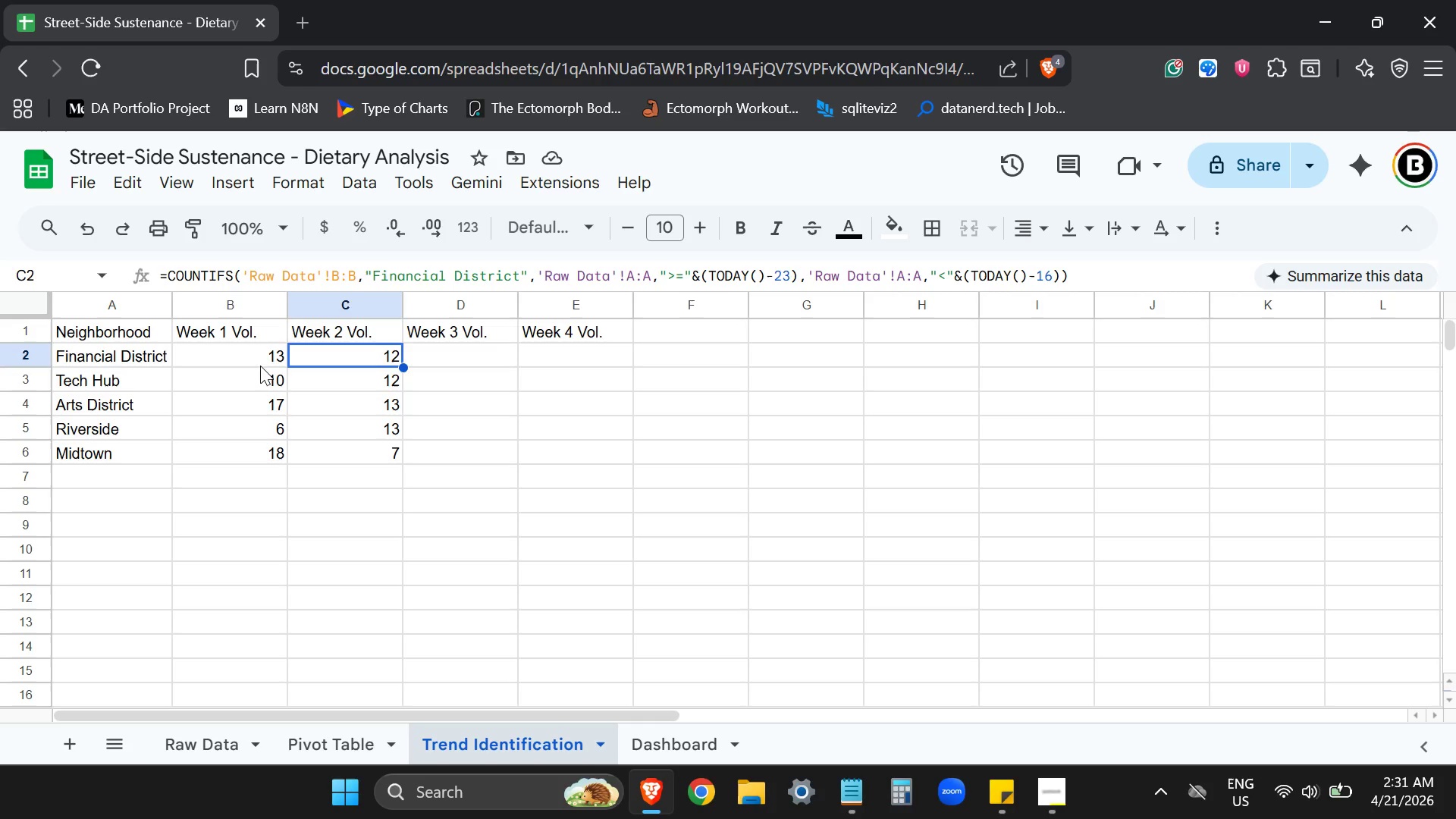 
key(ArrowLeft)
 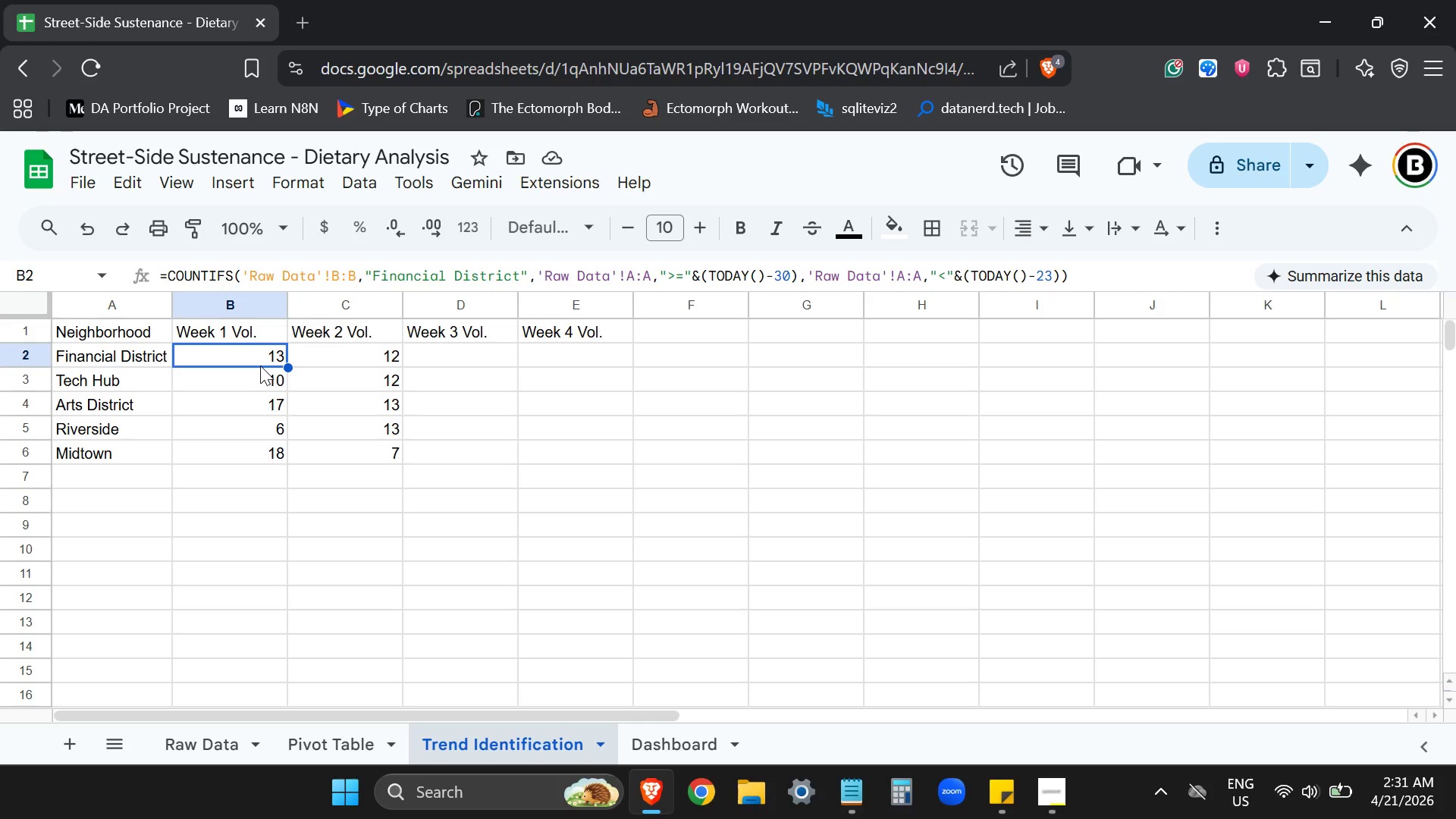 
key(ArrowRight)
 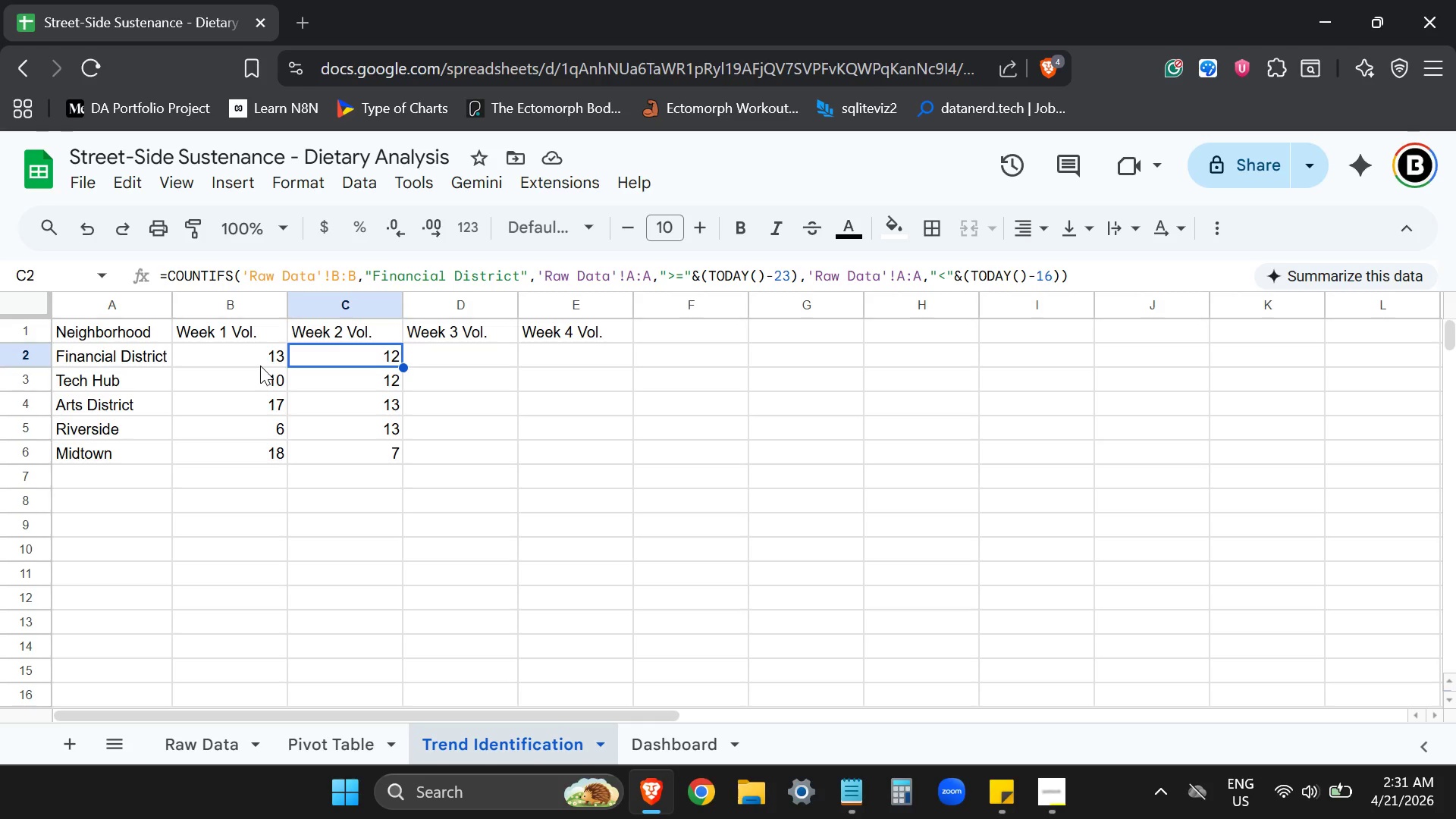 
key(ArrowLeft)
 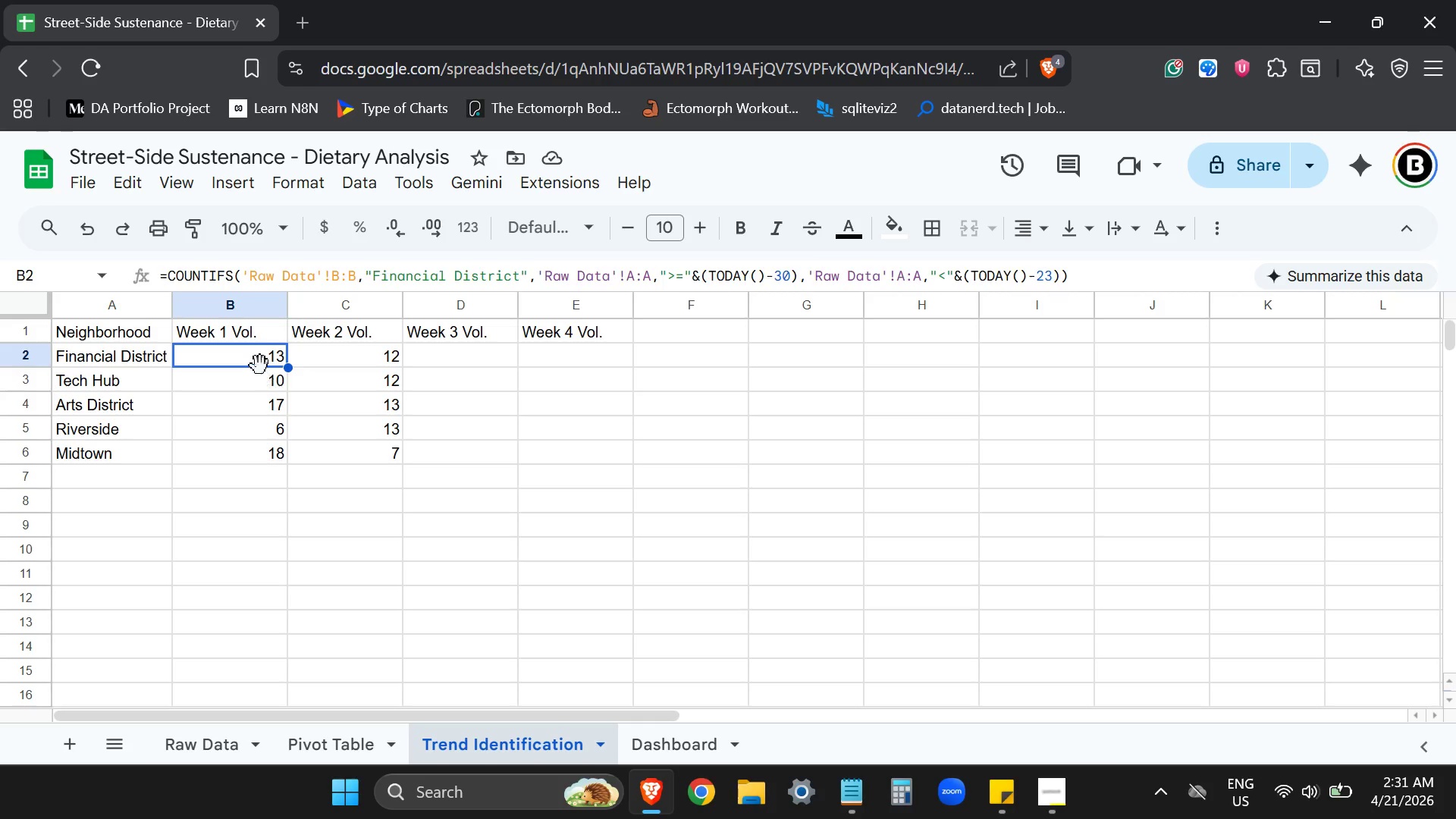 
key(ArrowDown)
 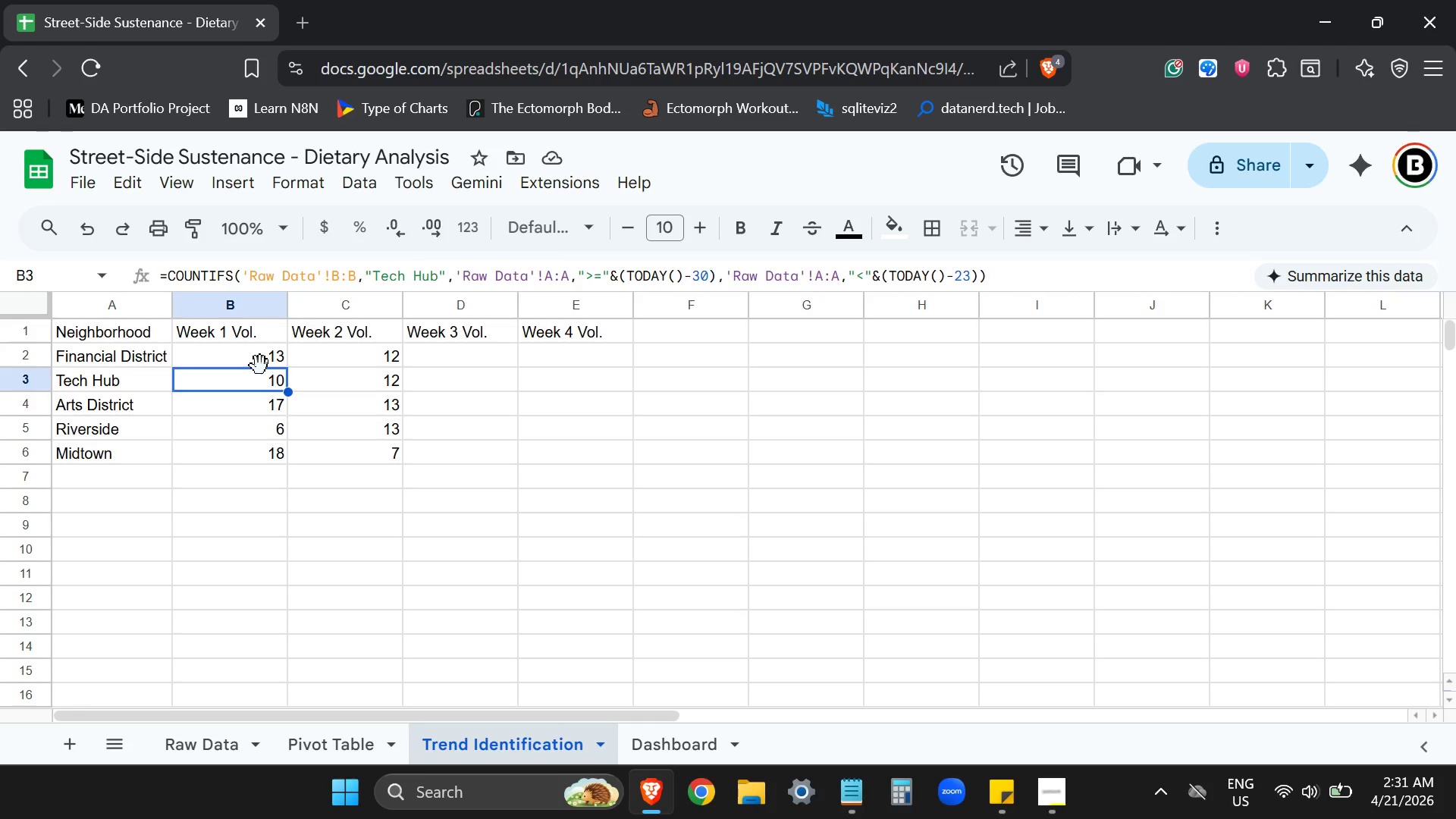 
key(ArrowUp)
 